 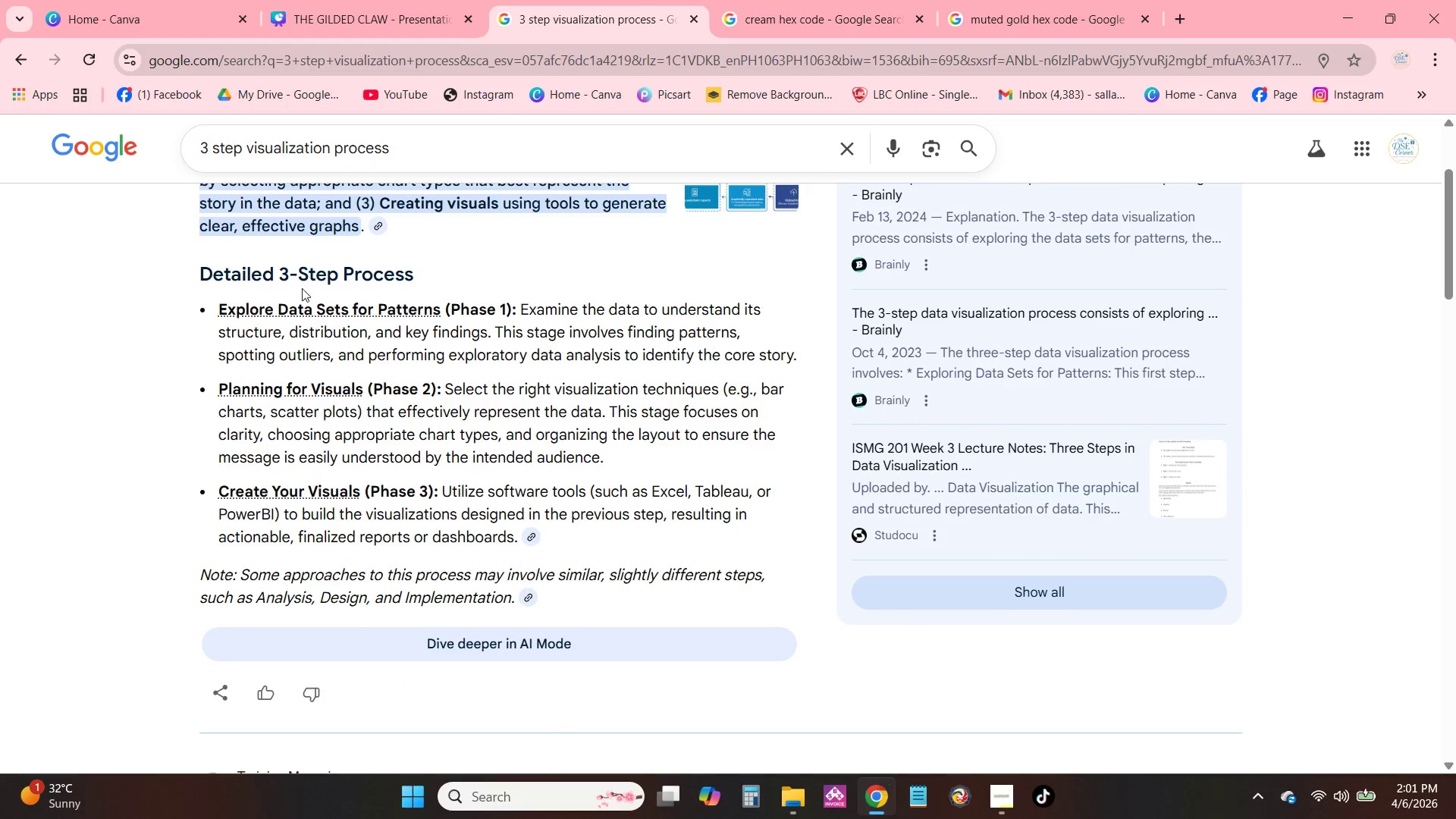 
left_click([400, 0])
 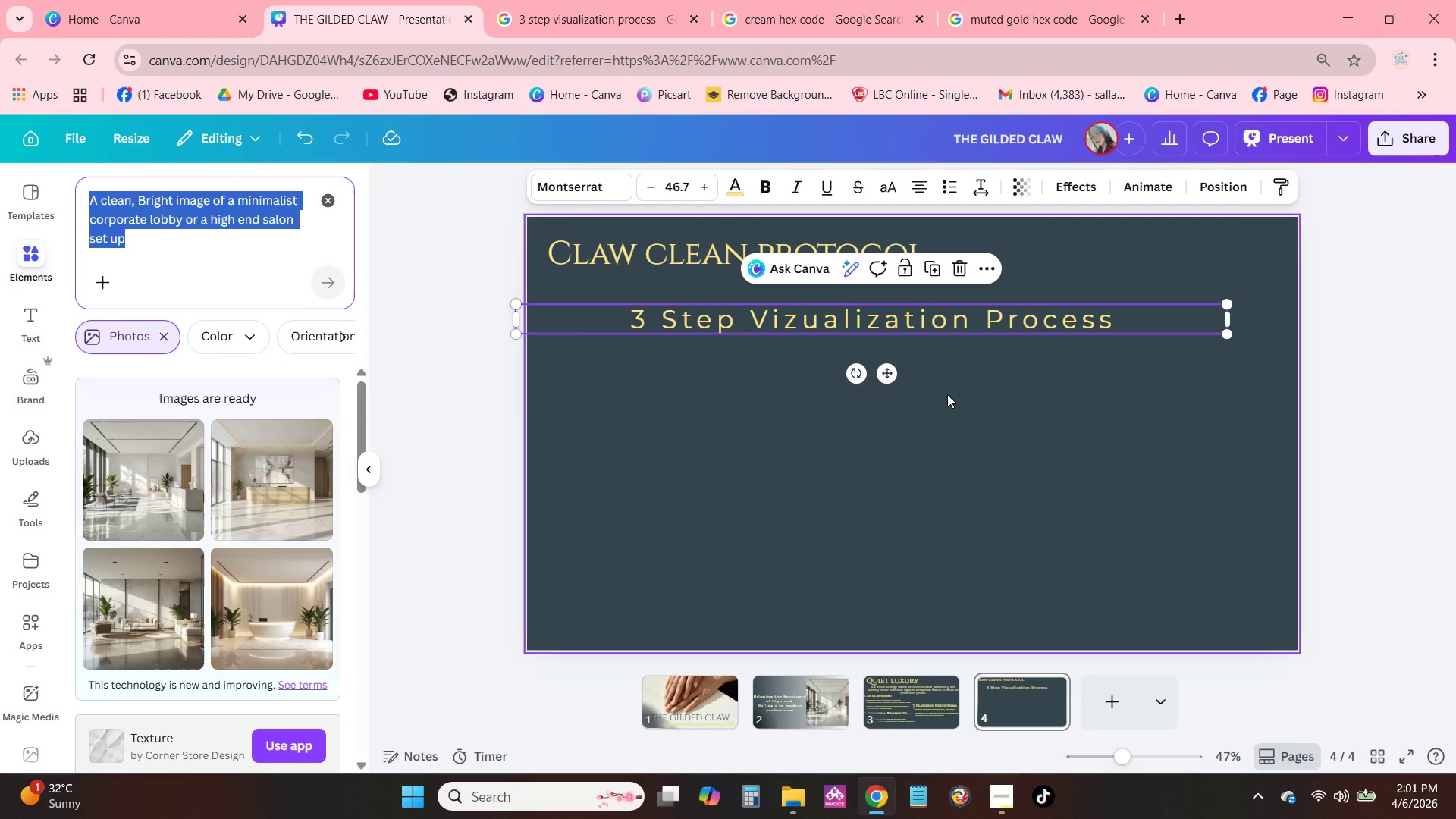 
wait(14.02)
 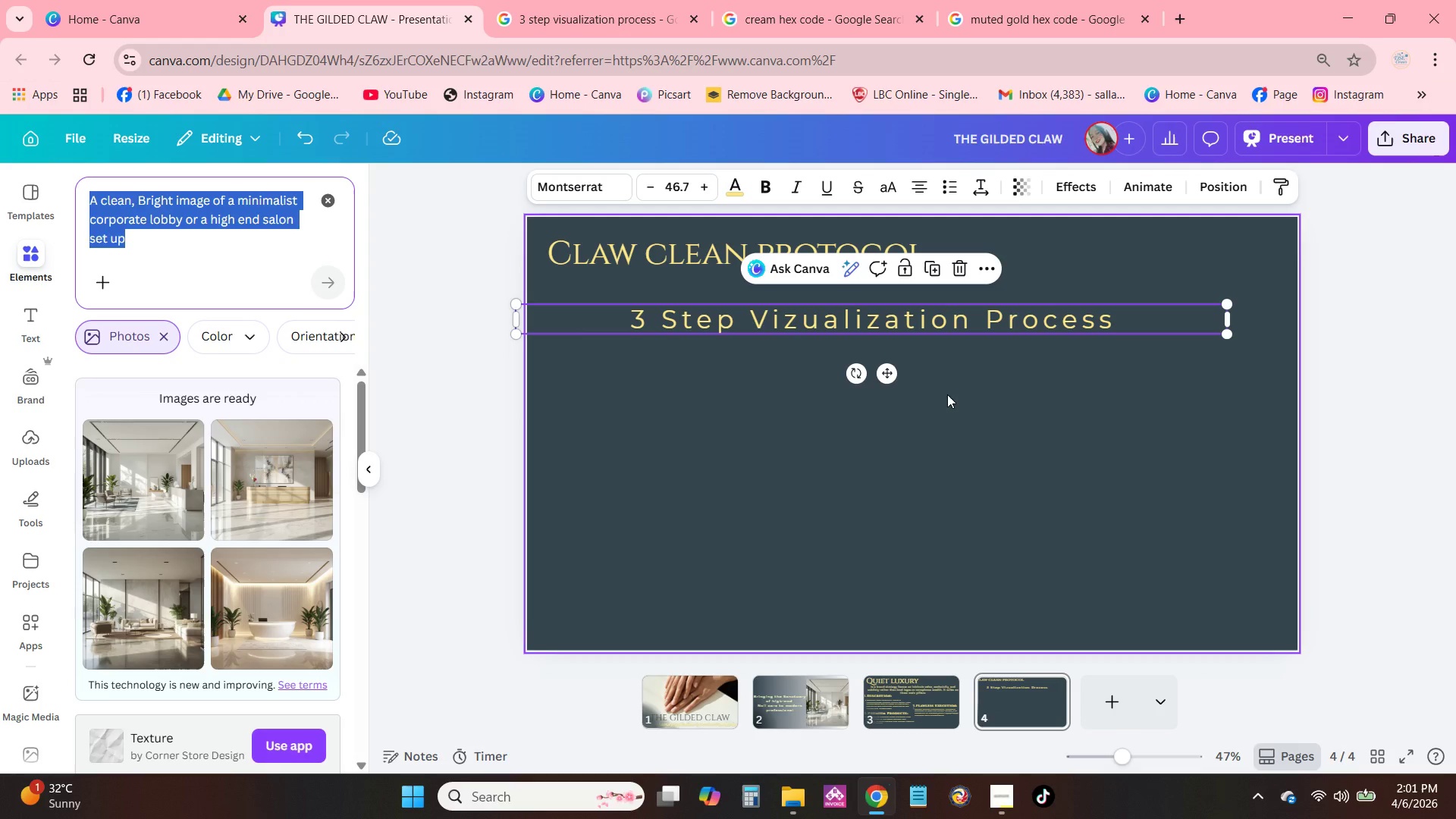 
left_click_drag(start_coordinate=[1235, 315], to_coordinate=[1044, 315])
 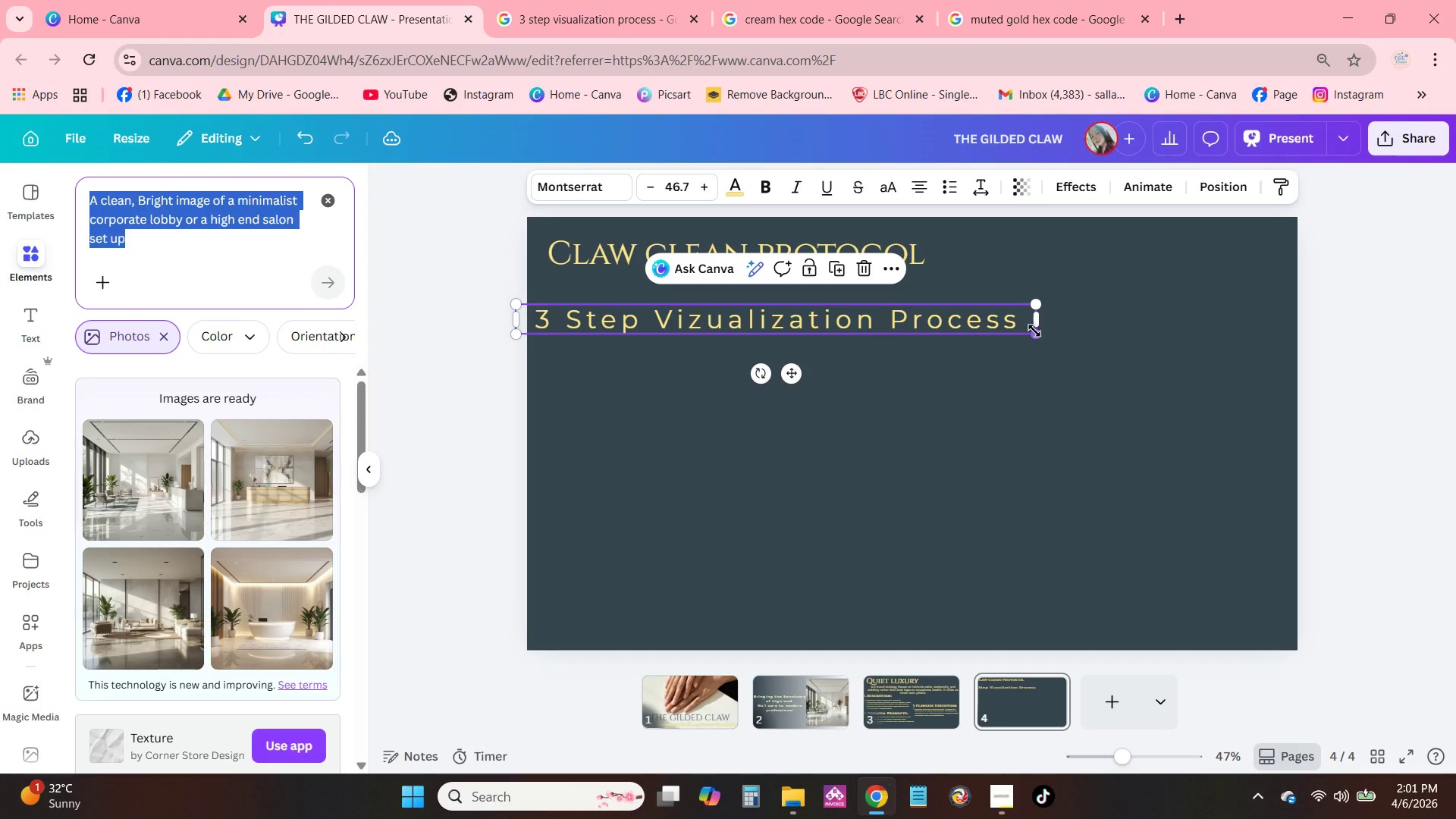 
left_click_drag(start_coordinate=[1034, 331], to_coordinate=[866, 297])
 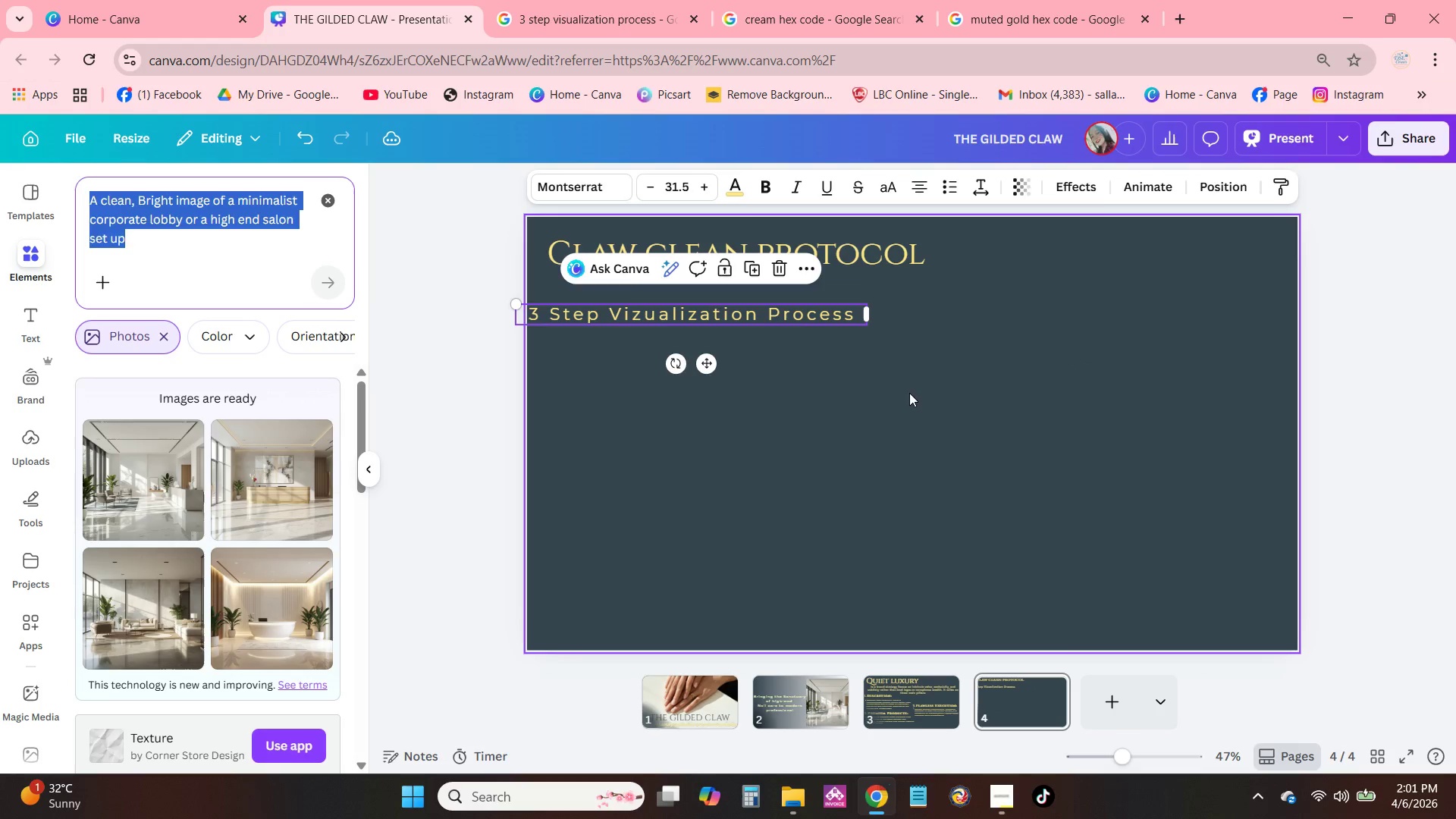 
left_click([910, 398])
 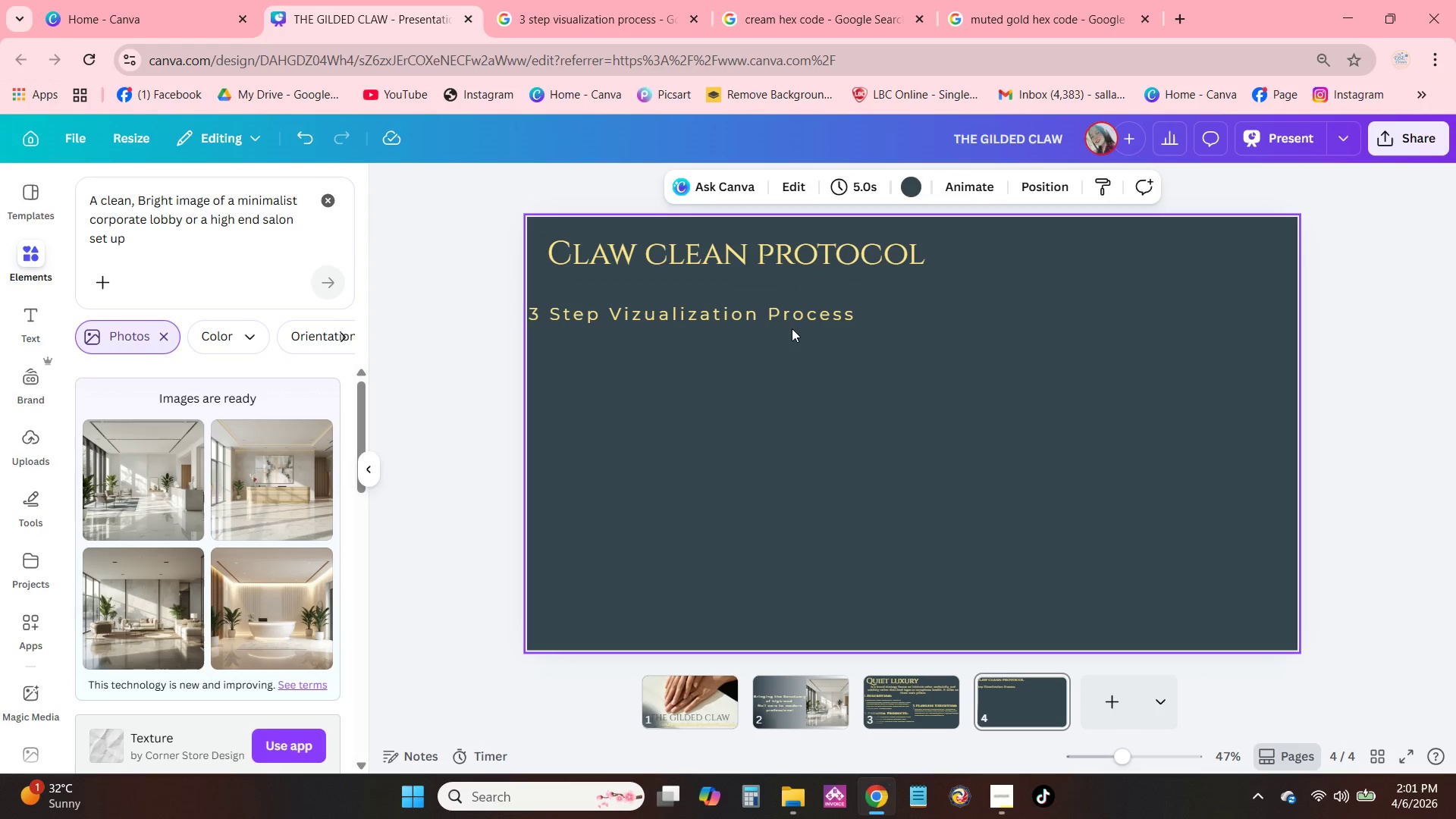 
left_click_drag(start_coordinate=[789, 314], to_coordinate=[839, 294])
 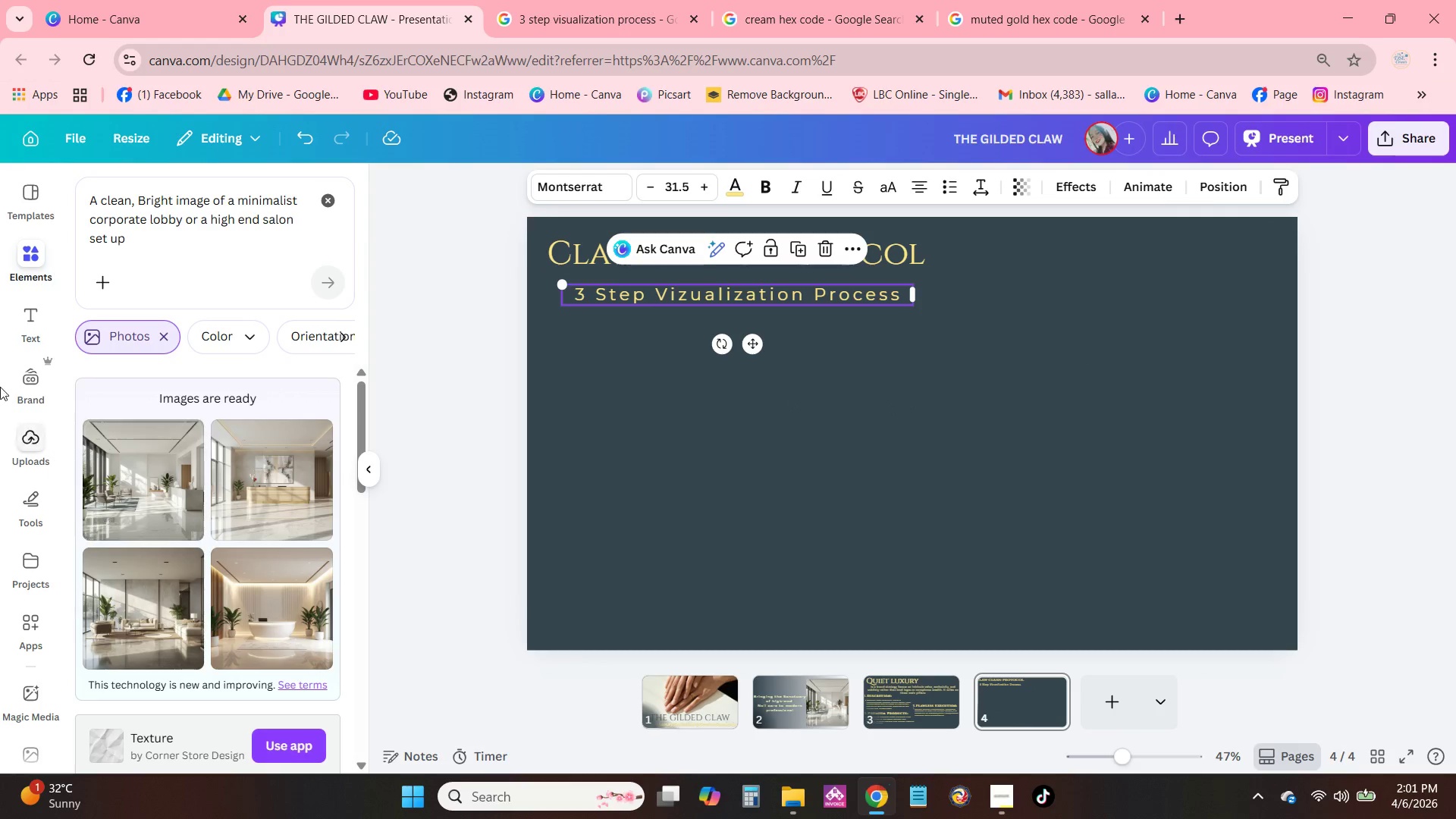 
wait(5.3)
 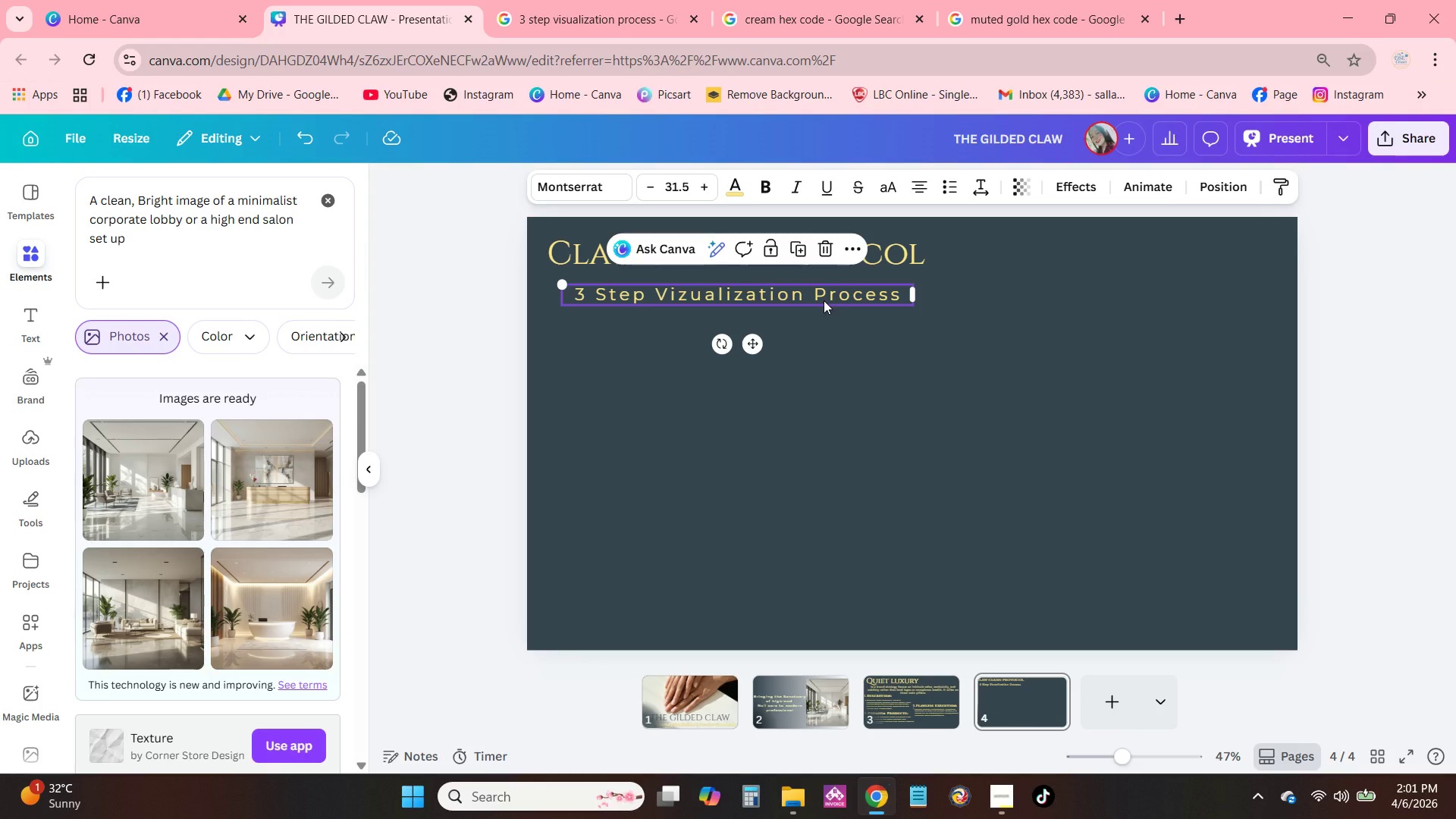 
left_click_drag(start_coordinate=[90, 197], to_coordinate=[235, 268])
 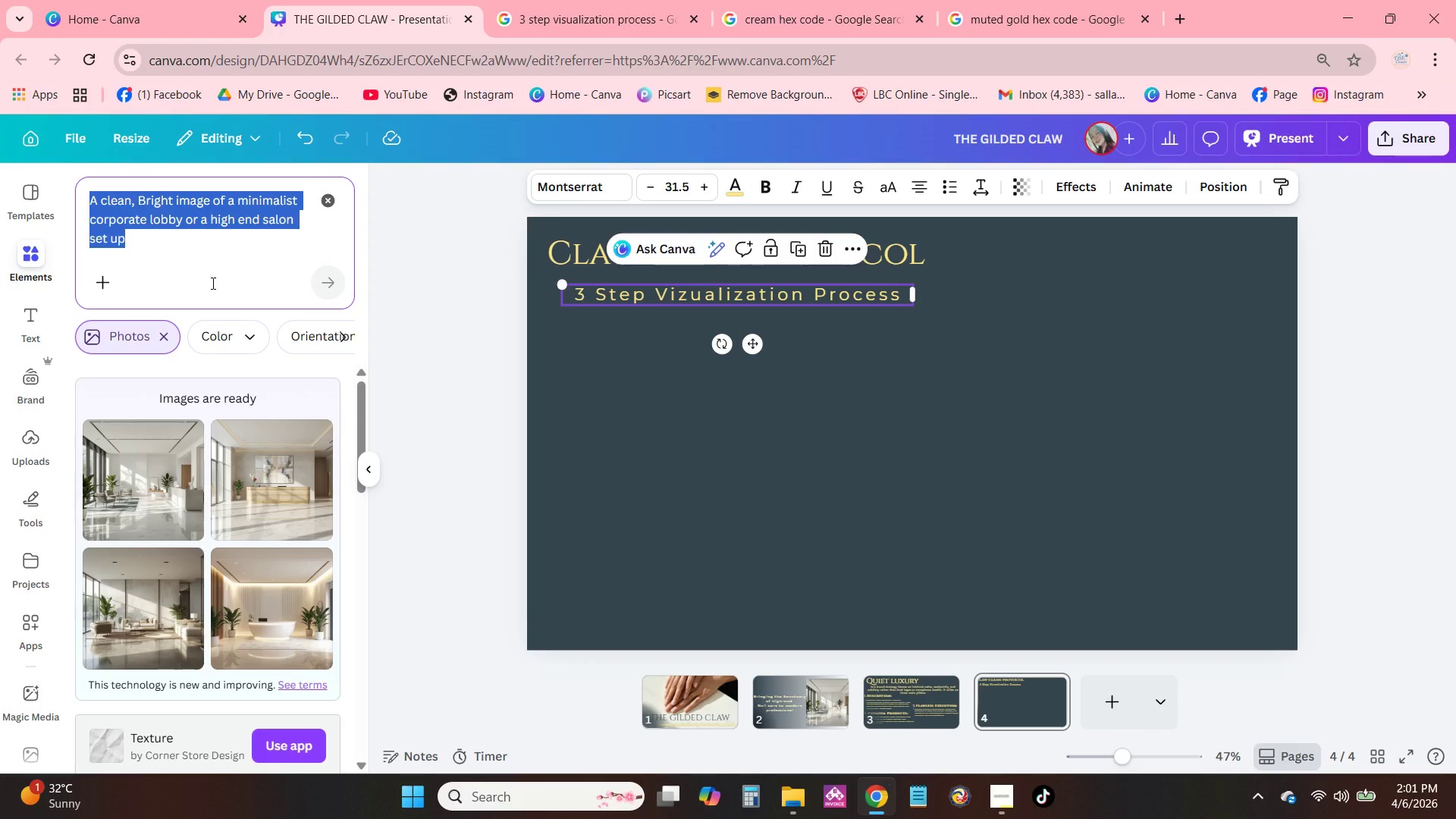 
type(Close up Of pristine, Stainless steel nail Tools on a cream towel)
key(NumpadEnter)
 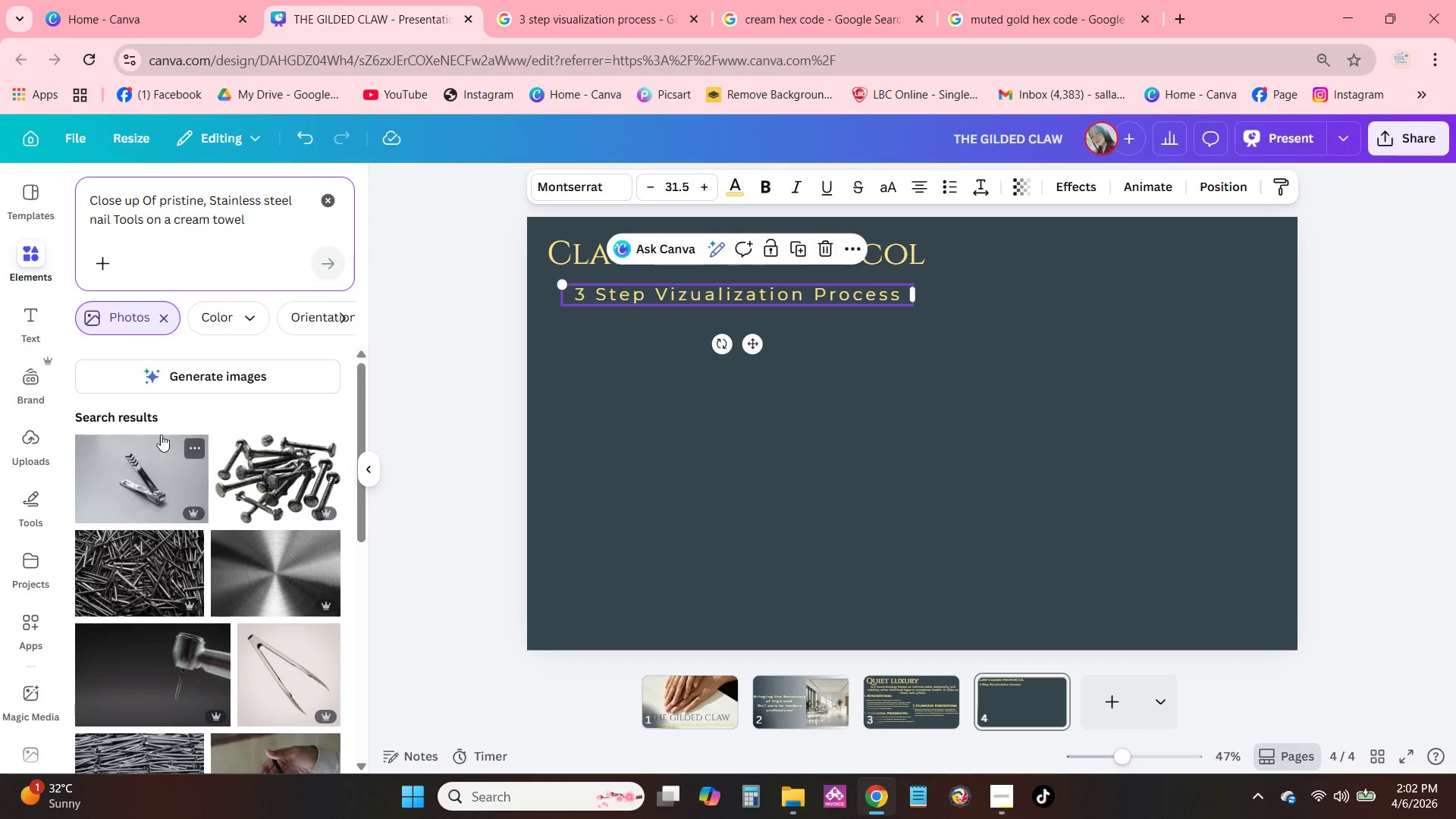 
left_click([221, 383])
 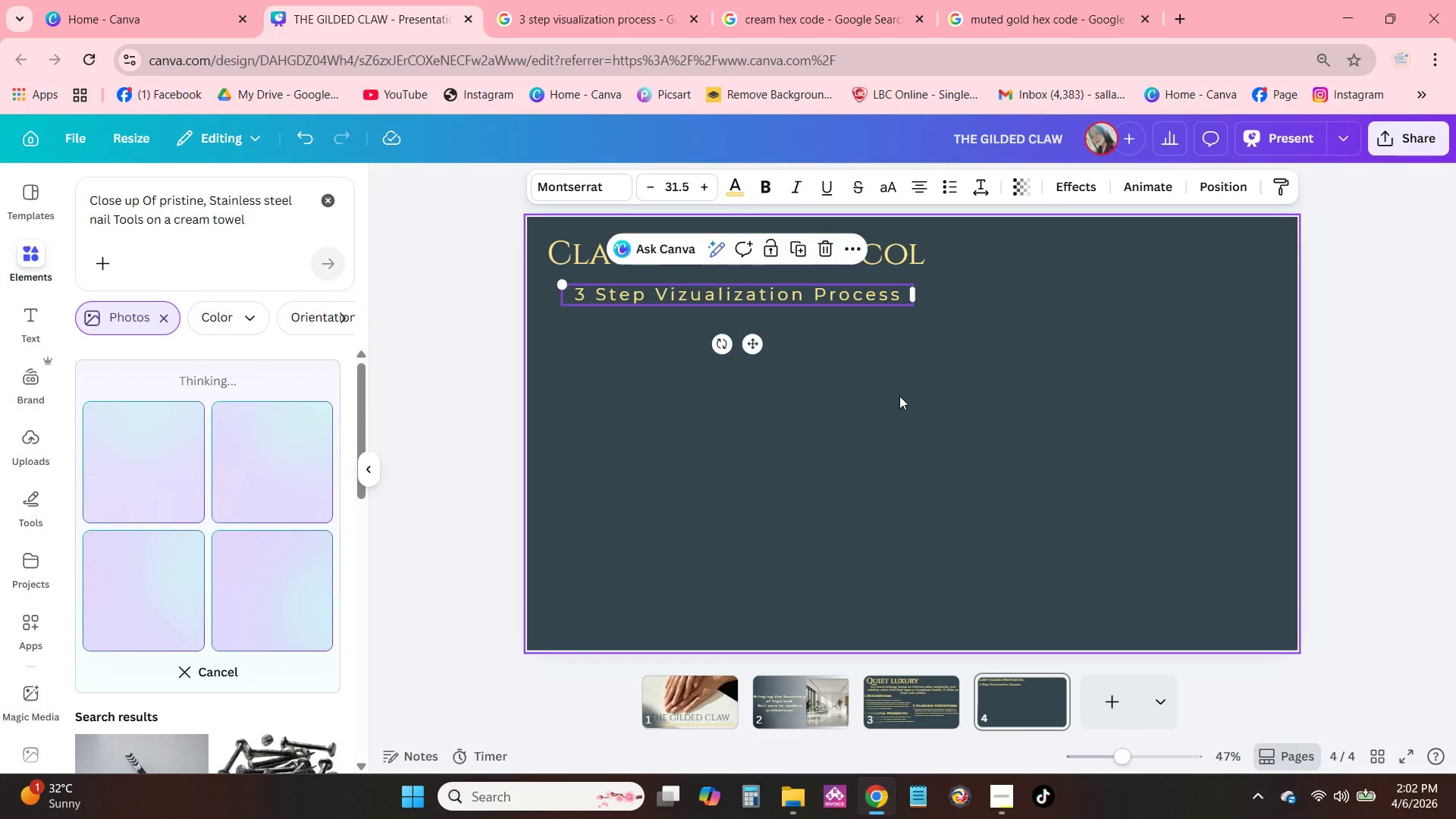 
wait(17.38)
 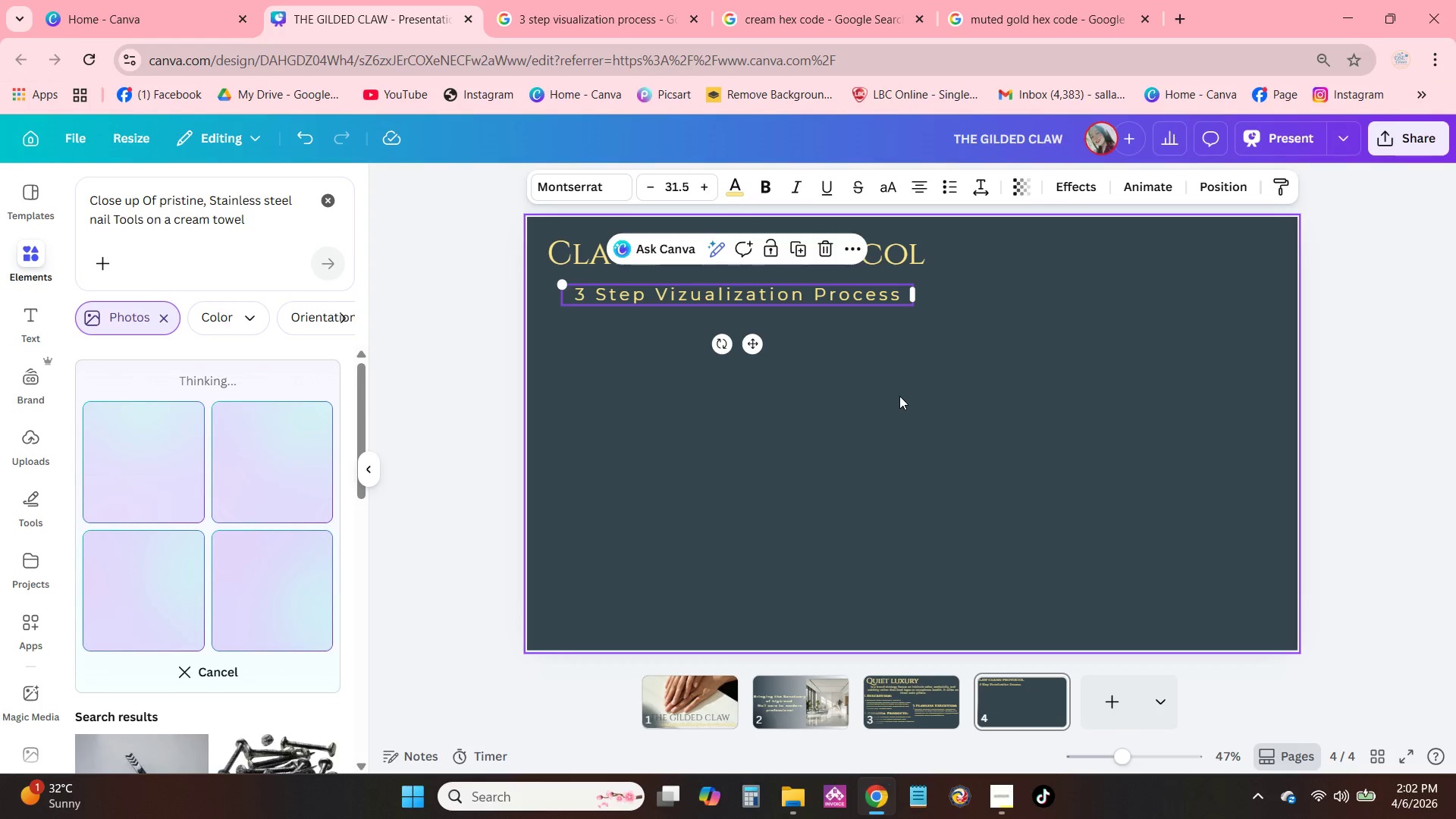 
scroll: coordinate [271, 502], scroll_direction: up, amount: 1.0
 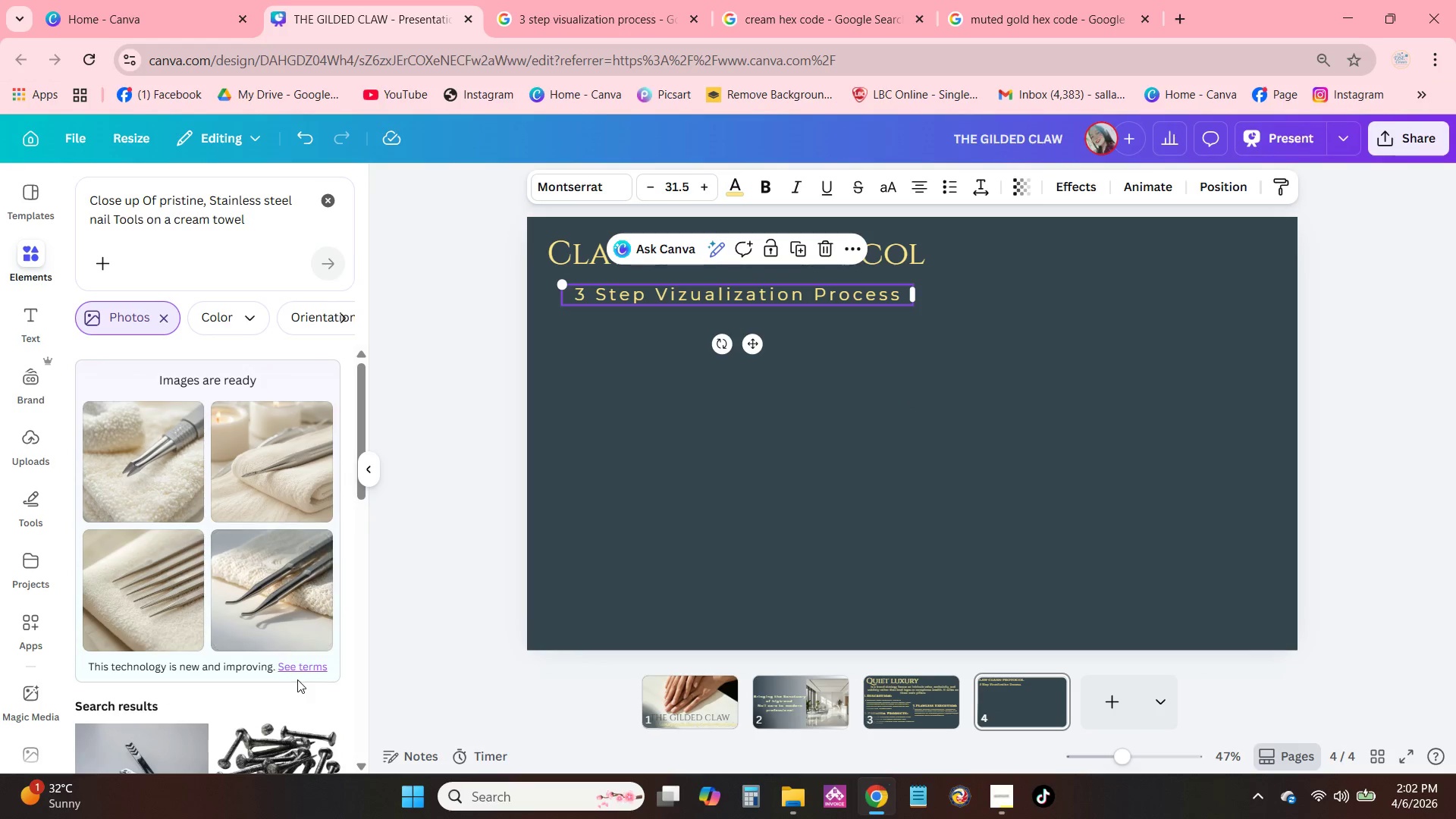 
left_click([295, 601])
 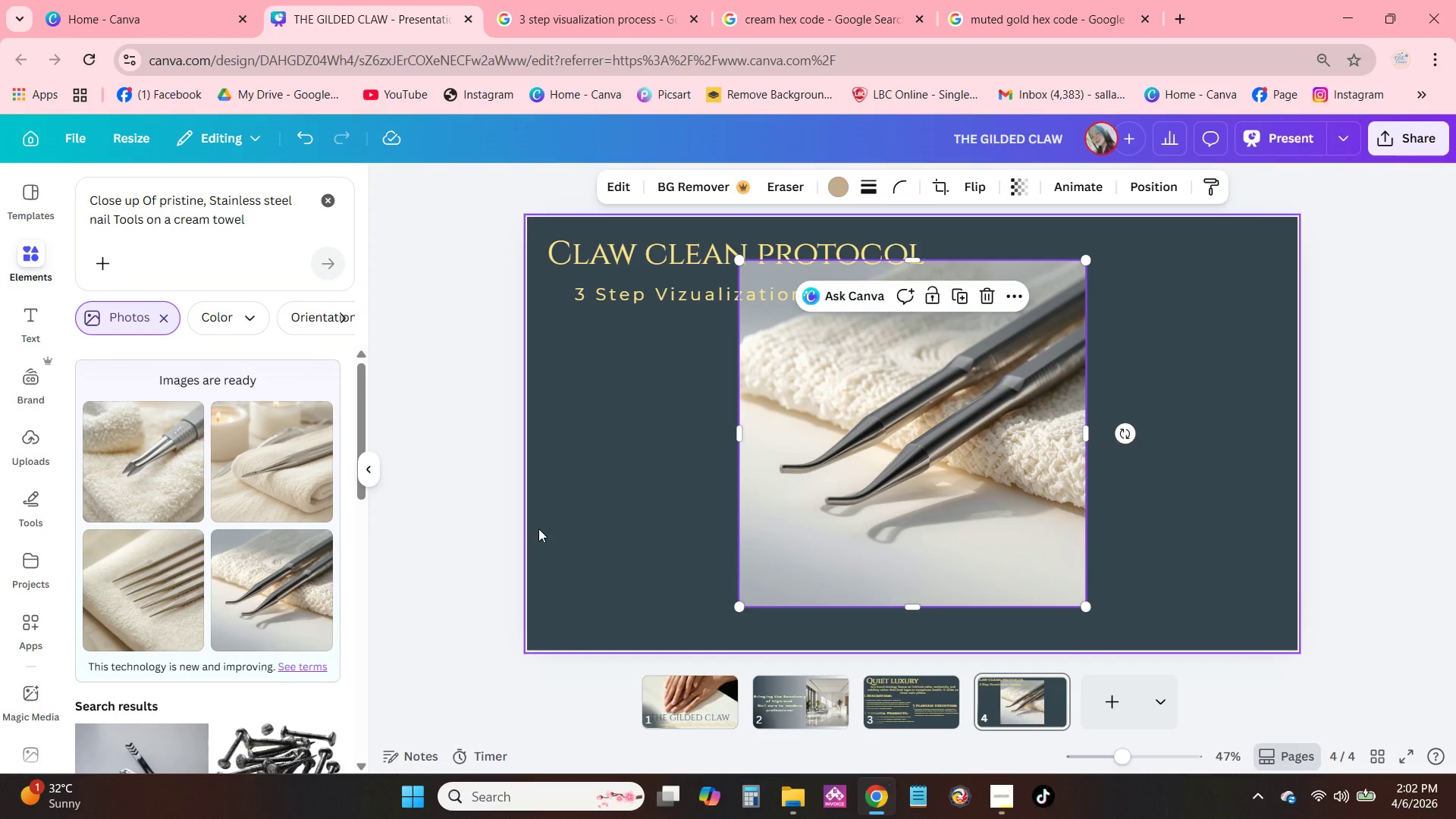 
left_click([160, 325])
 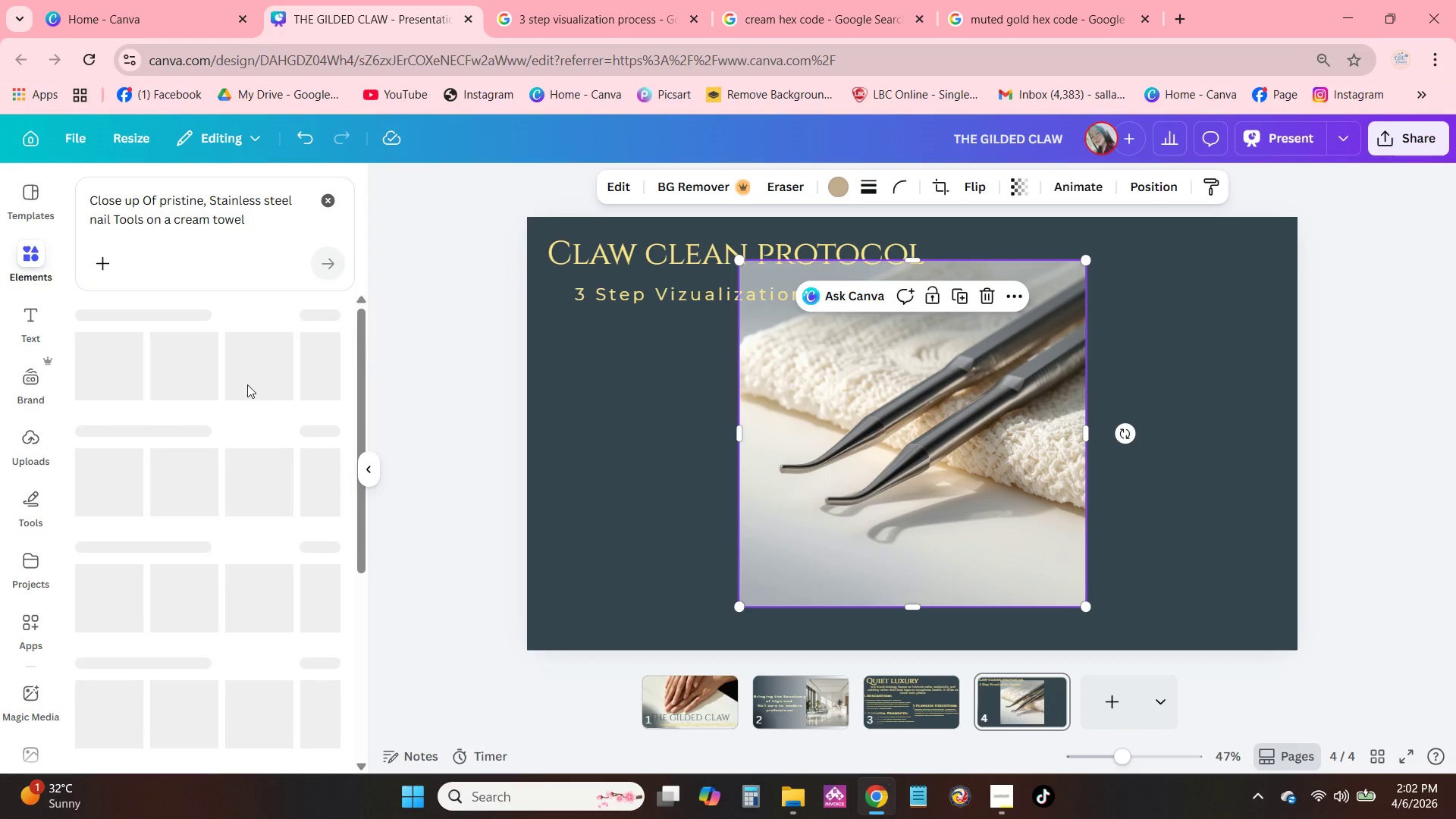 
scroll: coordinate [844, 439], scroll_direction: up, amount: 7.0
 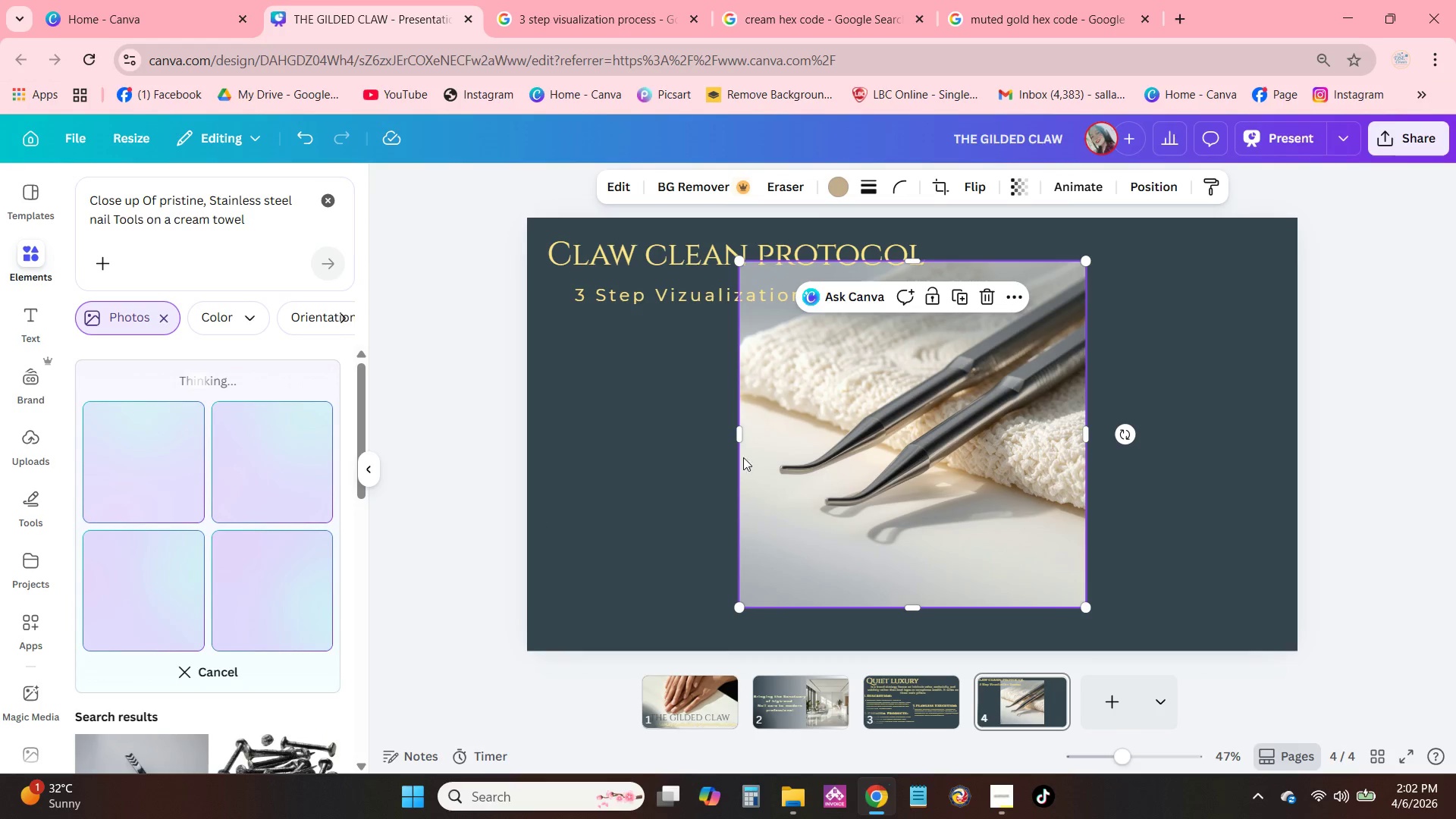 
scroll: coordinate [852, 450], scroll_direction: down, amount: 2.0
 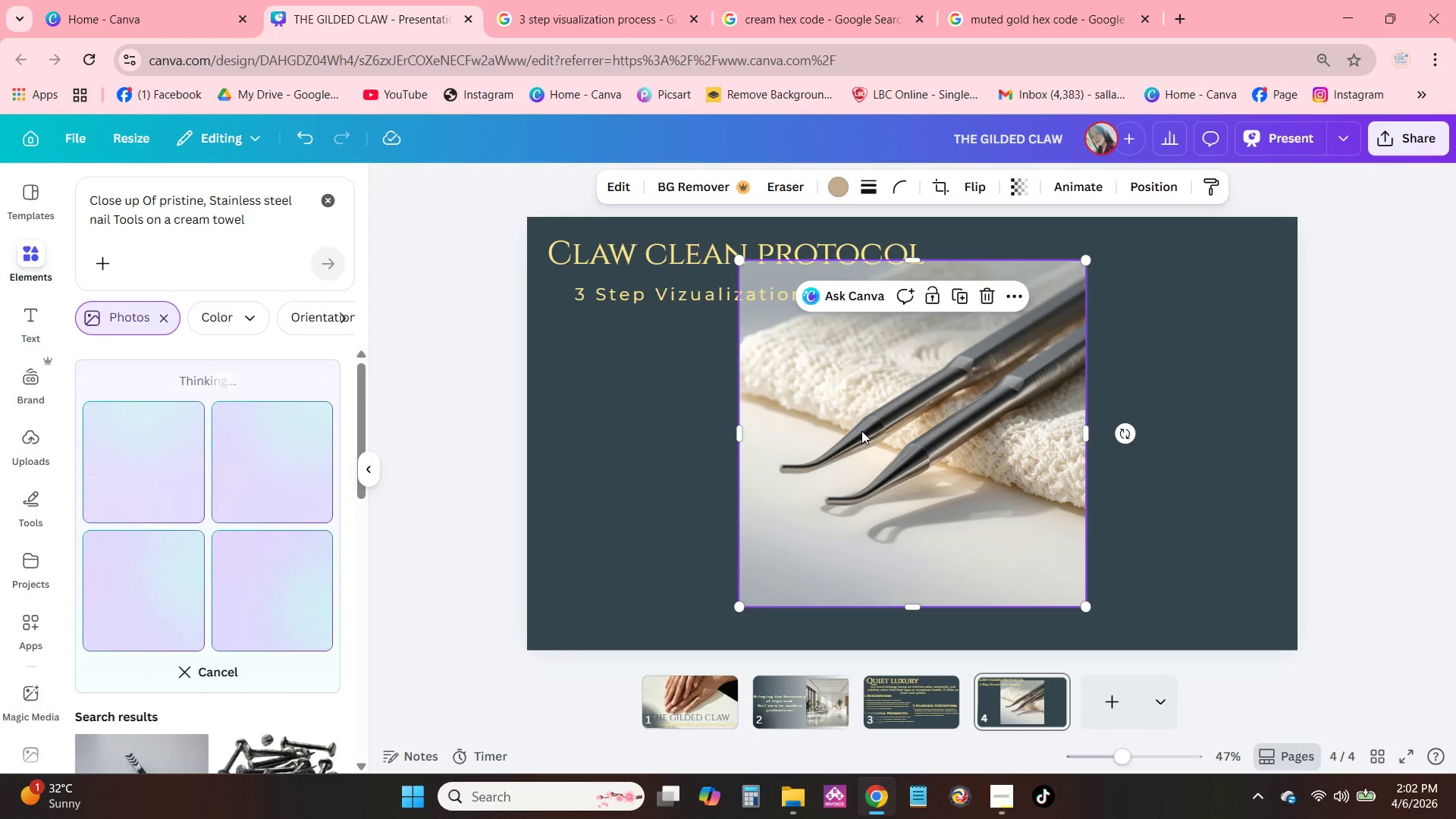 
left_click_drag(start_coordinate=[880, 426], to_coordinate=[1079, 426])
 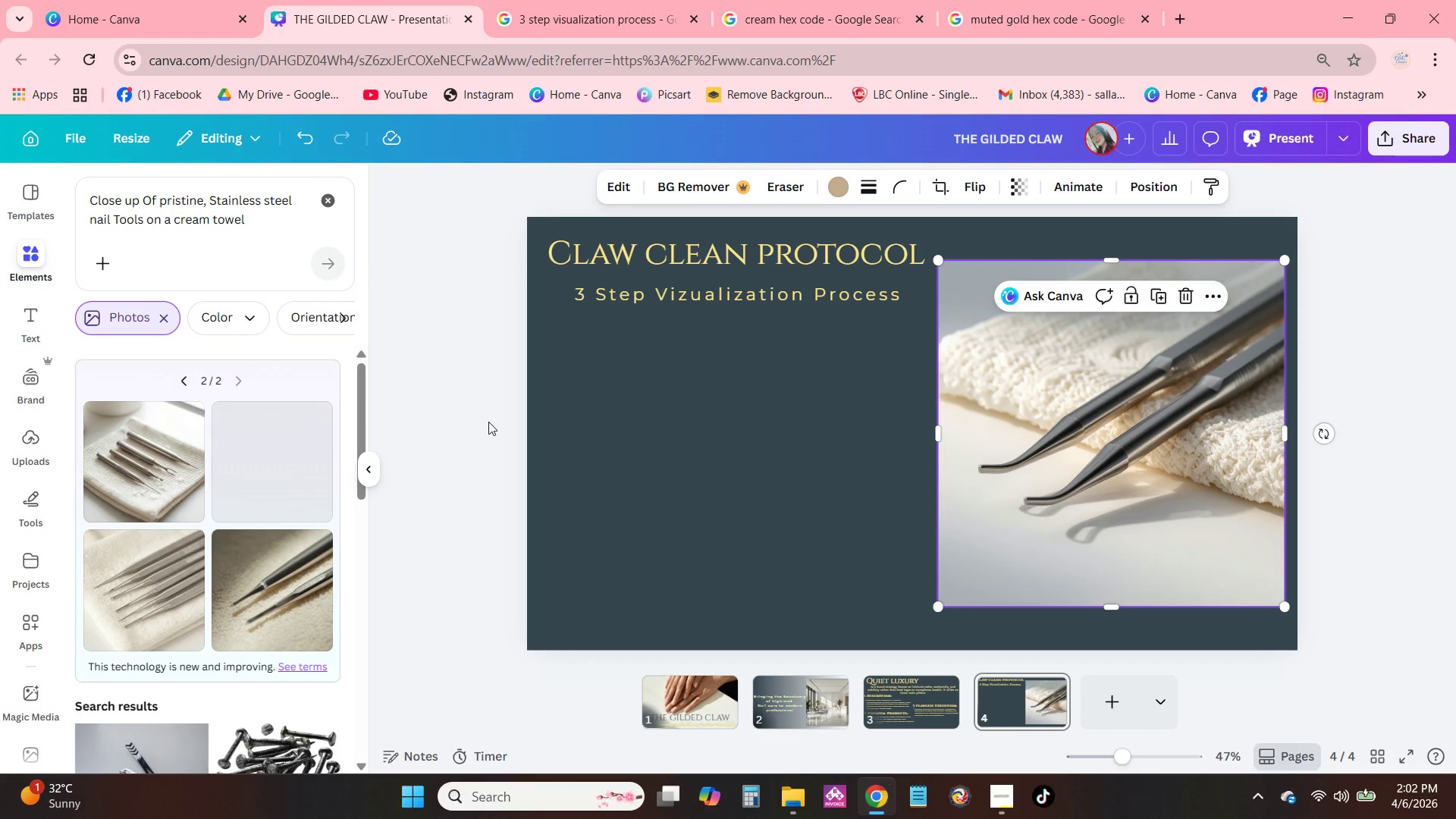 
wait(12.66)
 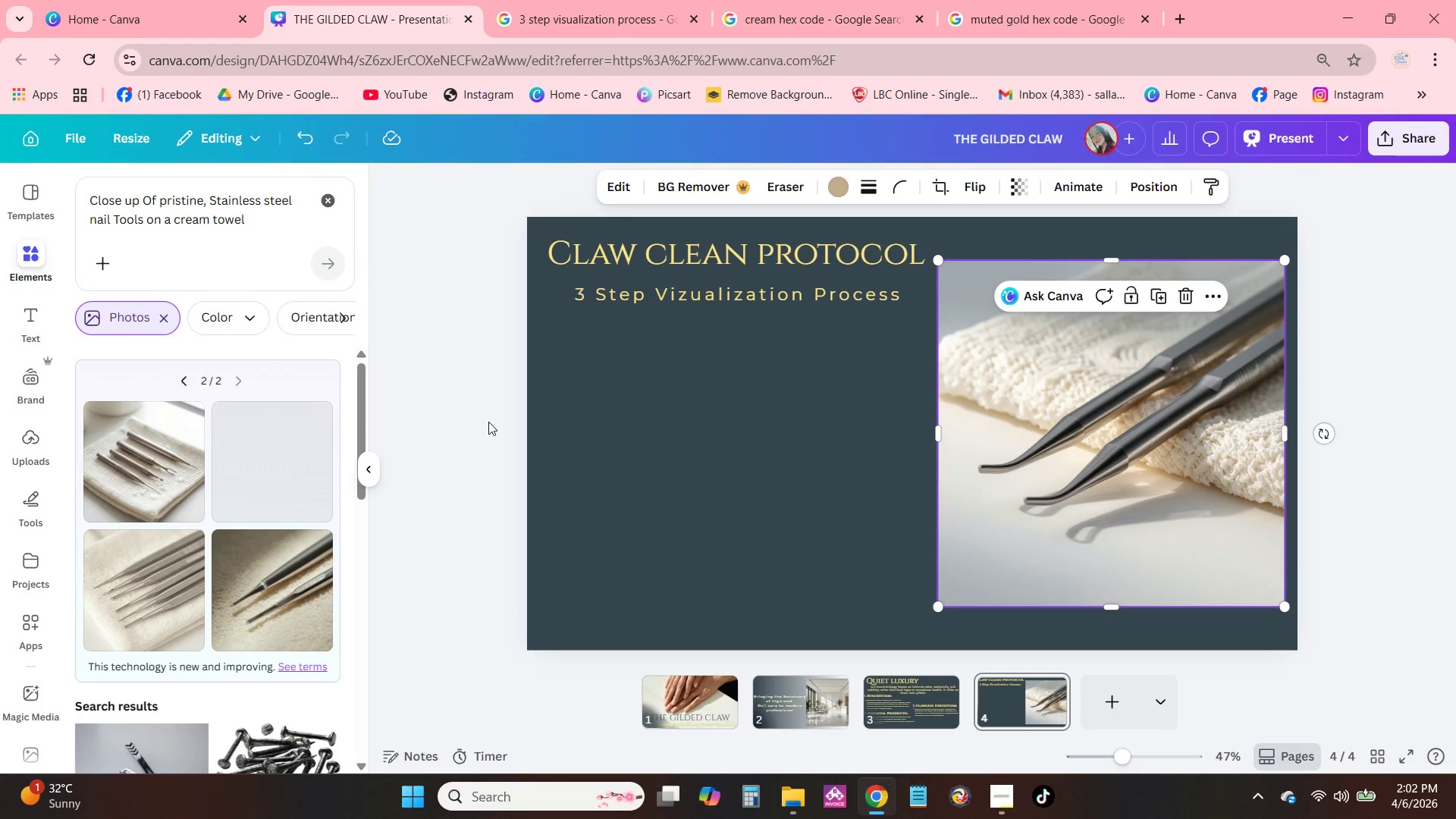 
left_click([284, 491])
 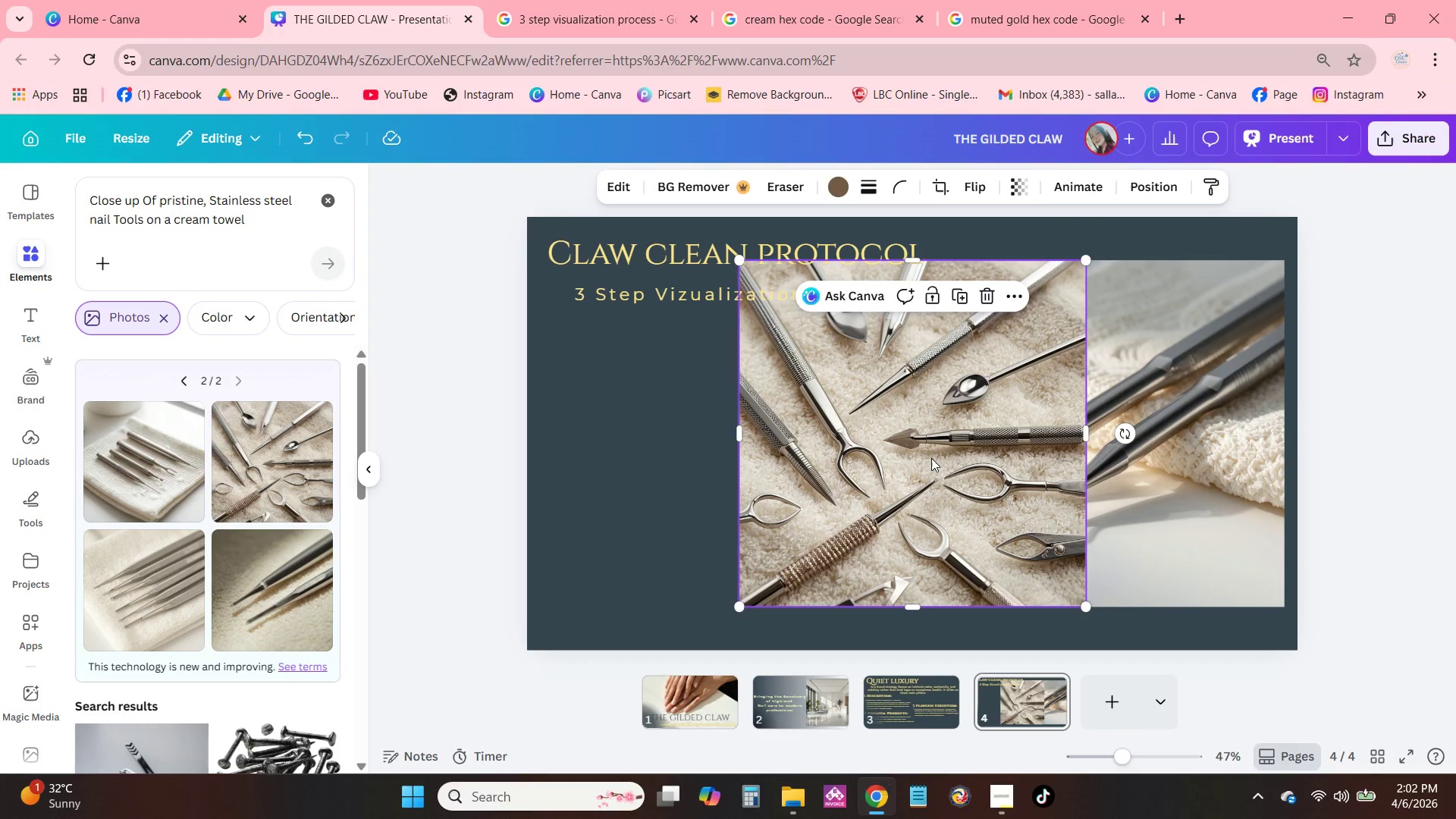 
wait(5.72)
 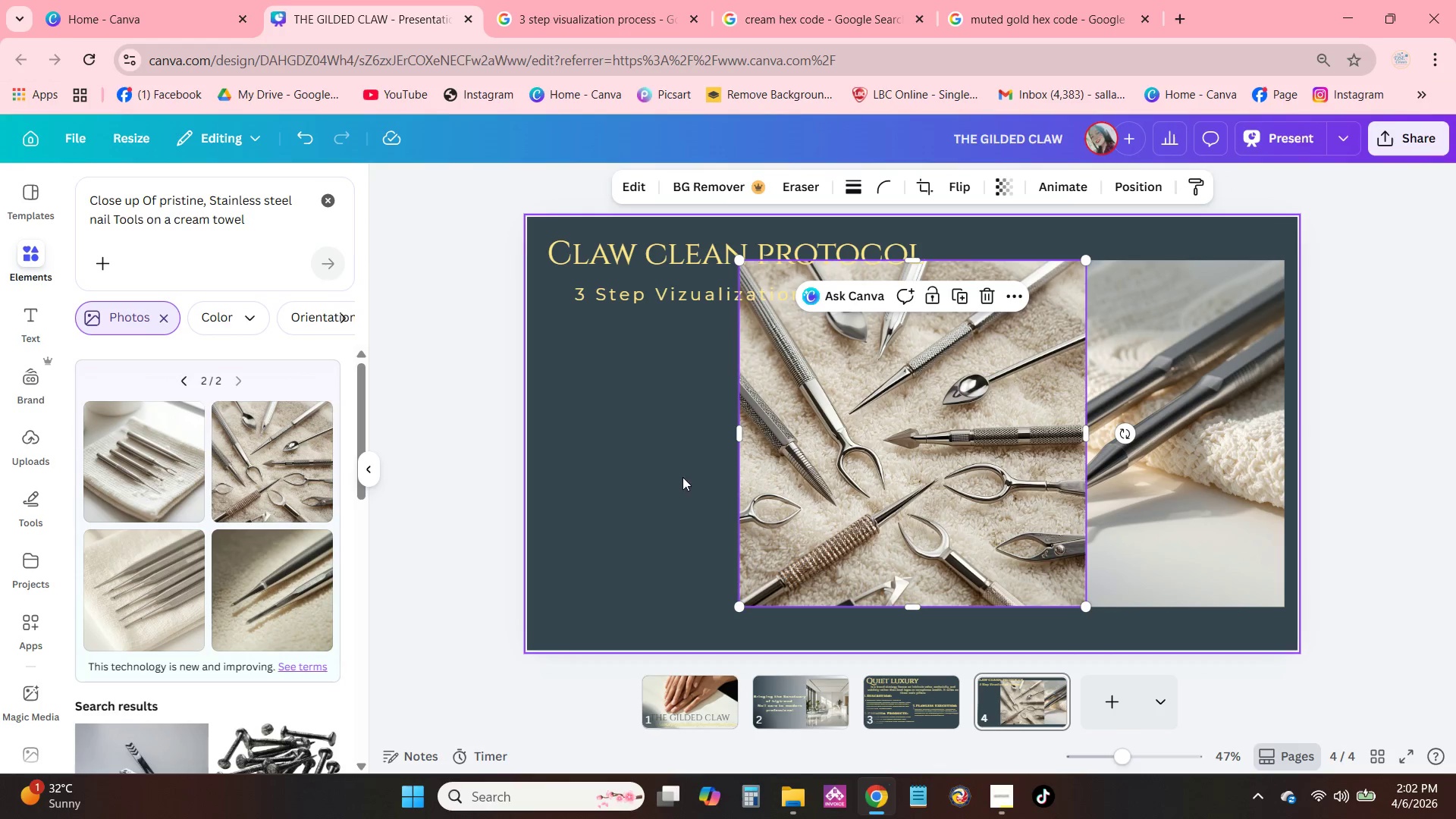 
left_click([189, 473])
 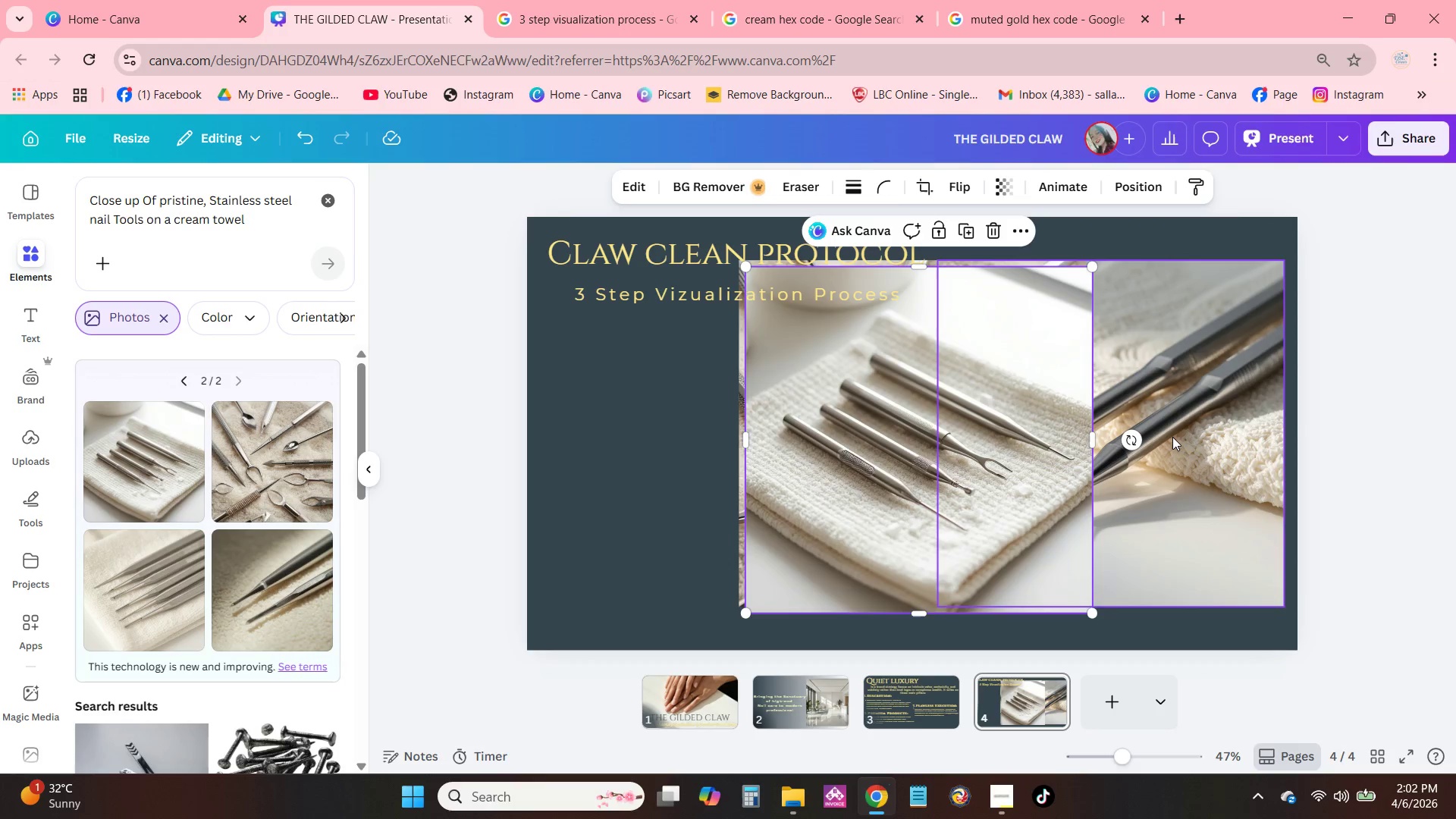 
left_click_drag(start_coordinate=[960, 465], to_coordinate=[1016, 466])
 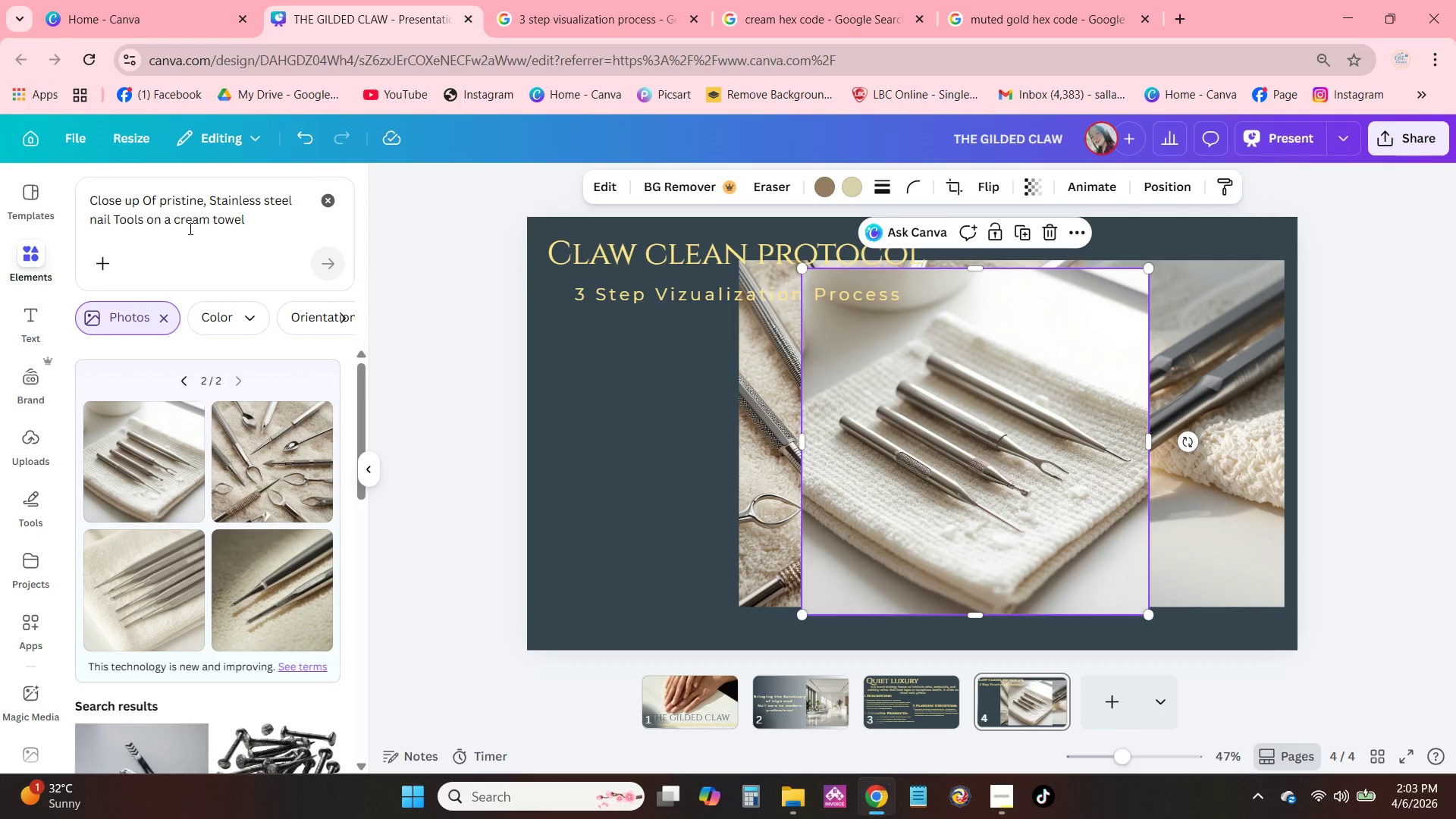 
wait(9.34)
 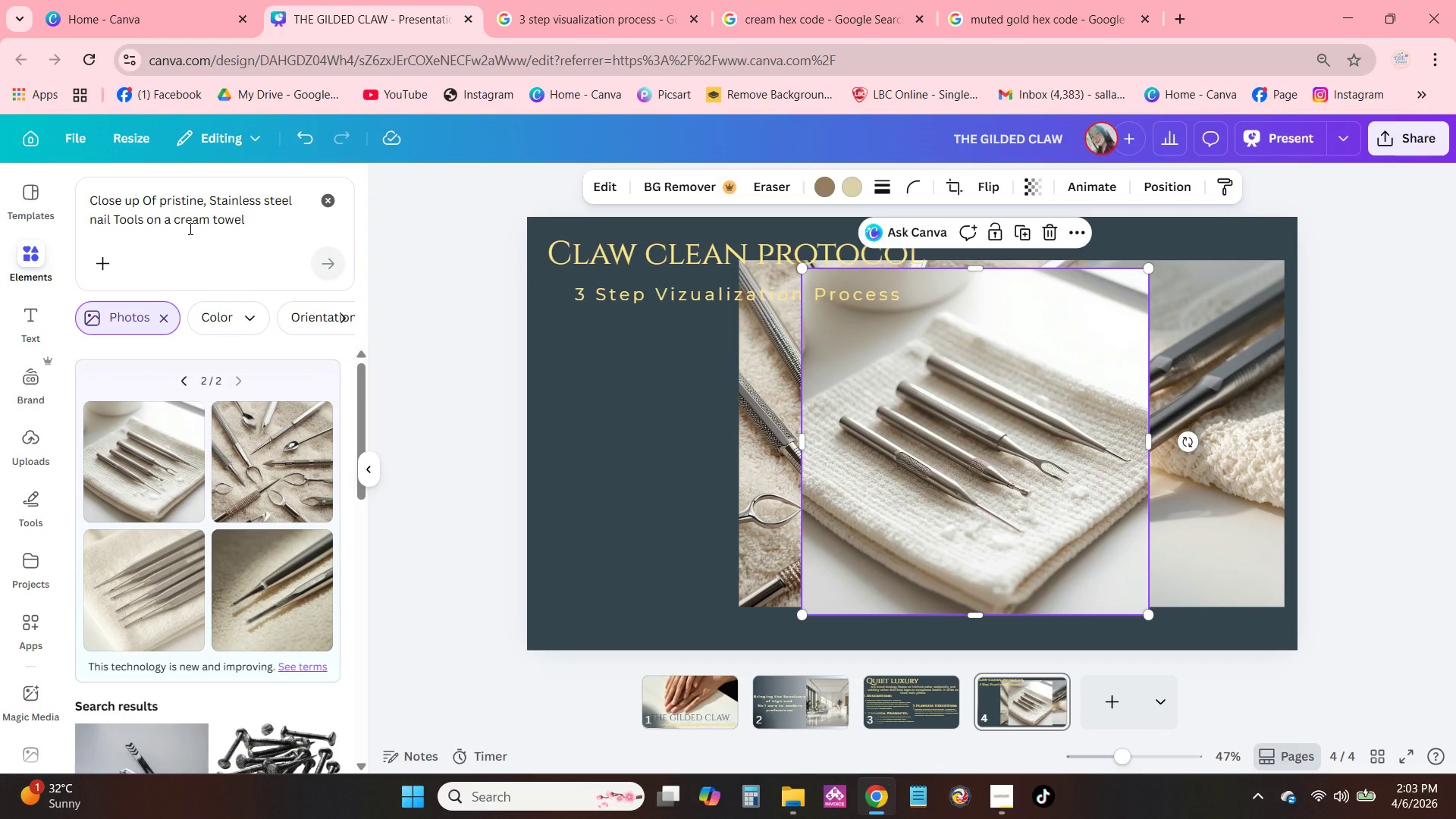 
left_click([243, 383])
 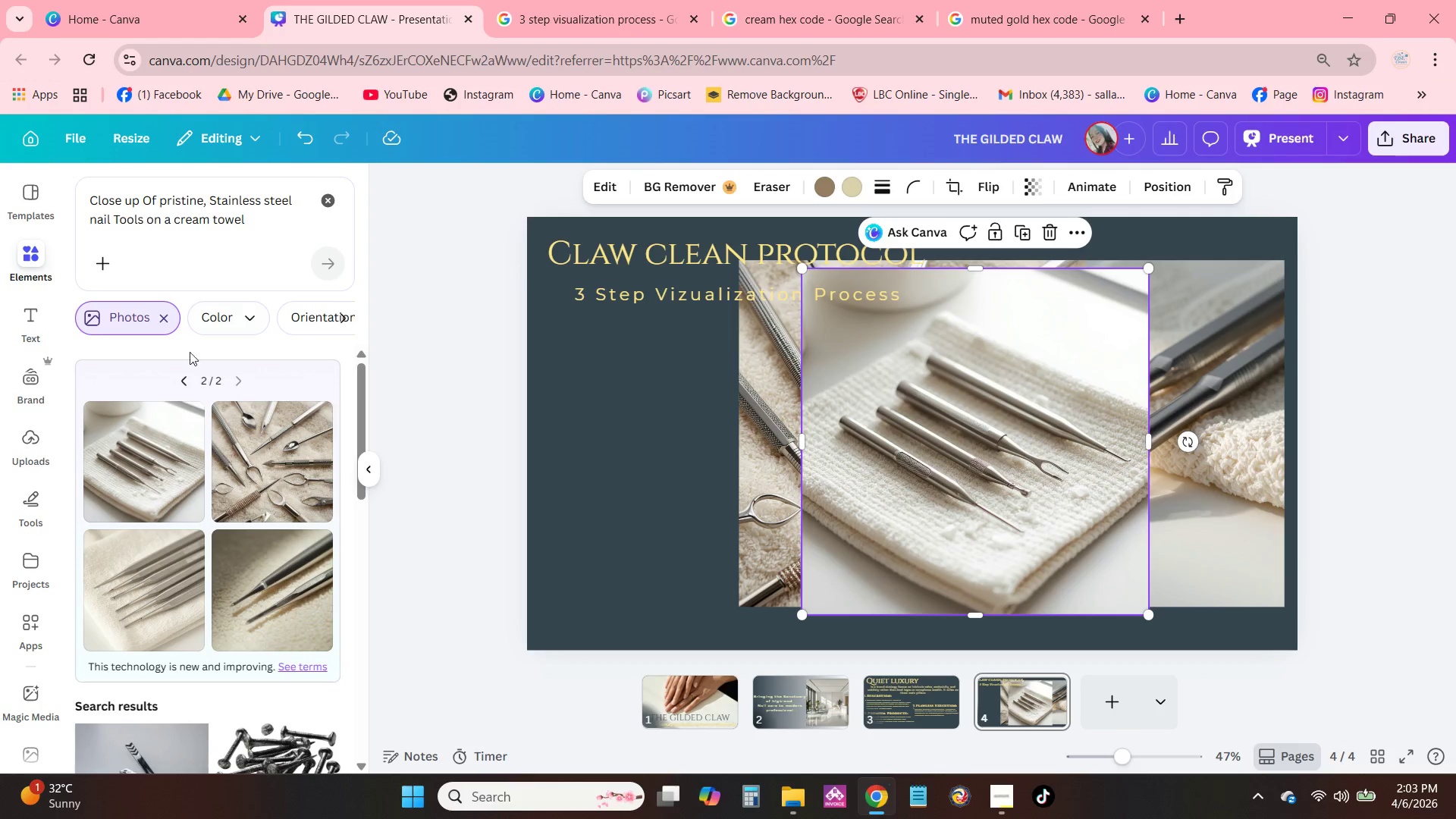 
left_click([155, 313])
 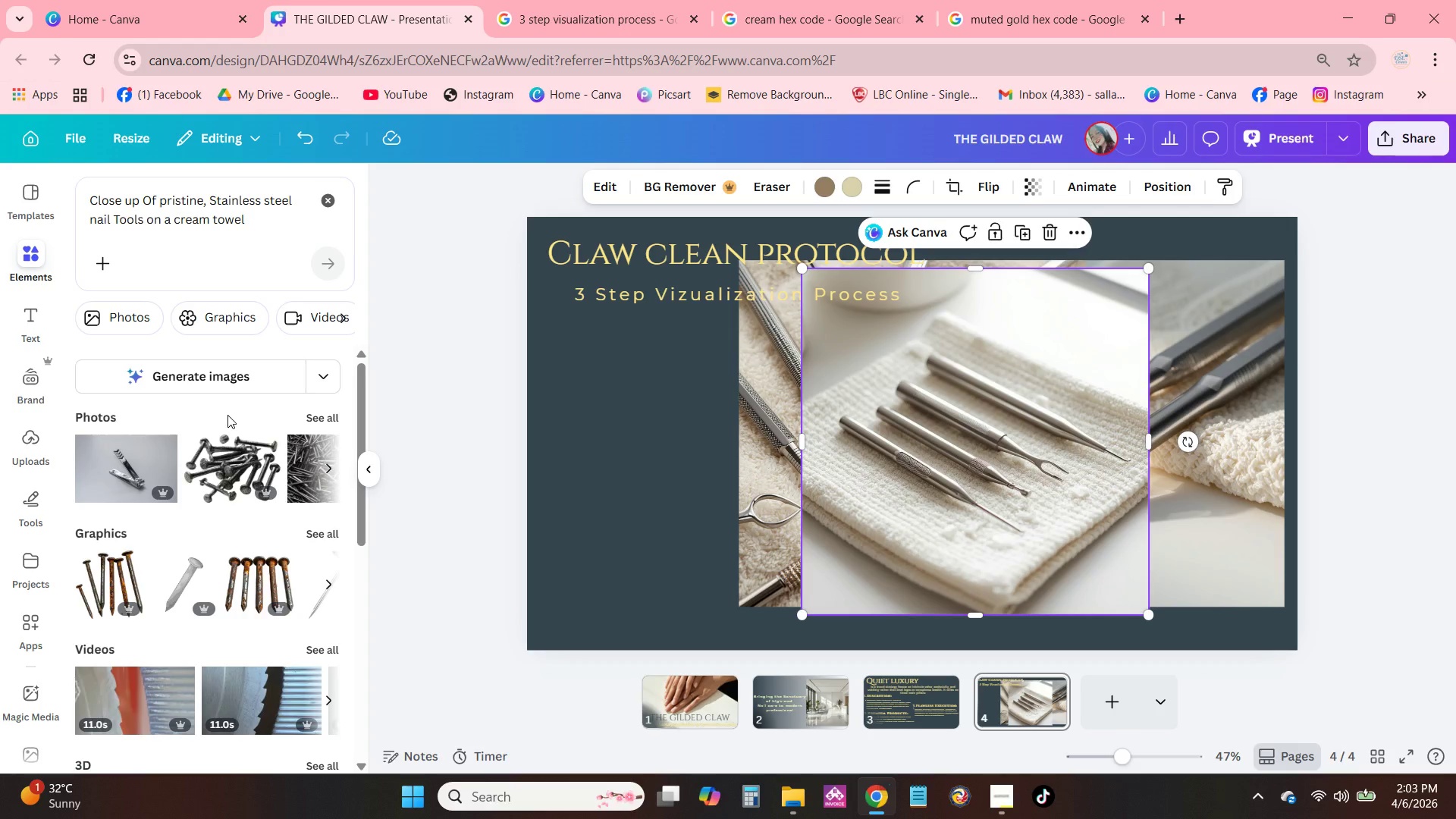 
left_click([243, 372])
 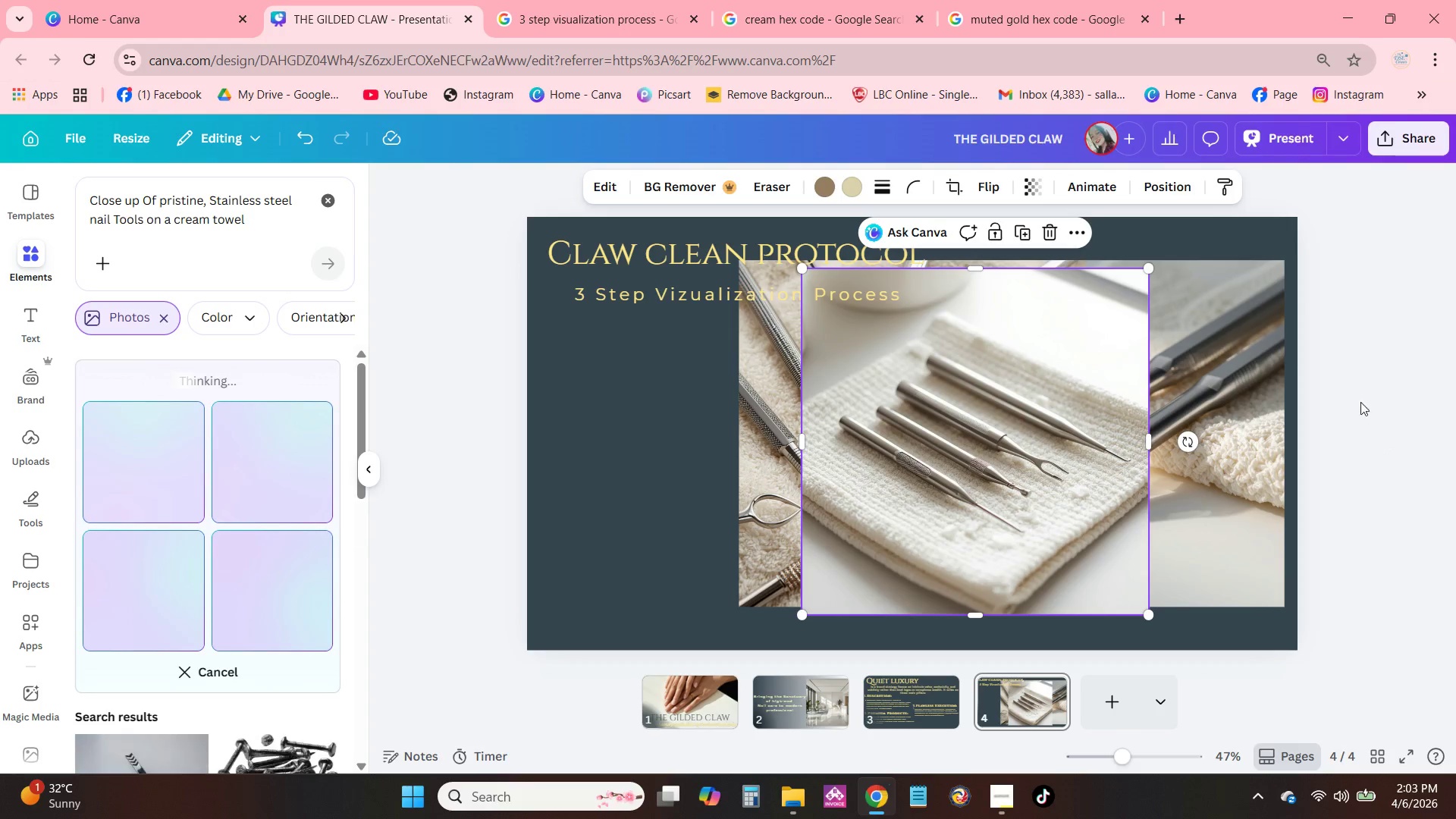 
left_click([1253, 394])
 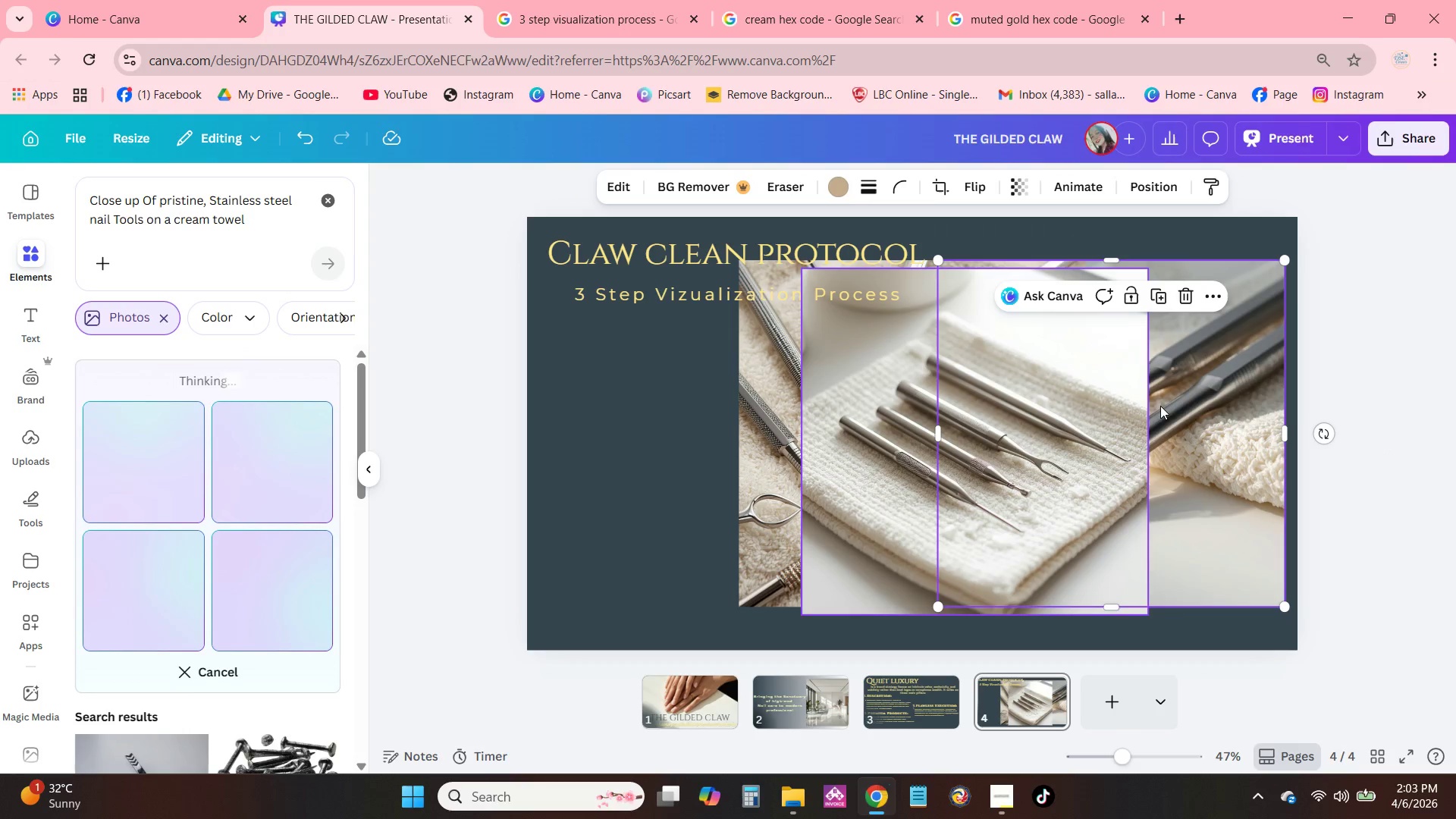 
key(Backspace)
 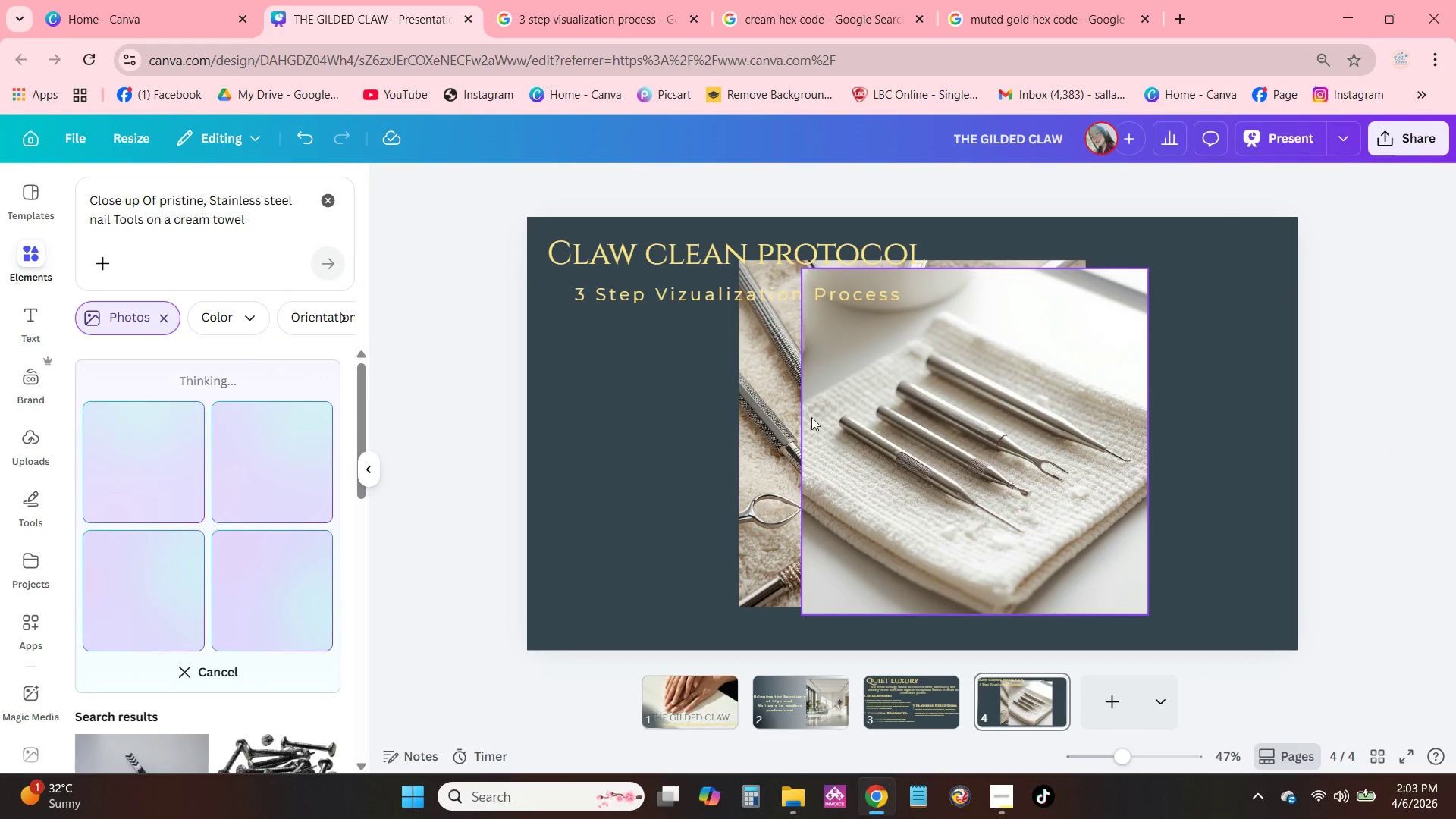 
left_click([787, 410])
 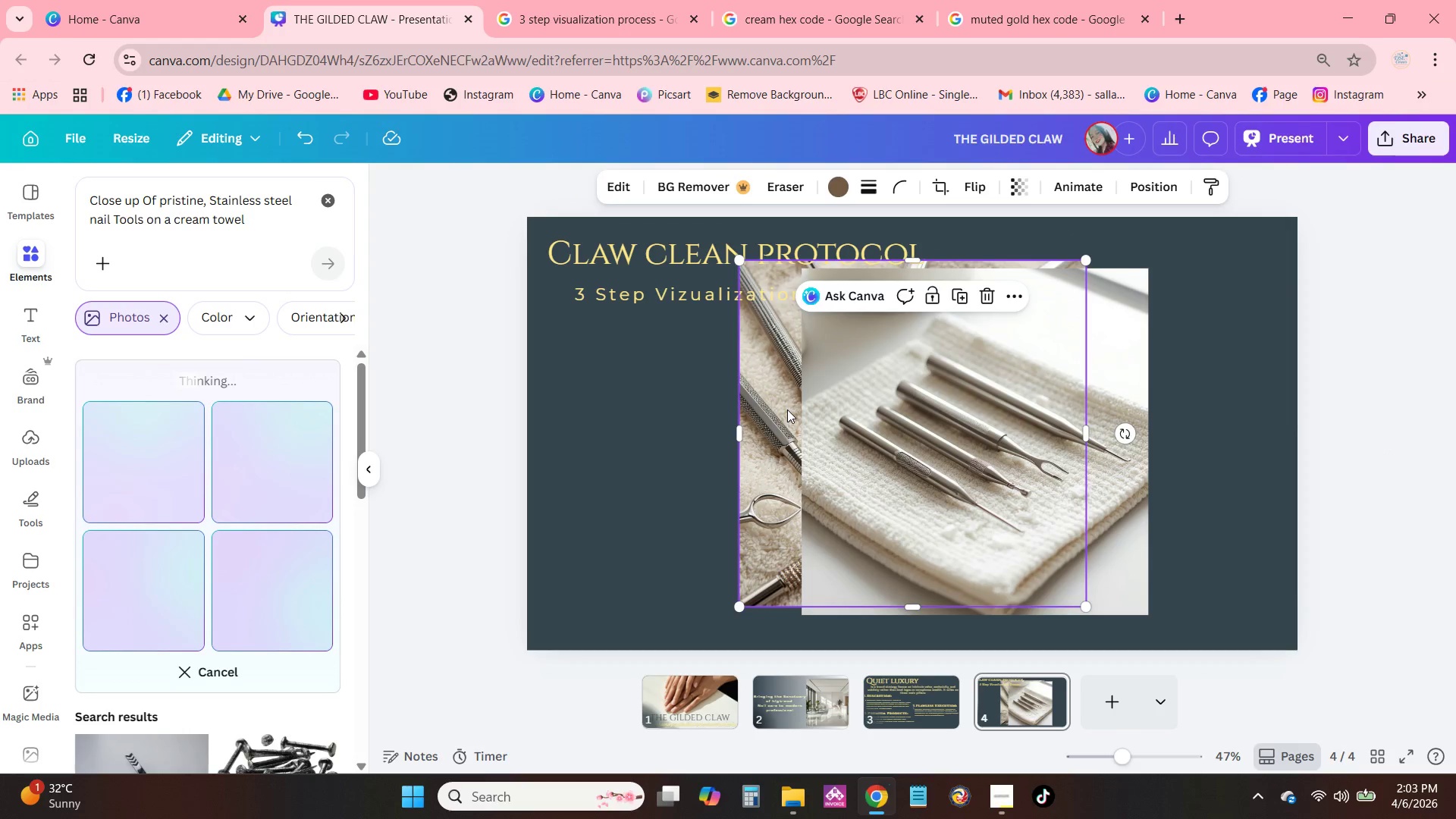 
key(Backspace)
 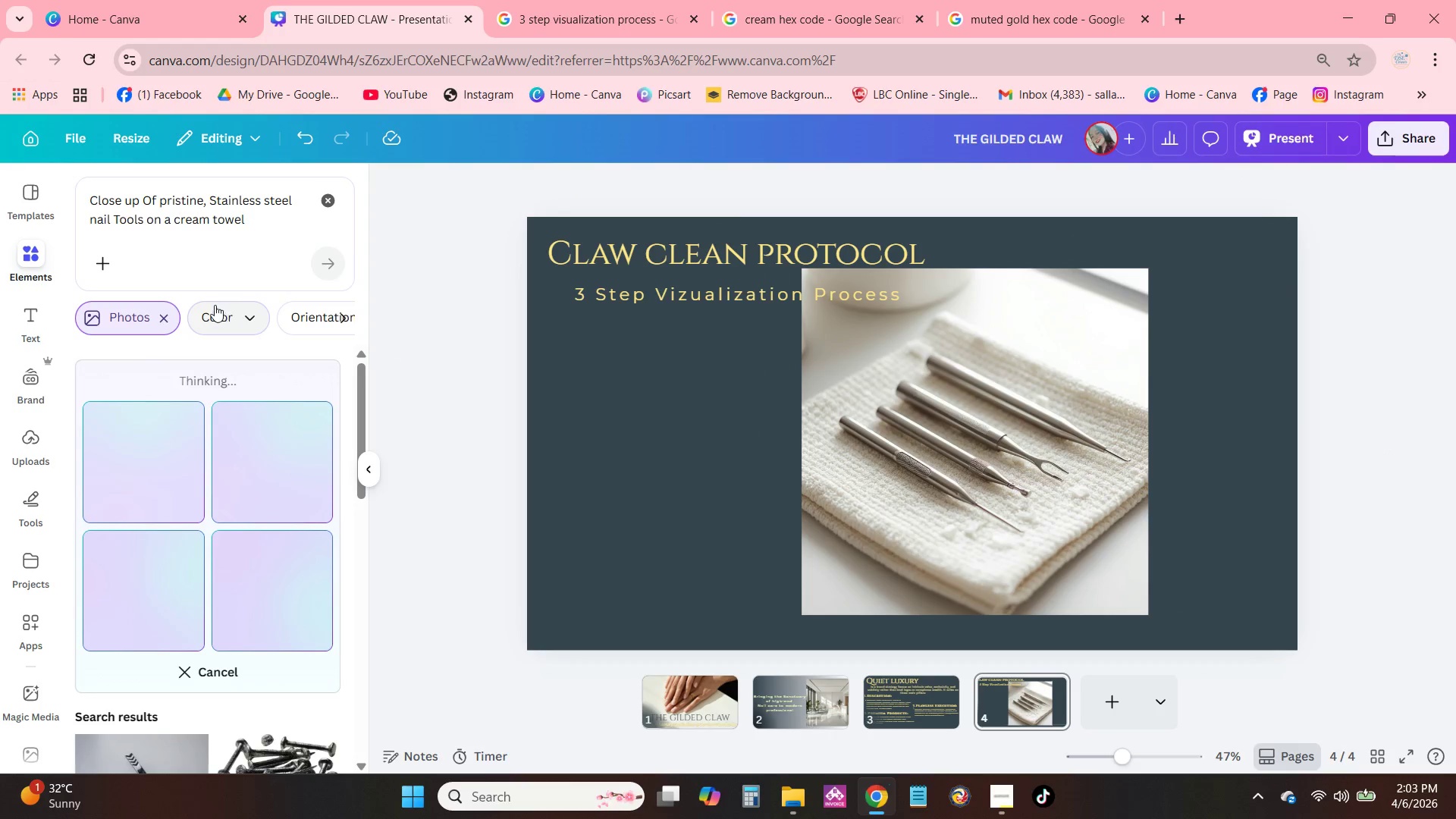 
wait(7.05)
 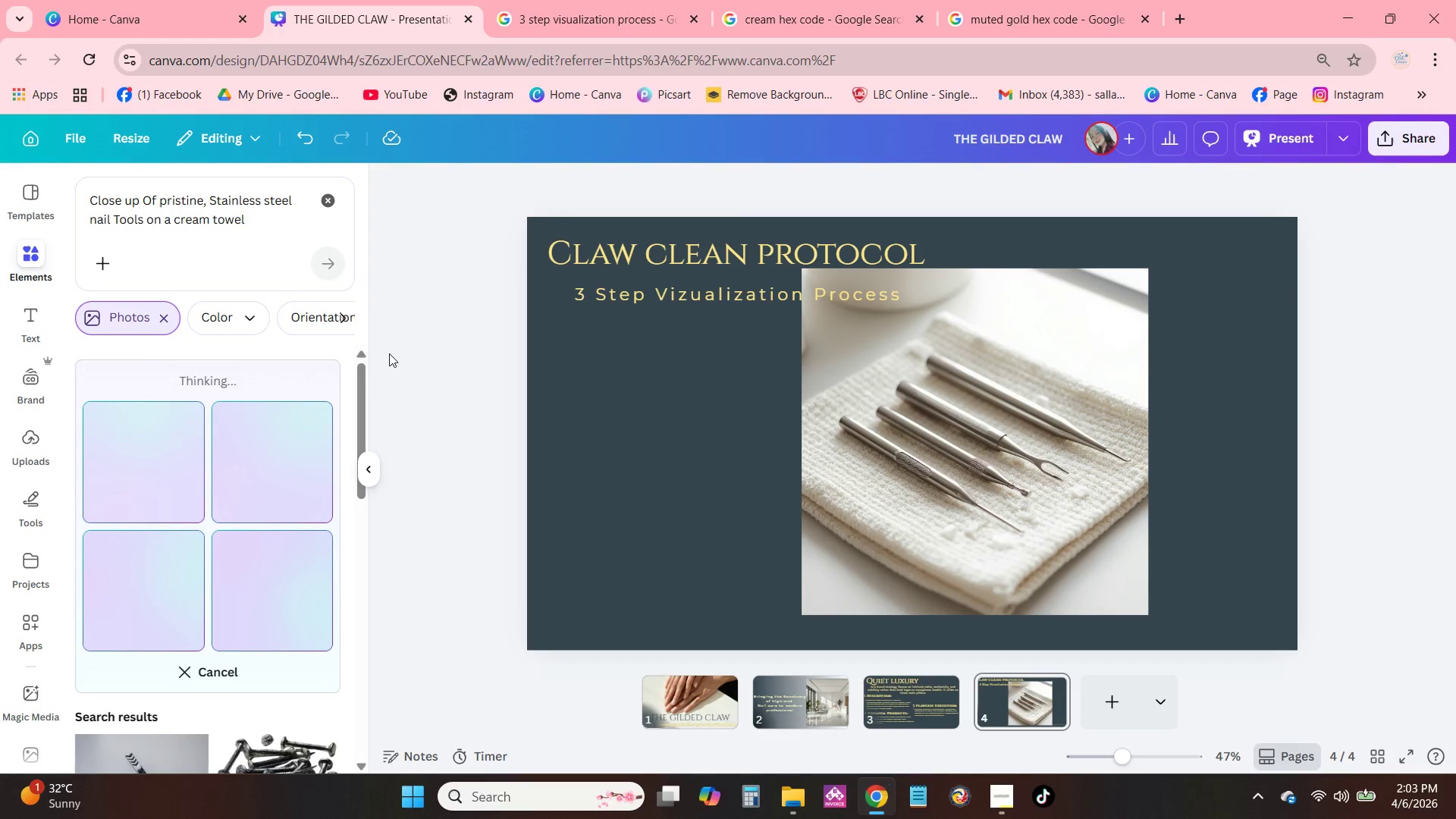 
left_click_drag(start_coordinate=[917, 469], to_coordinate=[1050, 437])
 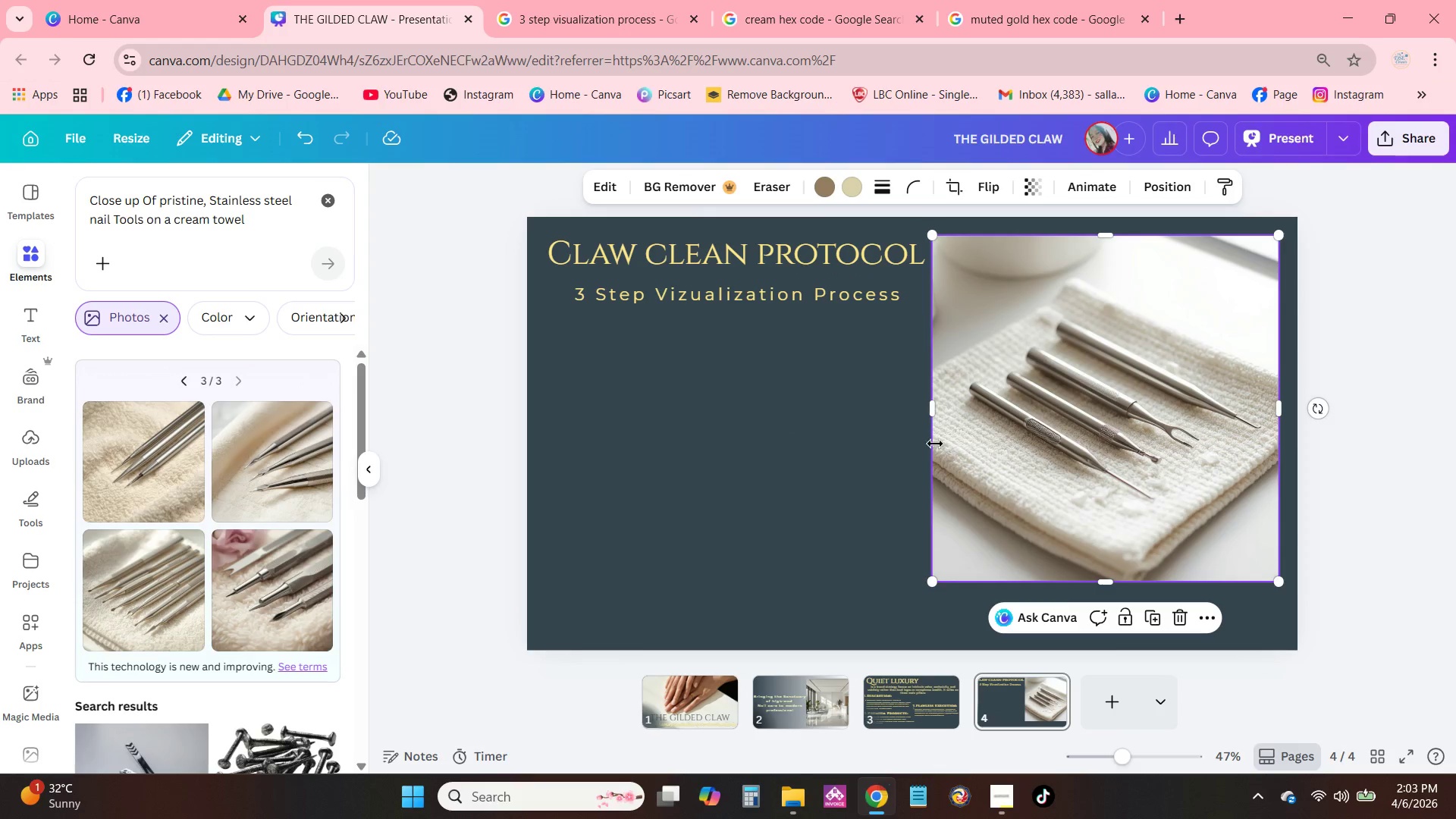 
left_click([297, 613])
 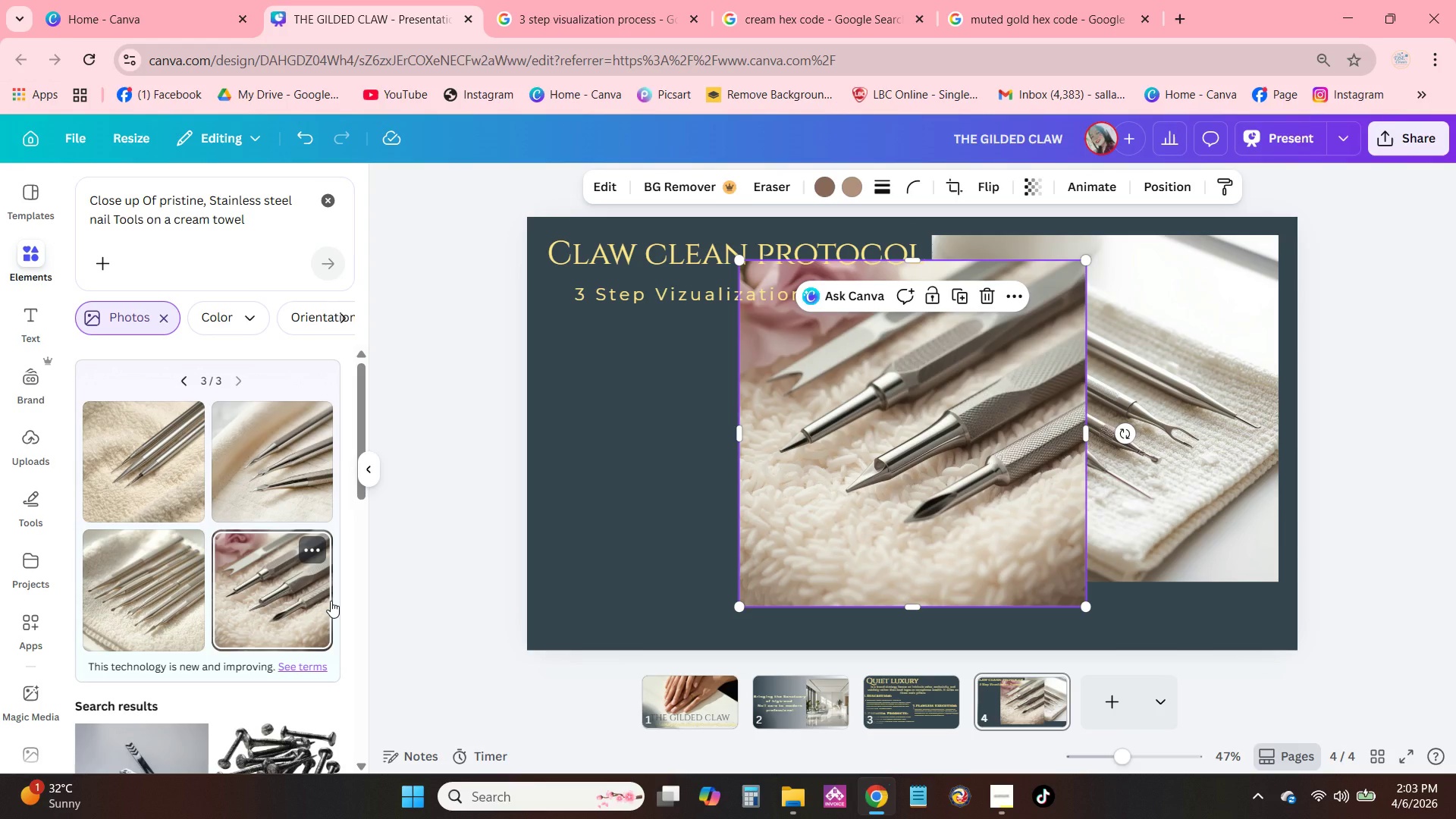 
wait(5.45)
 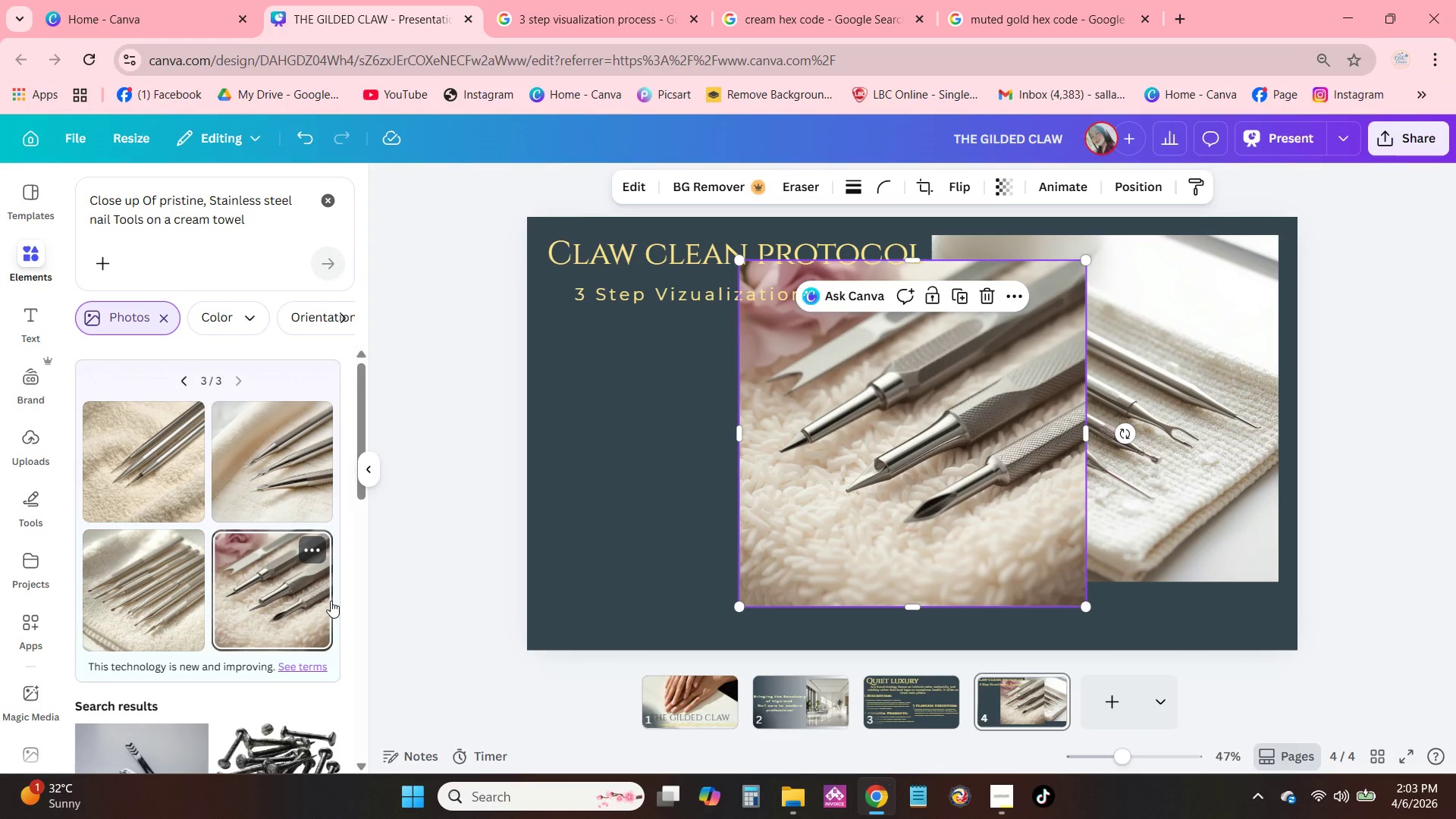 
left_click([149, 601])
 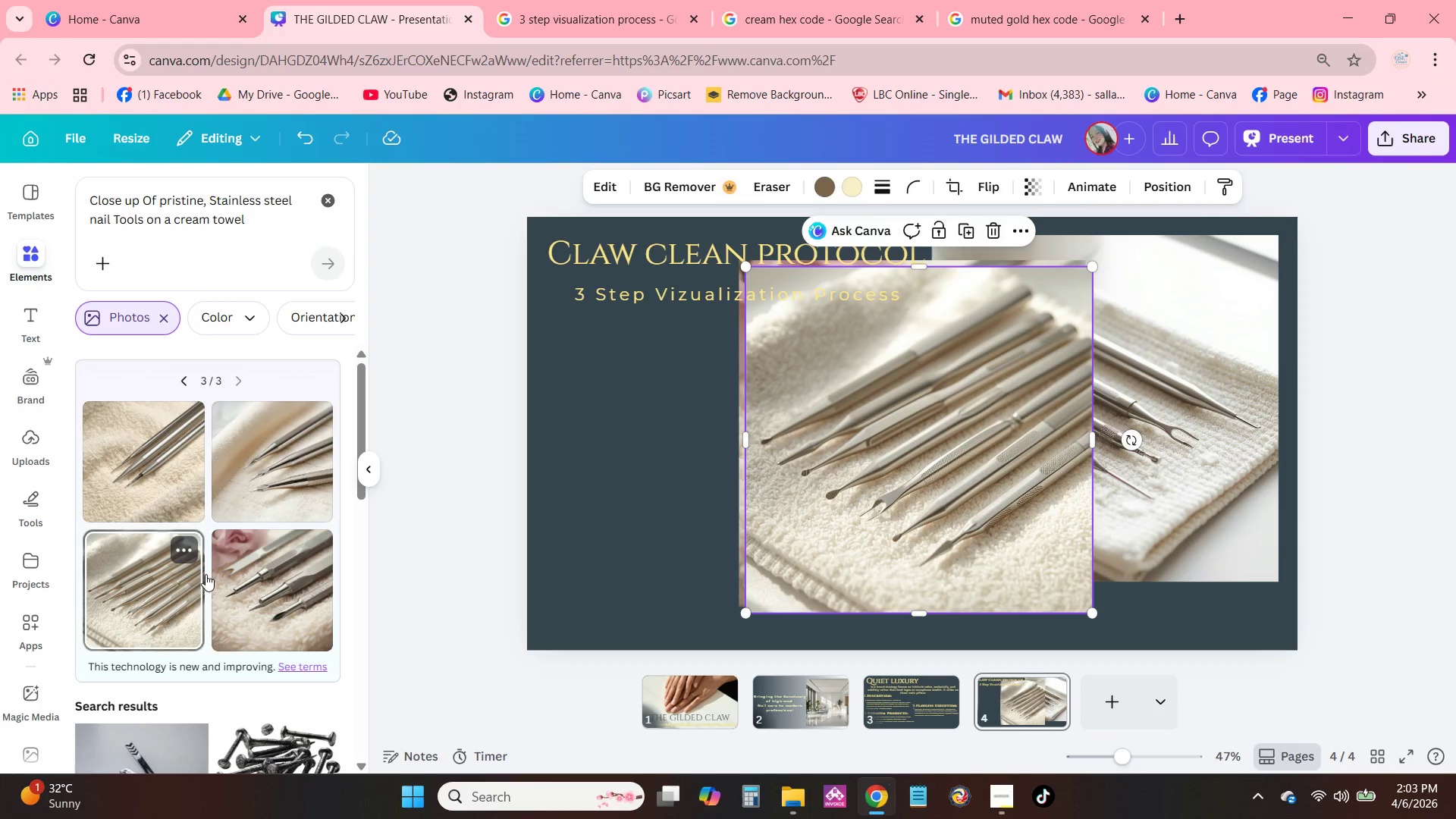 
key(Backspace)
 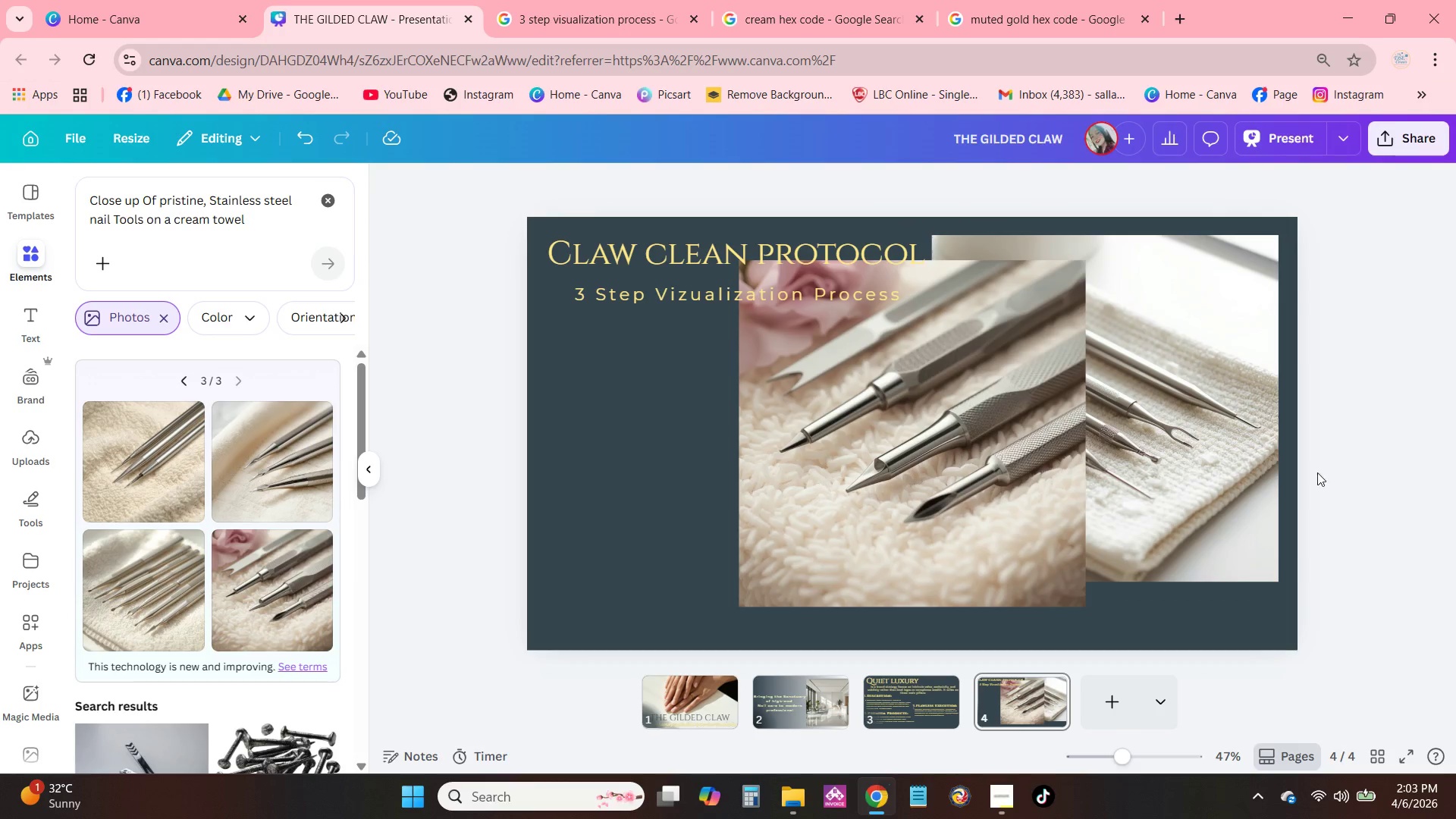 
left_click([1265, 484])
 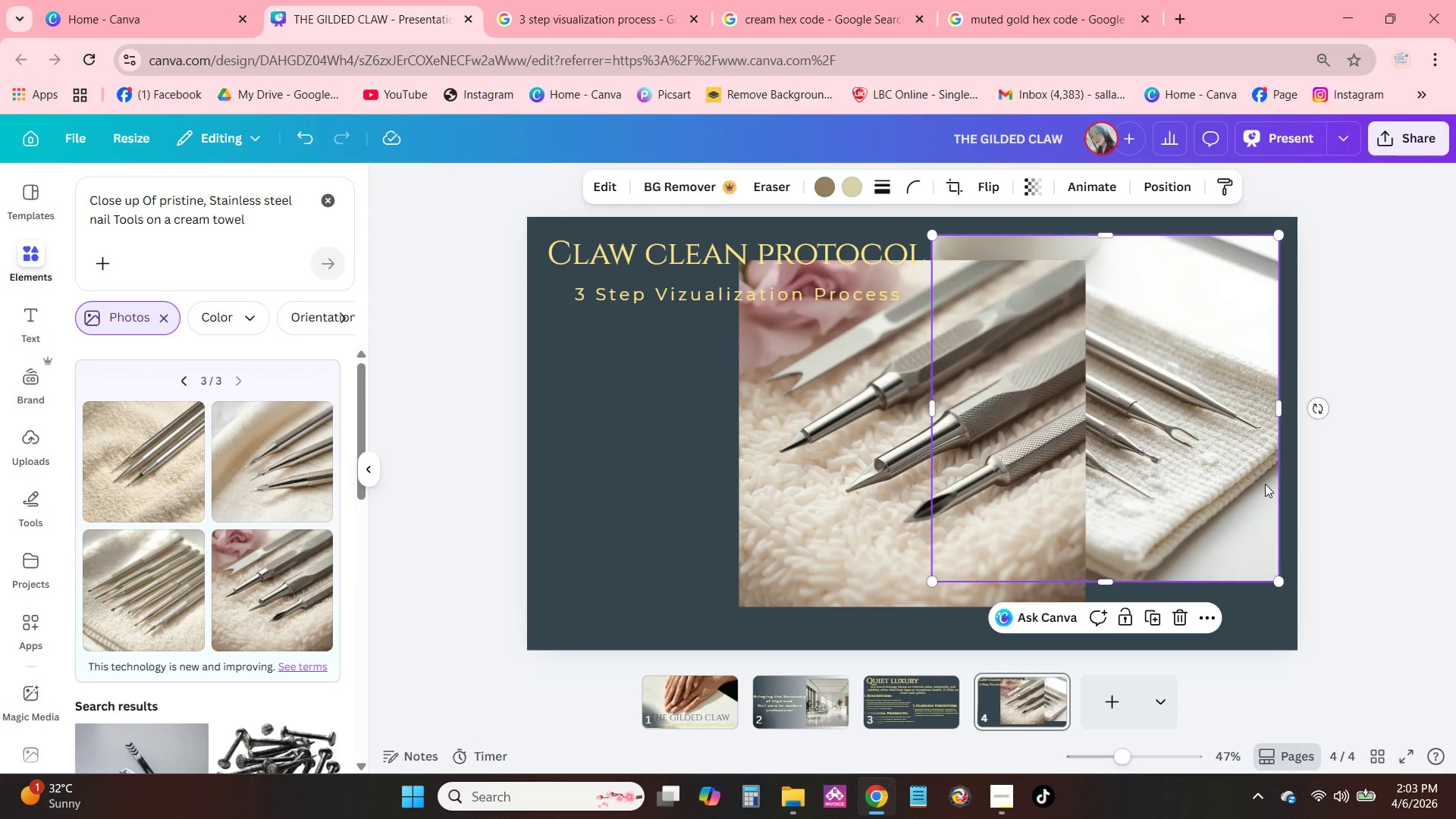 
key(Backspace)
 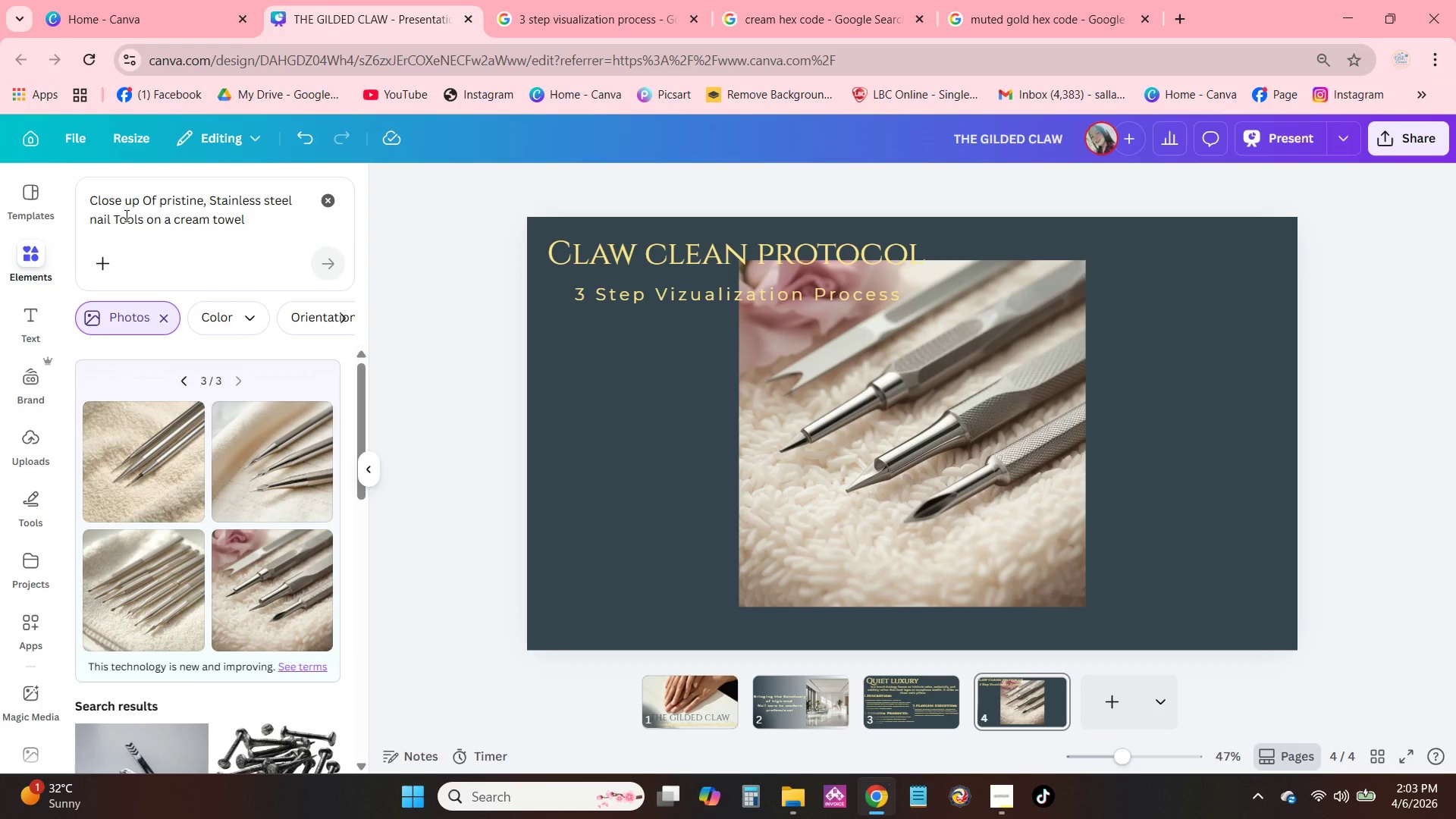 
wait(7.03)
 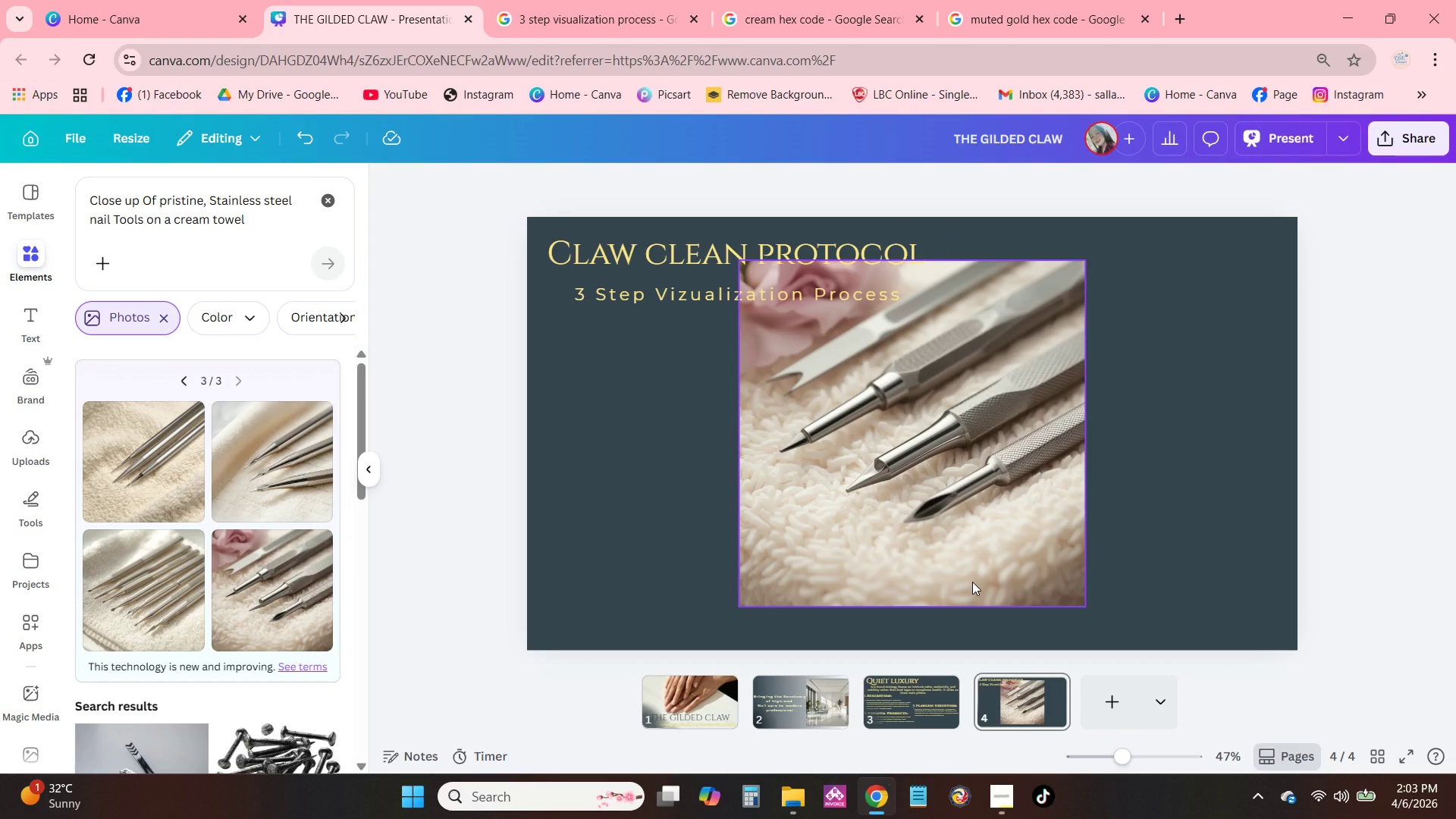 
left_click([108, 221])
 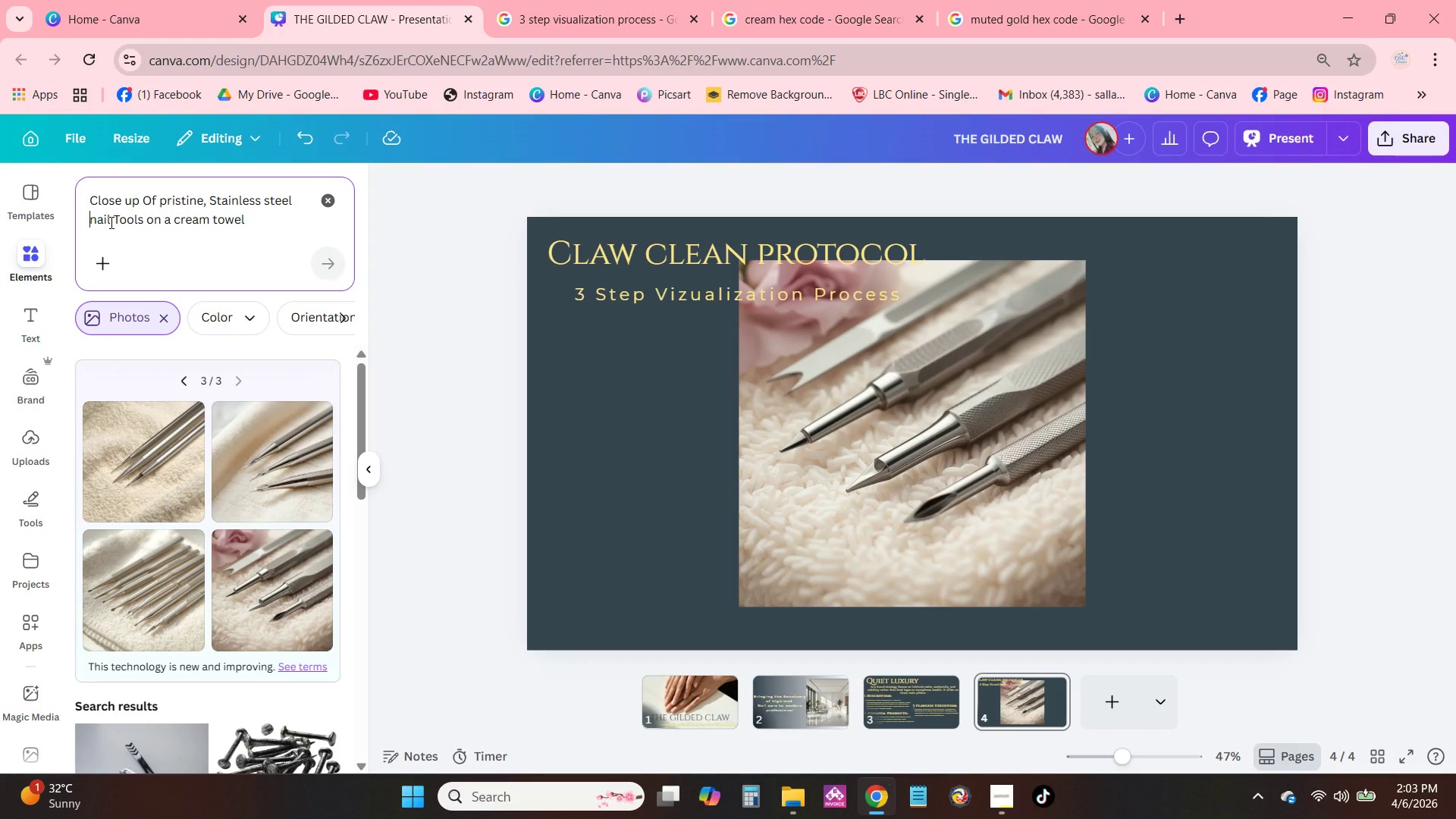 
left_click([109, 222])
 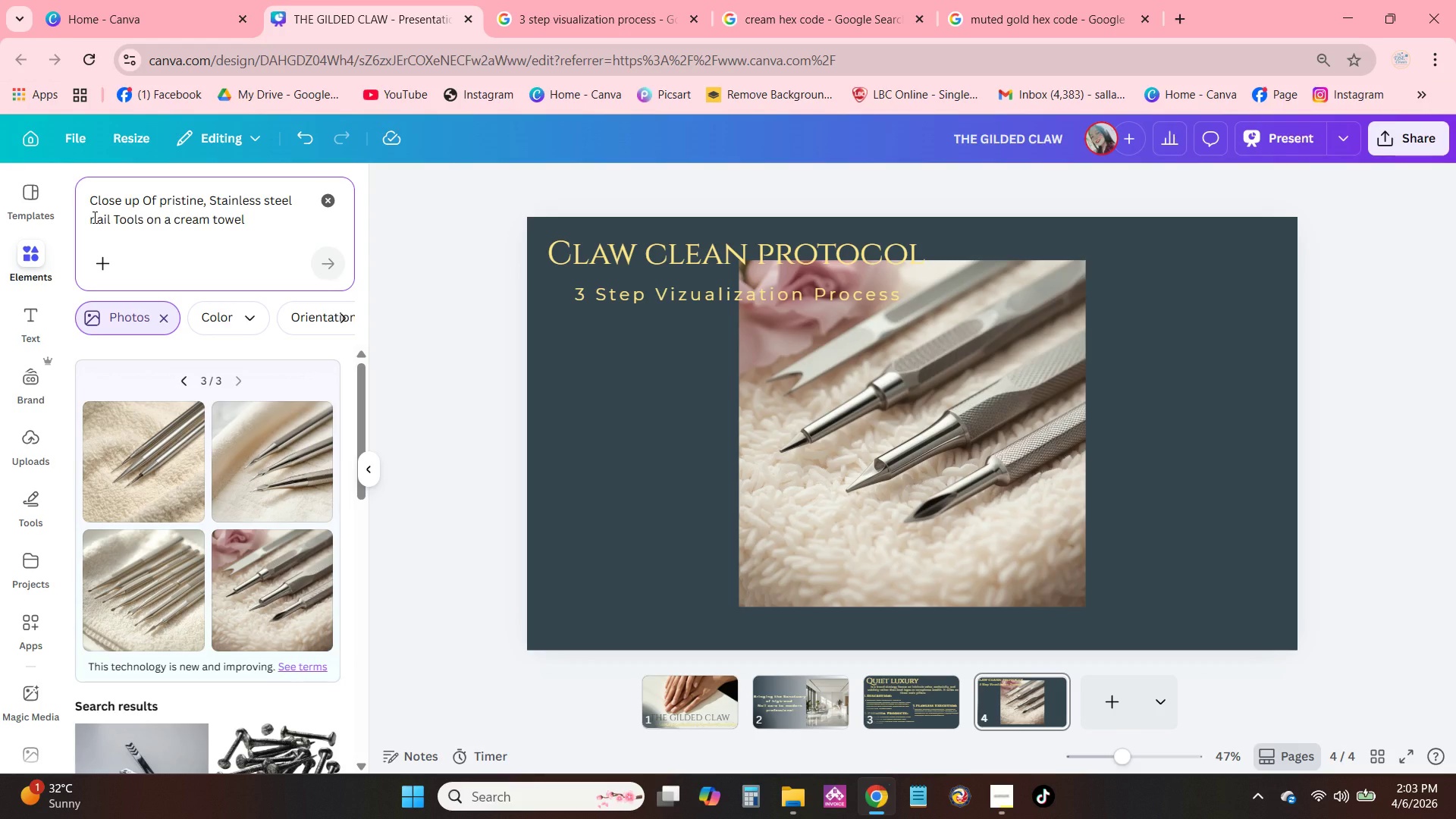 
key(Backspace)
 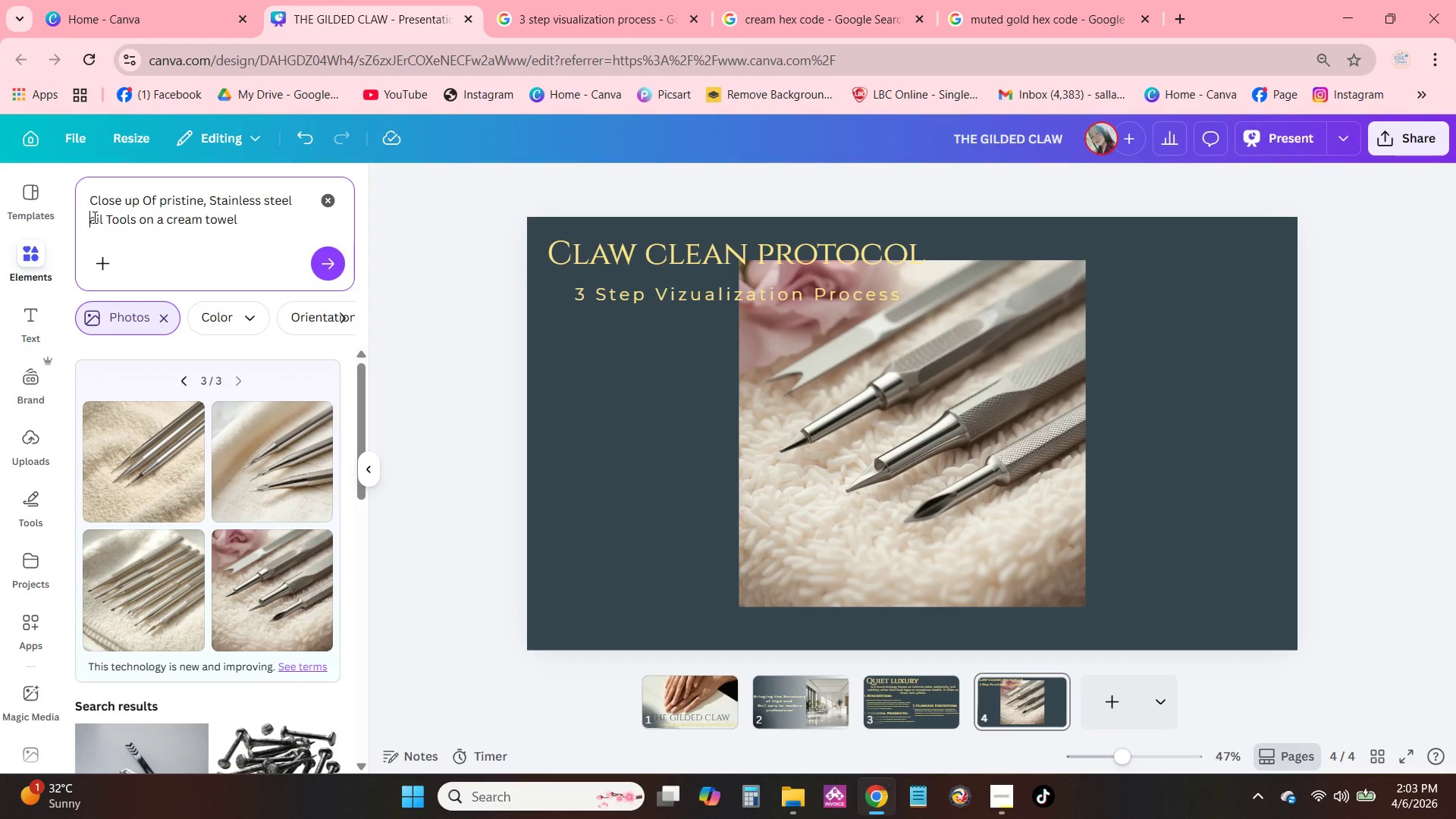 
key(CapsLock)
 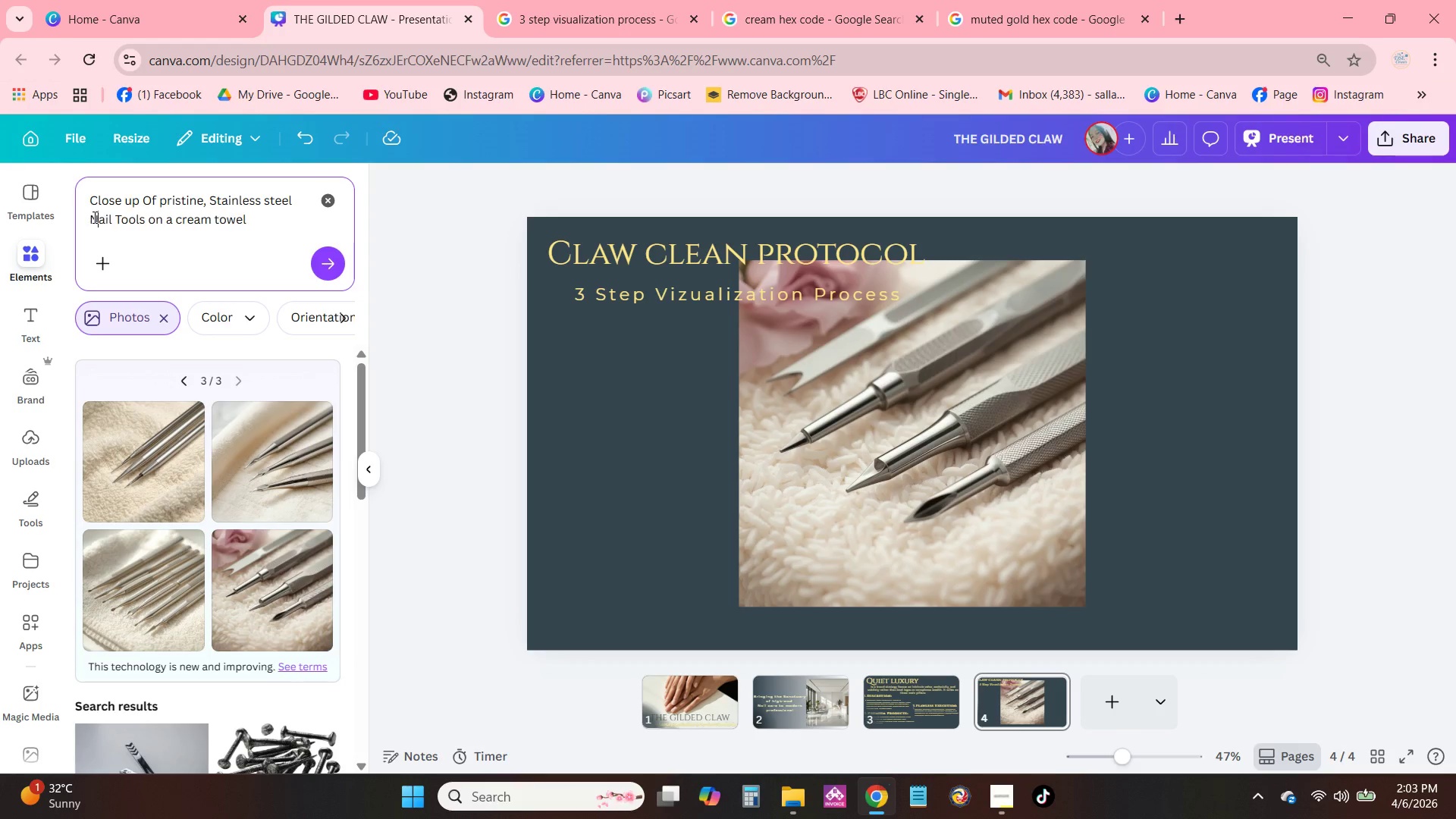 
key(N)
 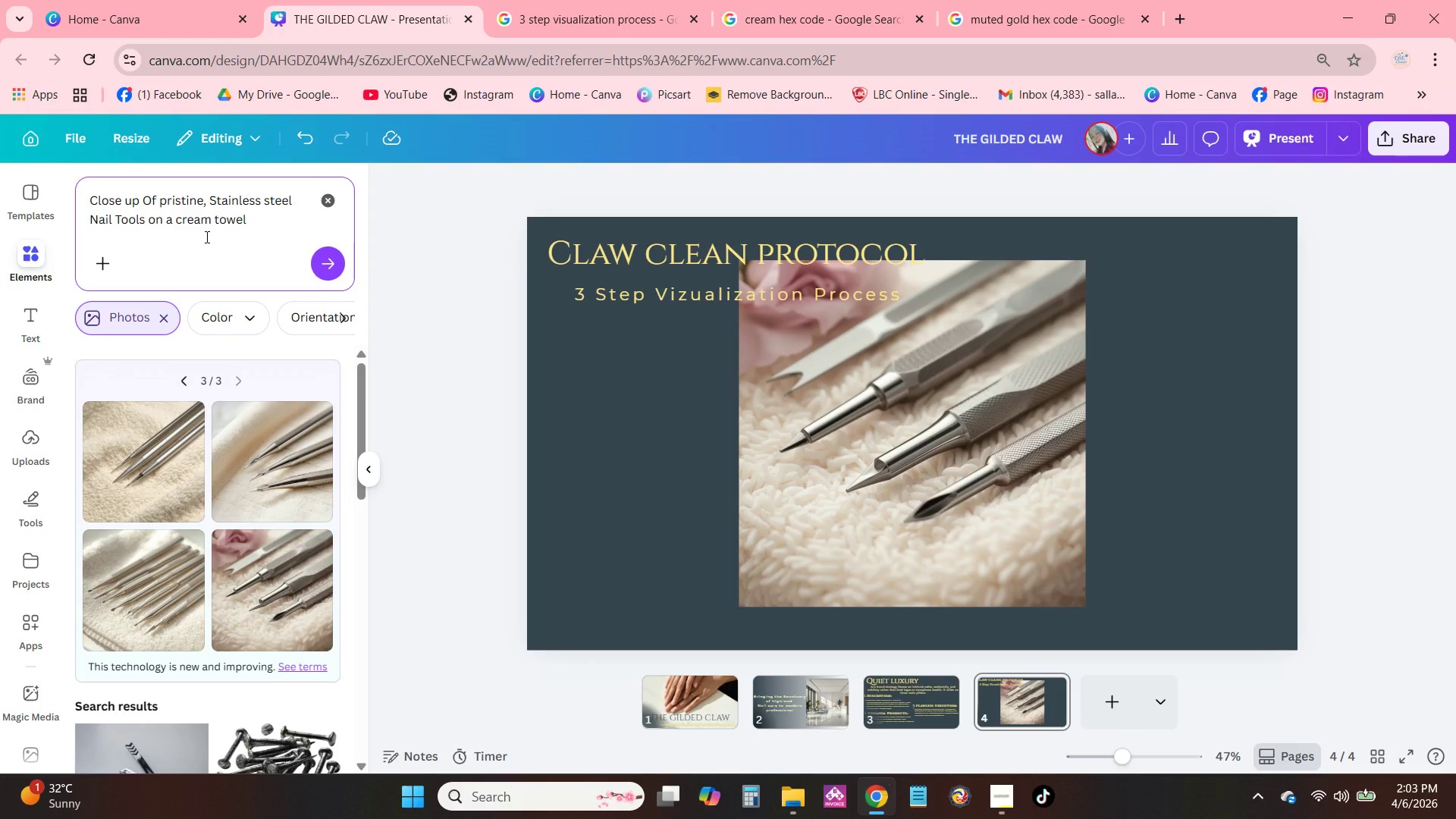 
wait(9.03)
 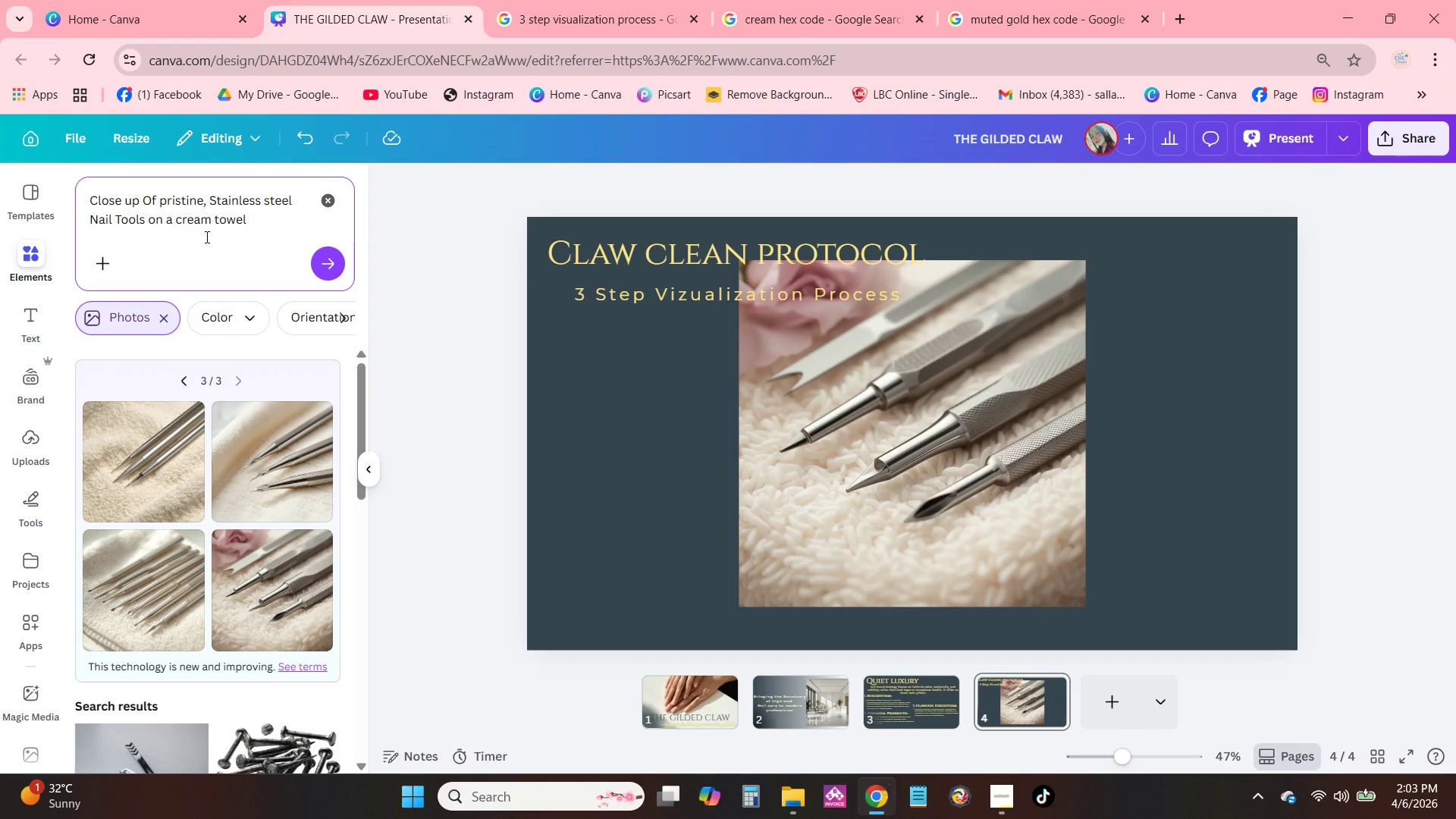 
left_click([113, 223])
 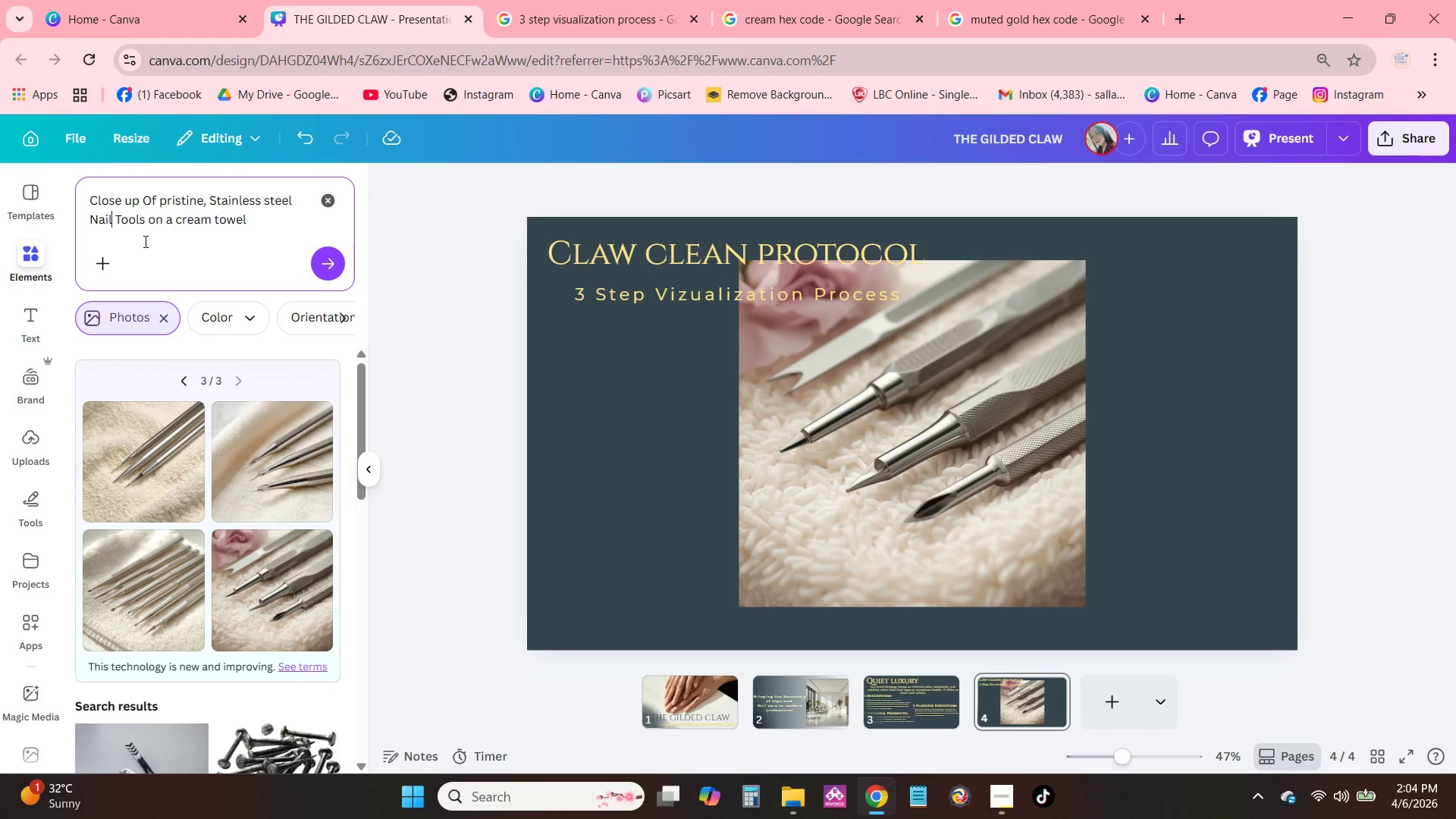 
type( PEDURE)
key(Backspace)
key(Backspace)
key(Backspace)
key(Backspace)
key(Backspace)
key(Backspace)
type(pedicure)
key(NumpadEnter)
 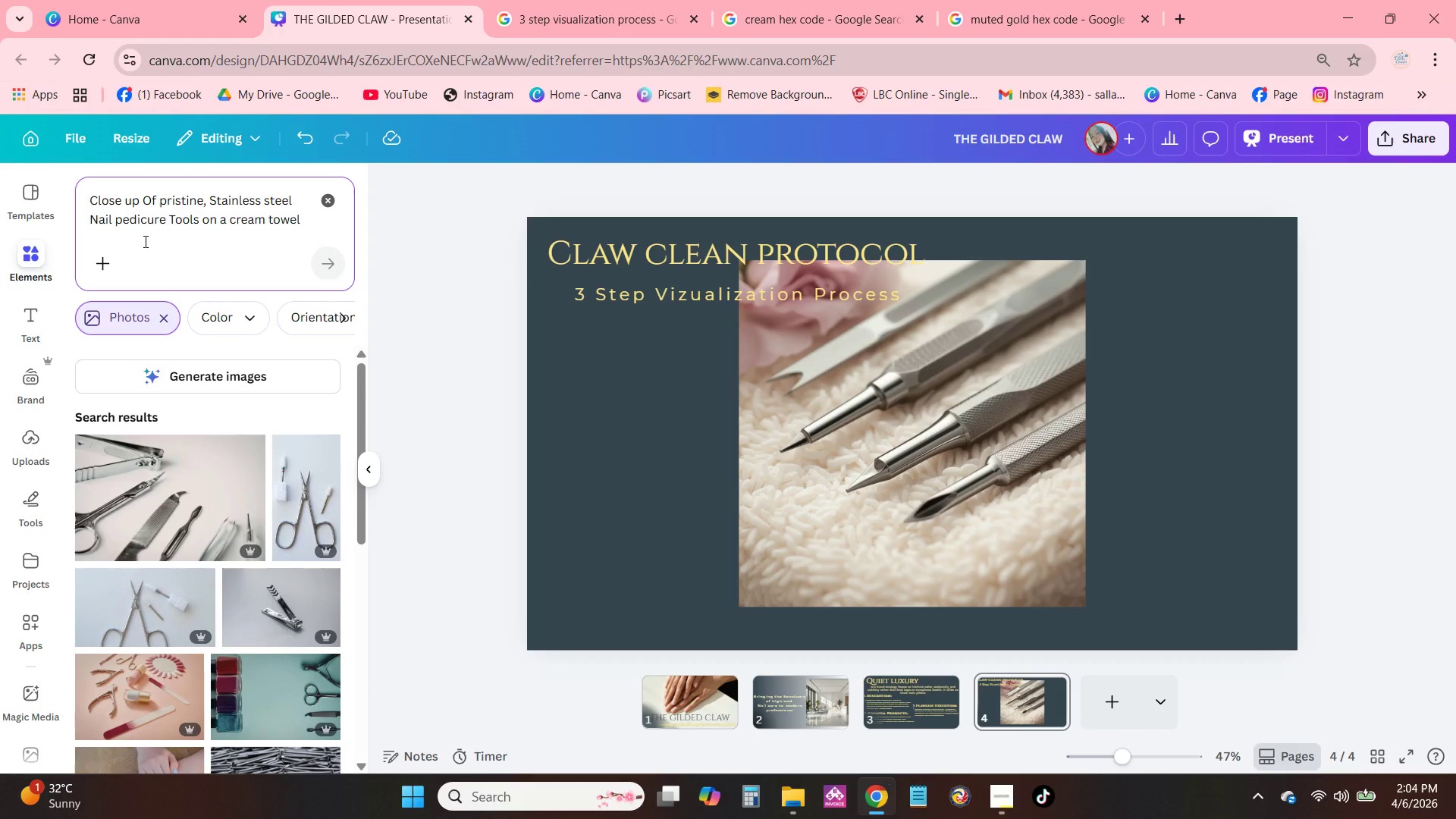 
left_click([190, 367])
 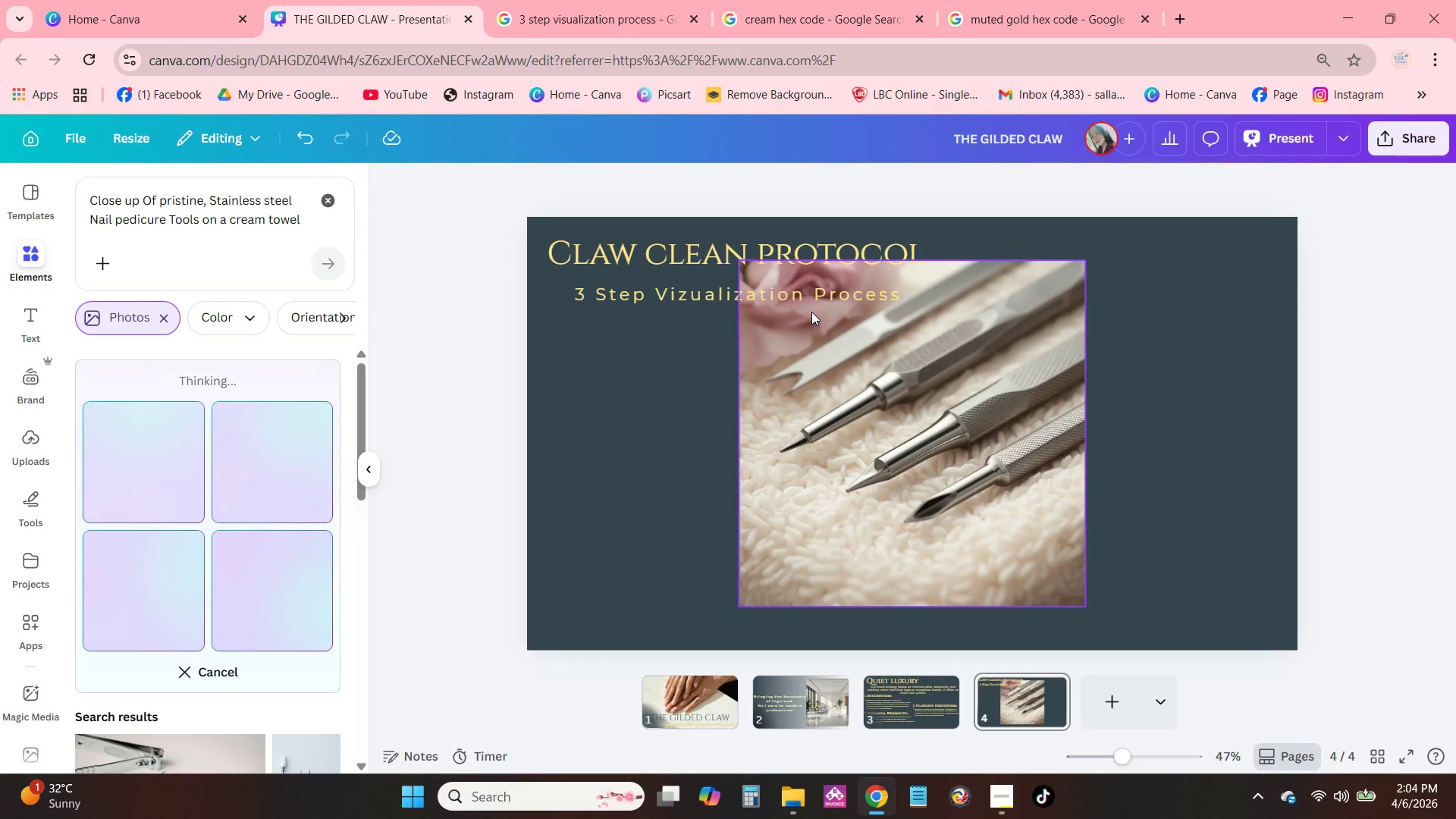 
left_click_drag(start_coordinate=[959, 468], to_coordinate=[1060, 450])
 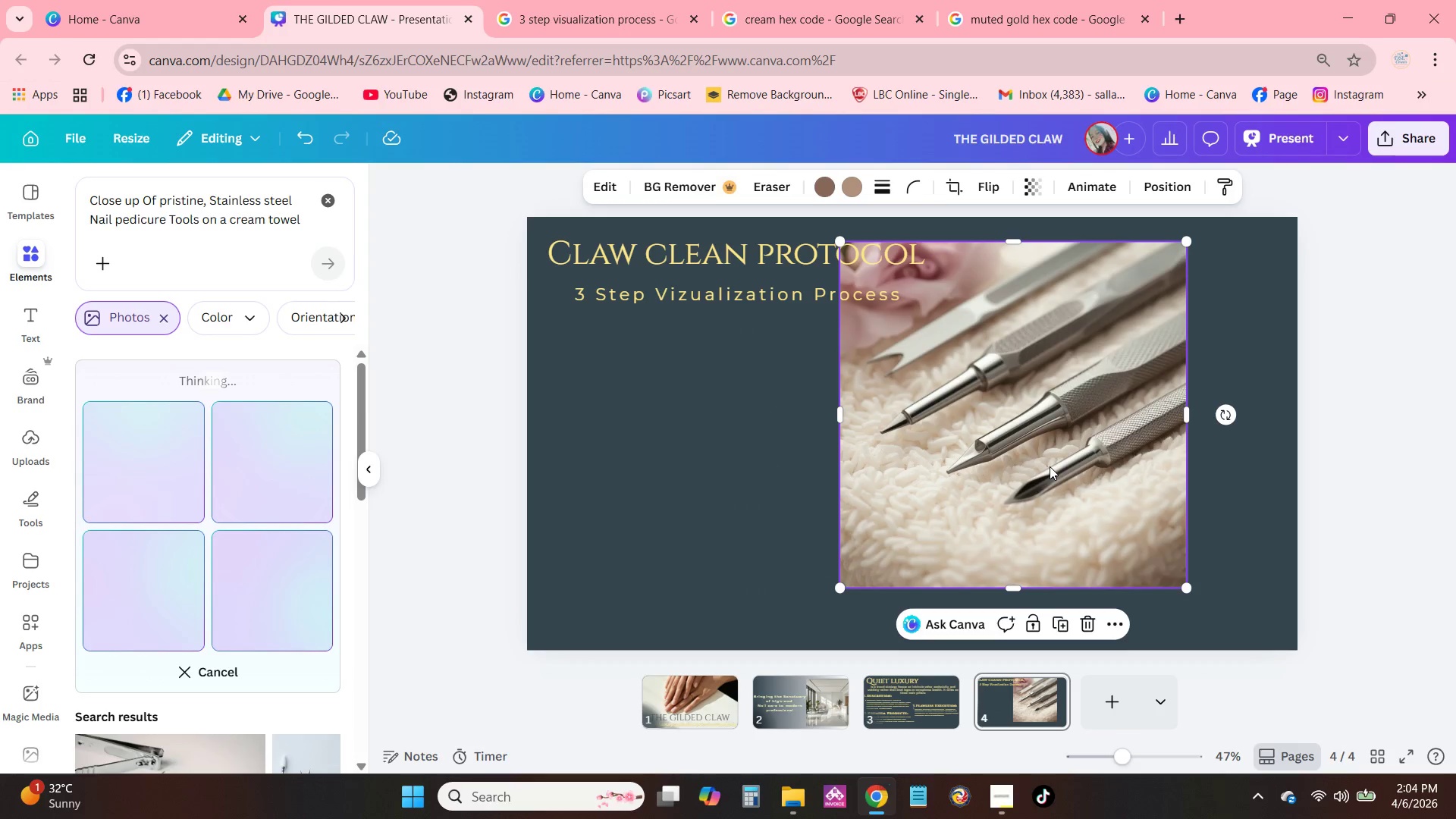 
wait(11.01)
 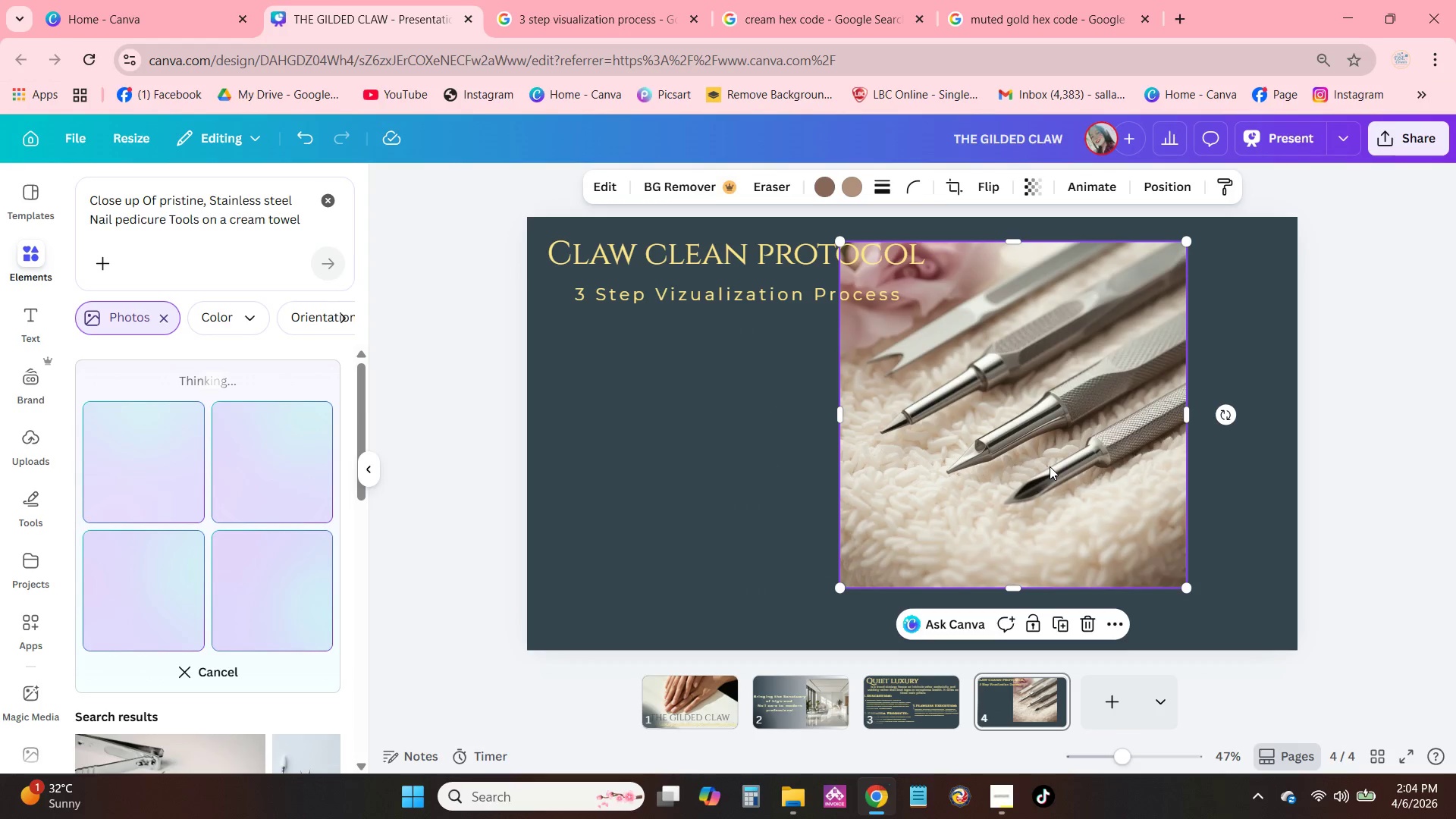 
left_click([102, 585])
 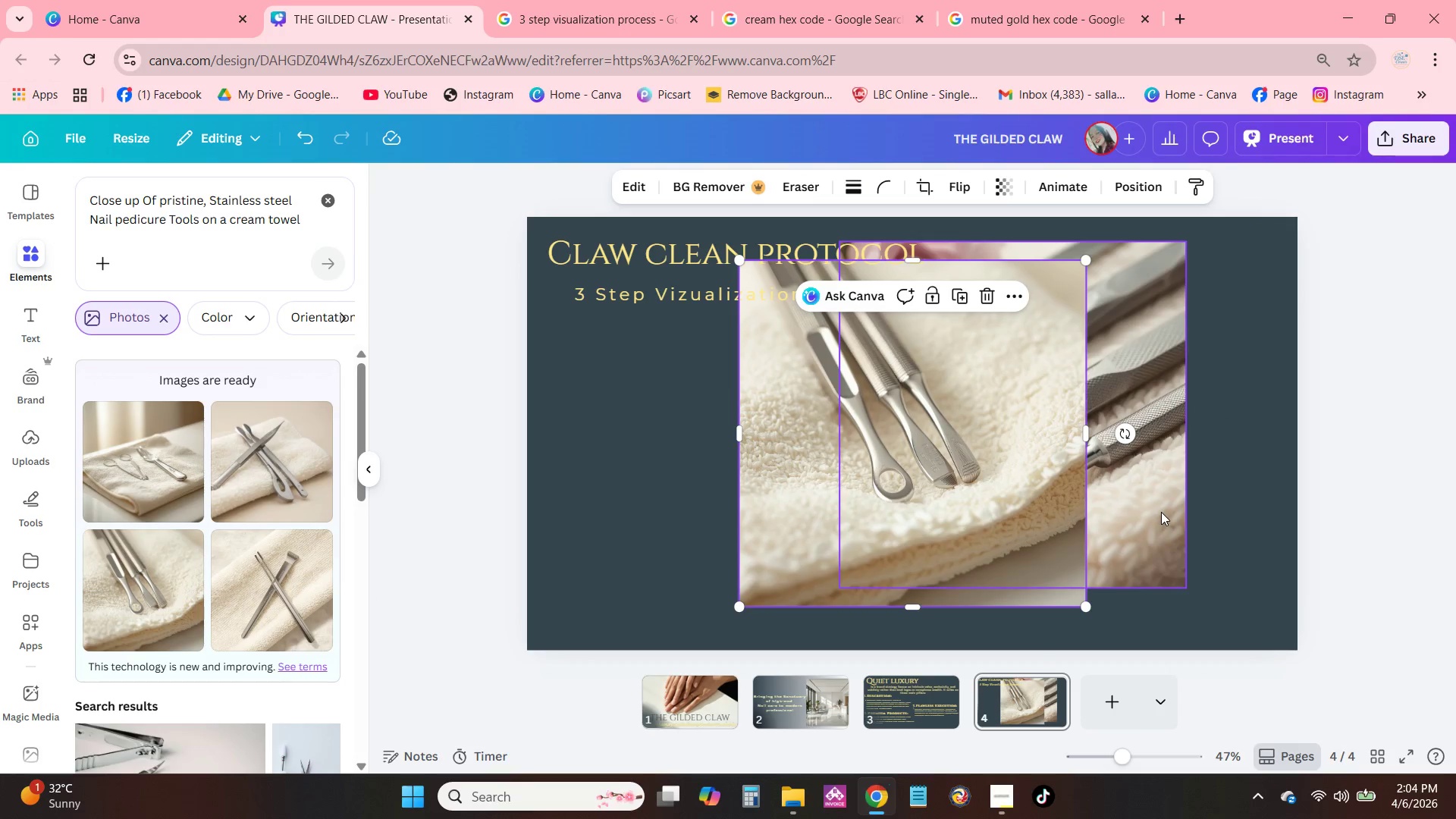 
left_click([1161, 512])
 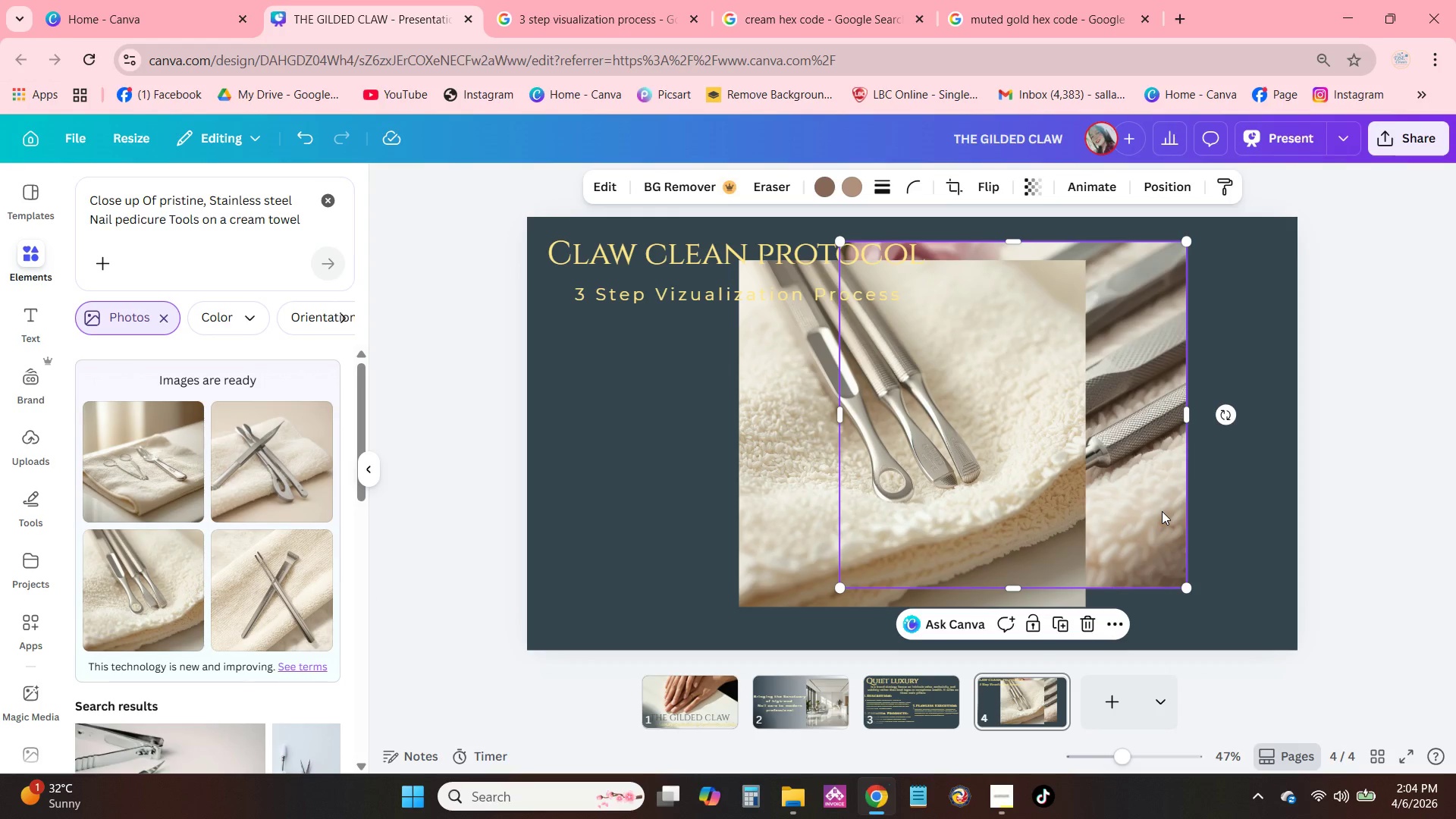 
key(Backspace)
 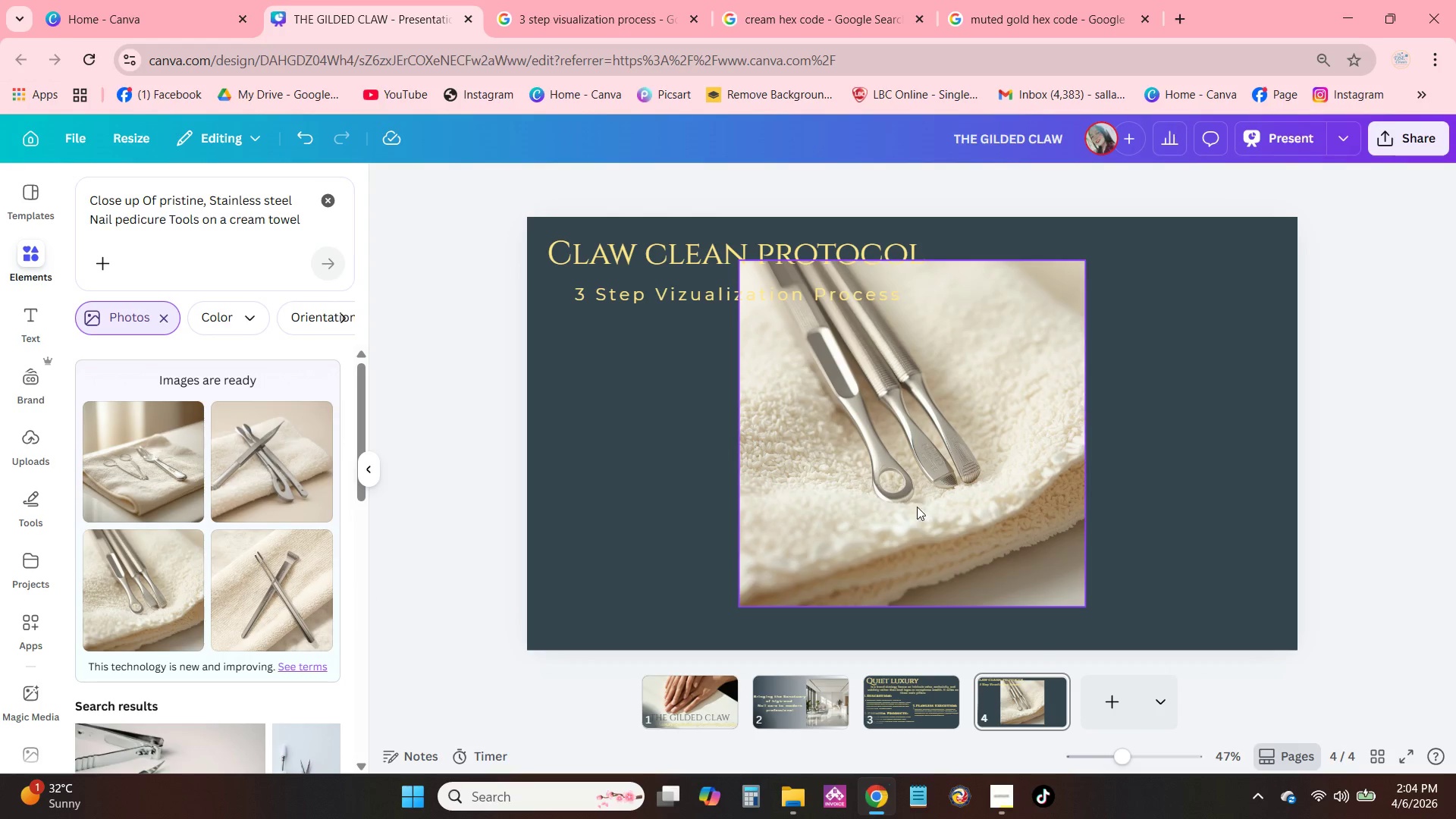 
left_click_drag(start_coordinate=[907, 514], to_coordinate=[1088, 473])
 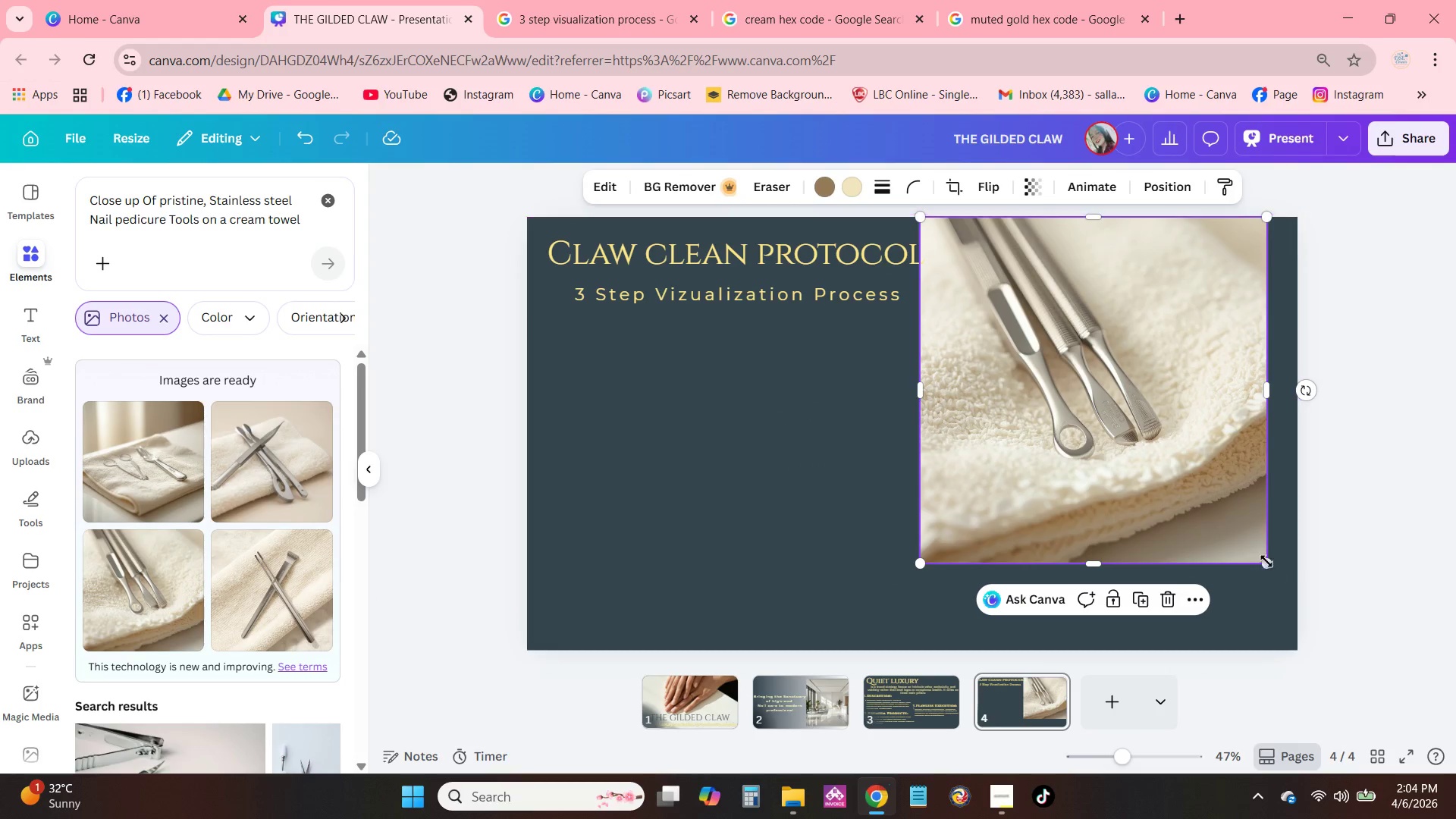 
left_click_drag(start_coordinate=[1266, 561], to_coordinate=[1429, 733])
 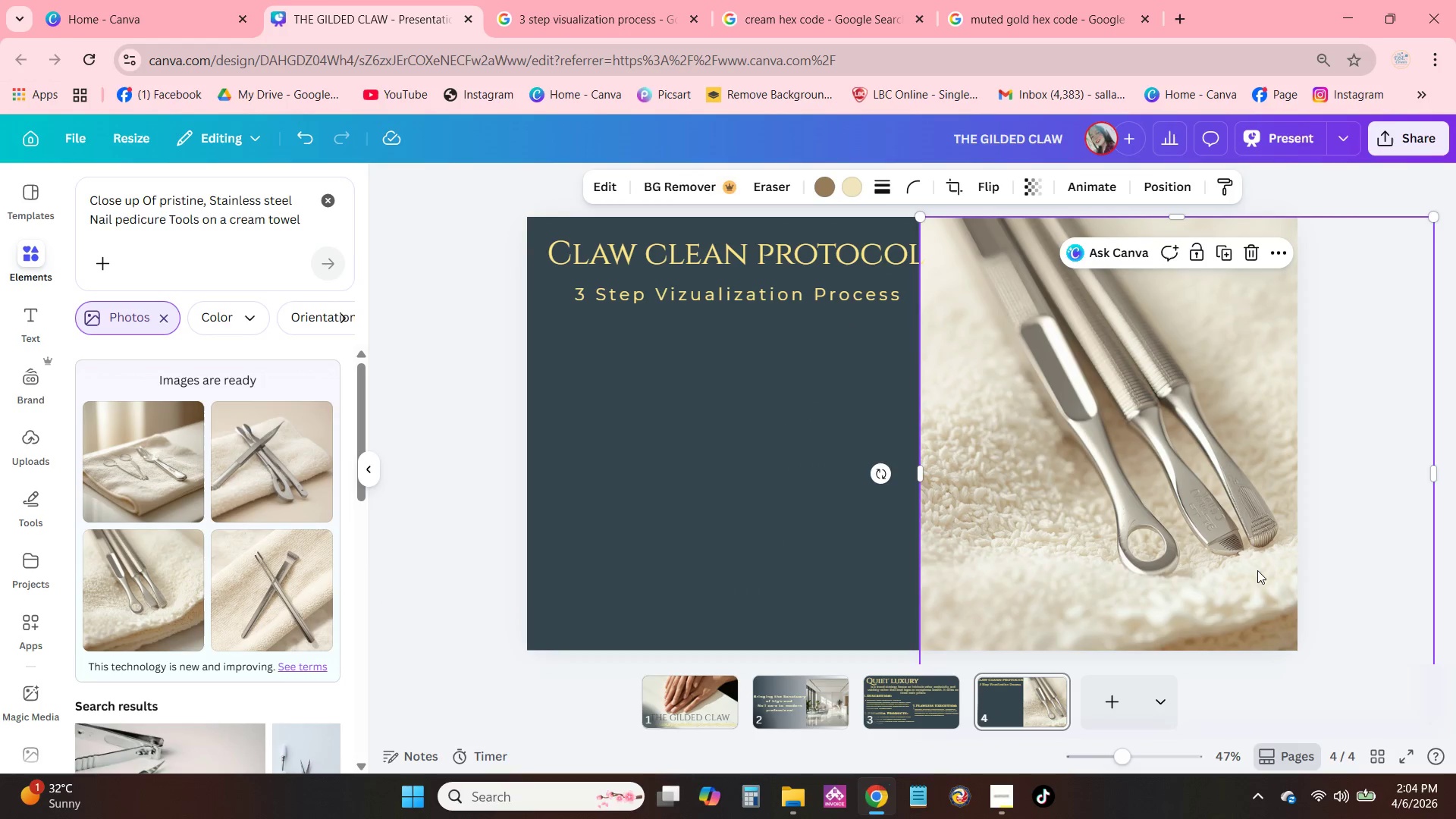 
left_click_drag(start_coordinate=[1256, 570], to_coordinate=[1238, 559])
 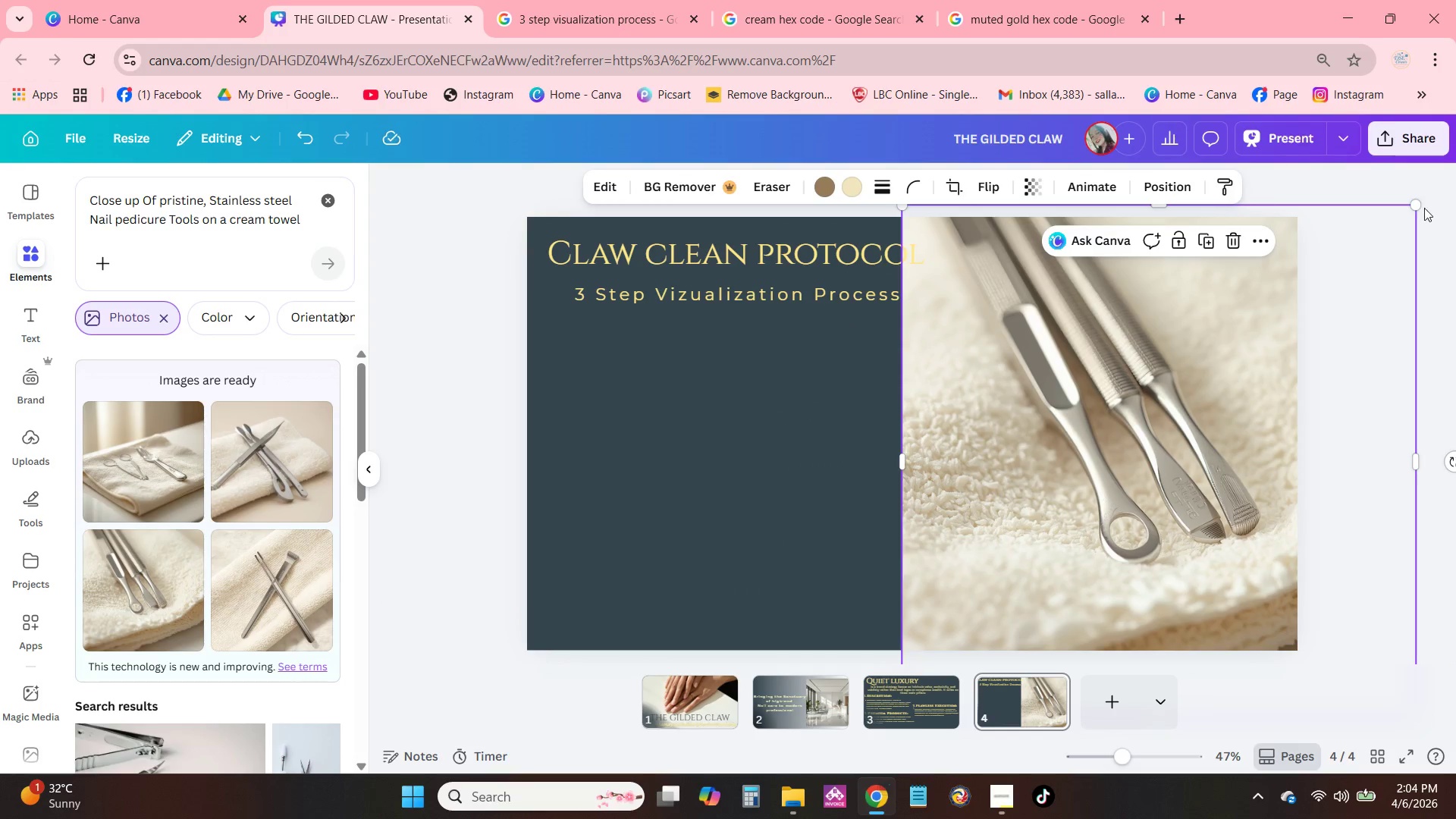 
left_click_drag(start_coordinate=[1420, 201], to_coordinate=[1398, 226])
 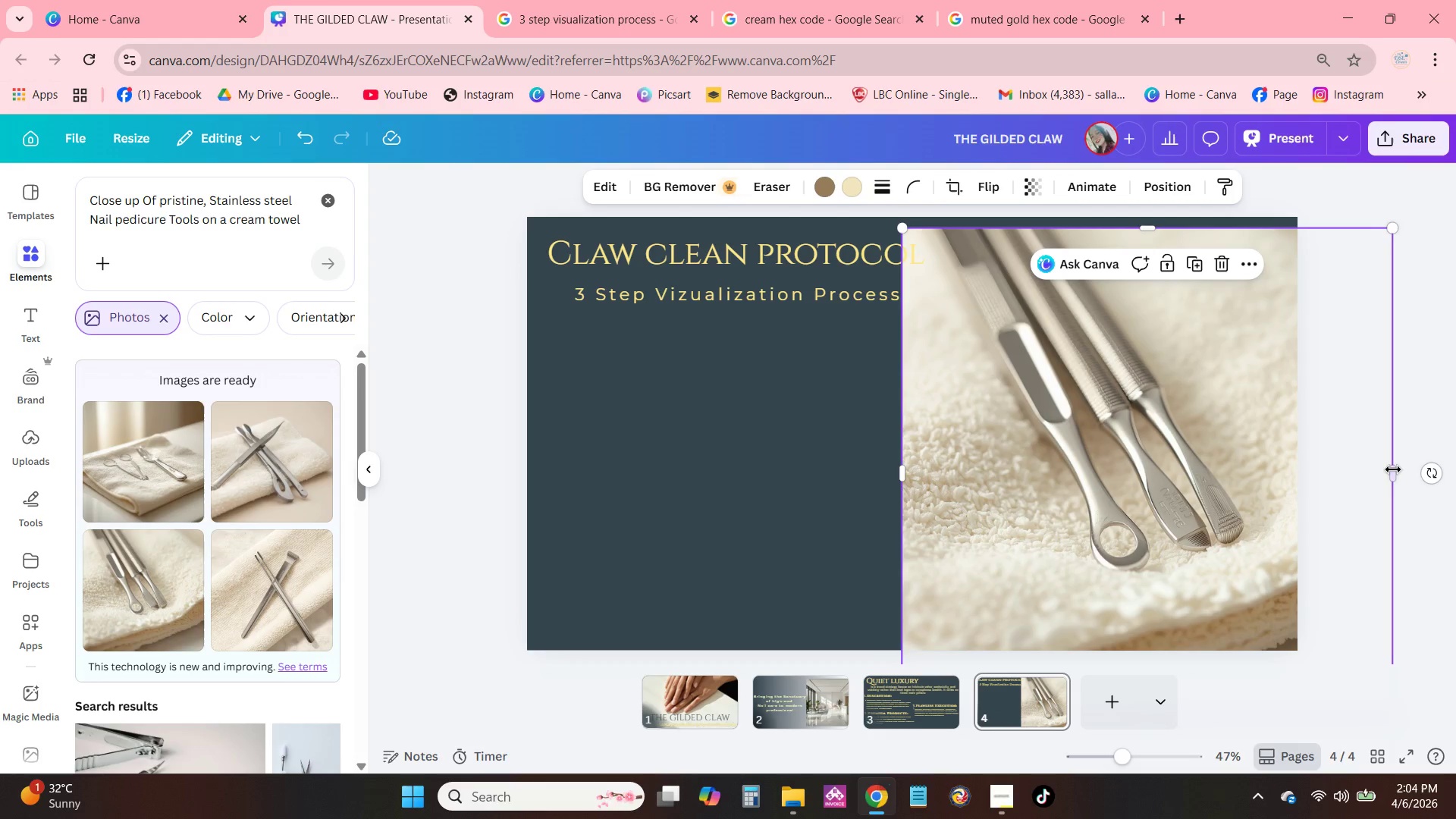 
left_click_drag(start_coordinate=[1395, 469], to_coordinate=[1302, 470])
 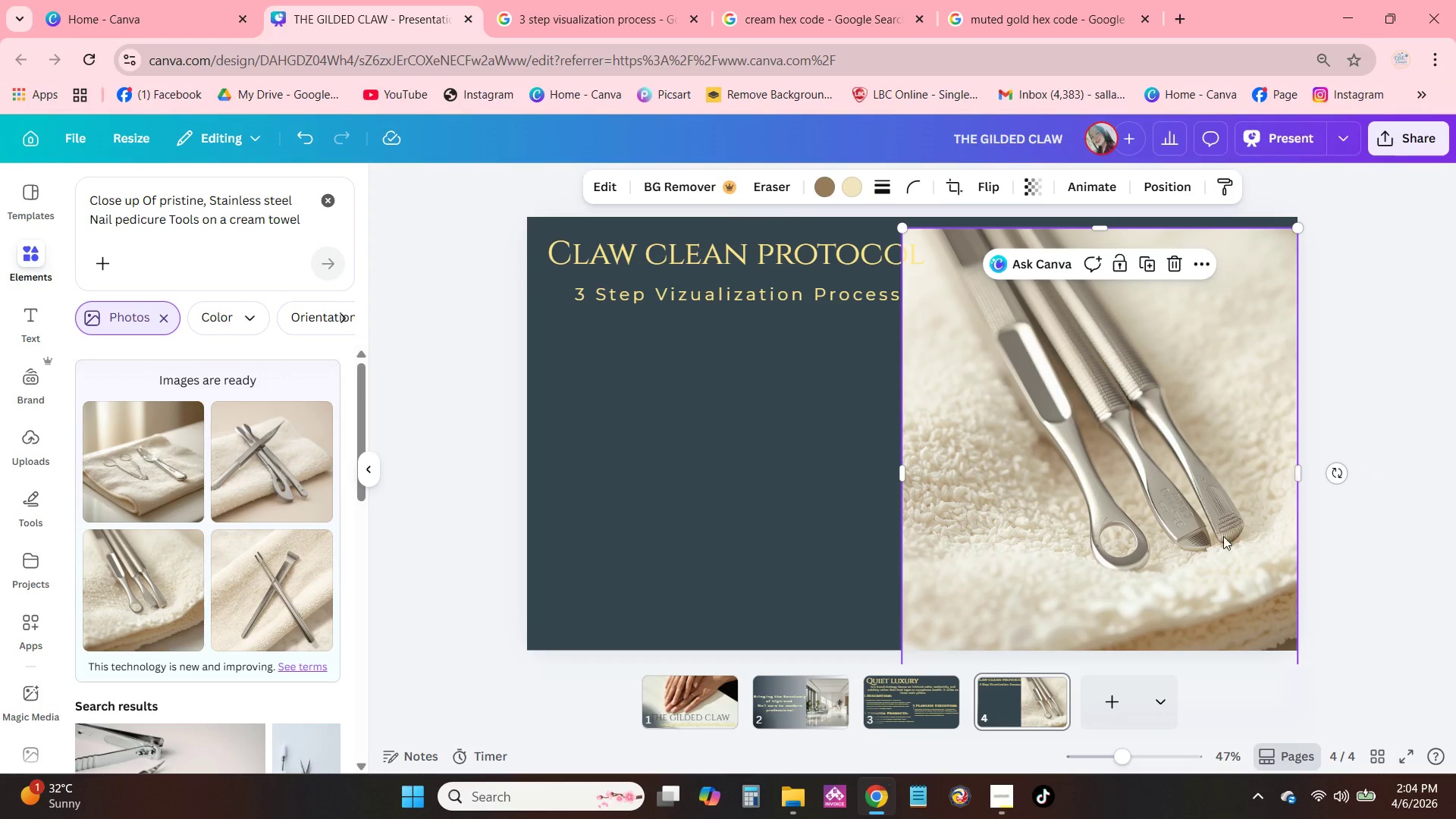 
left_click_drag(start_coordinate=[1224, 536], to_coordinate=[1261, 528])
 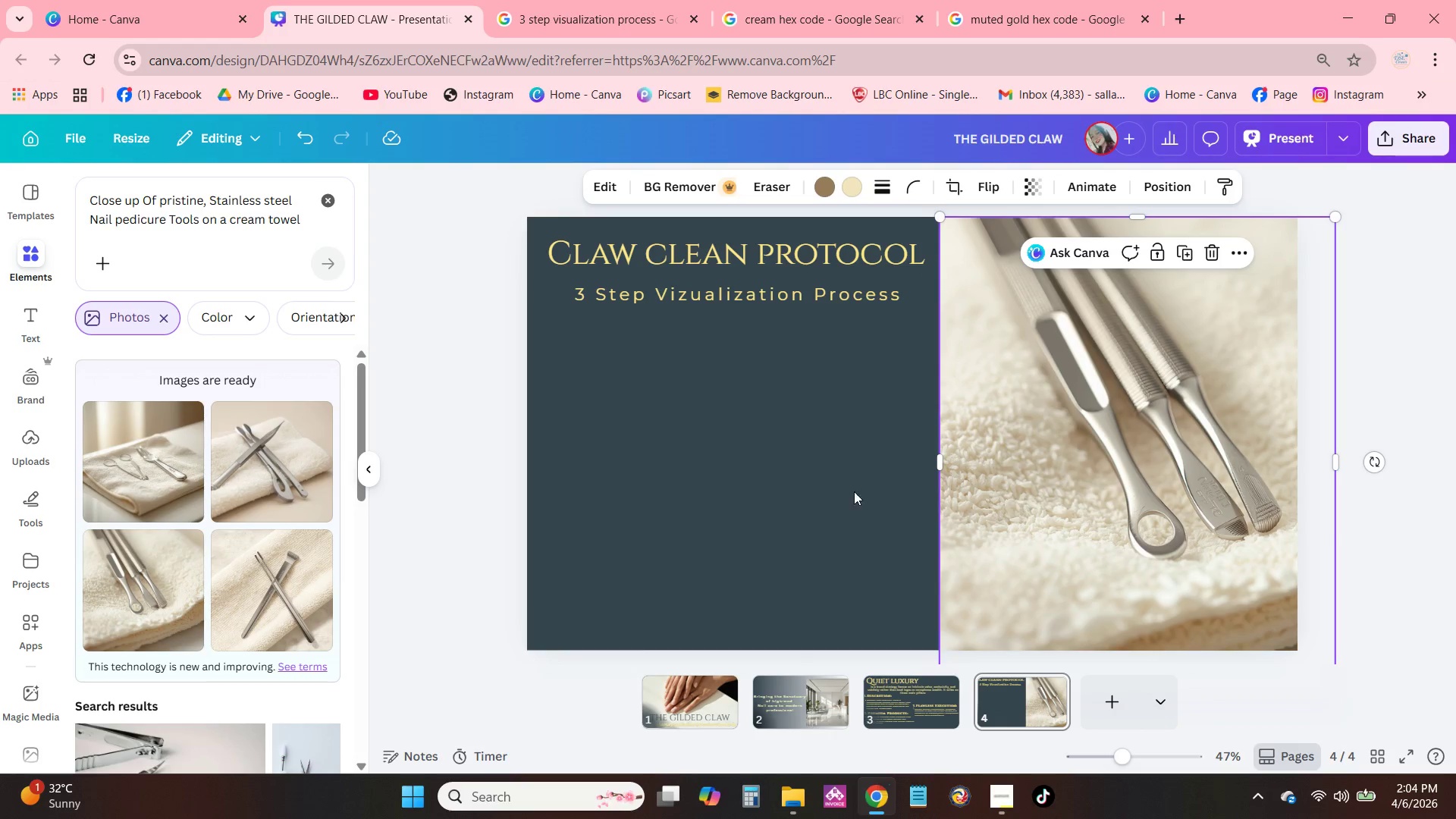 
left_click([831, 494])
 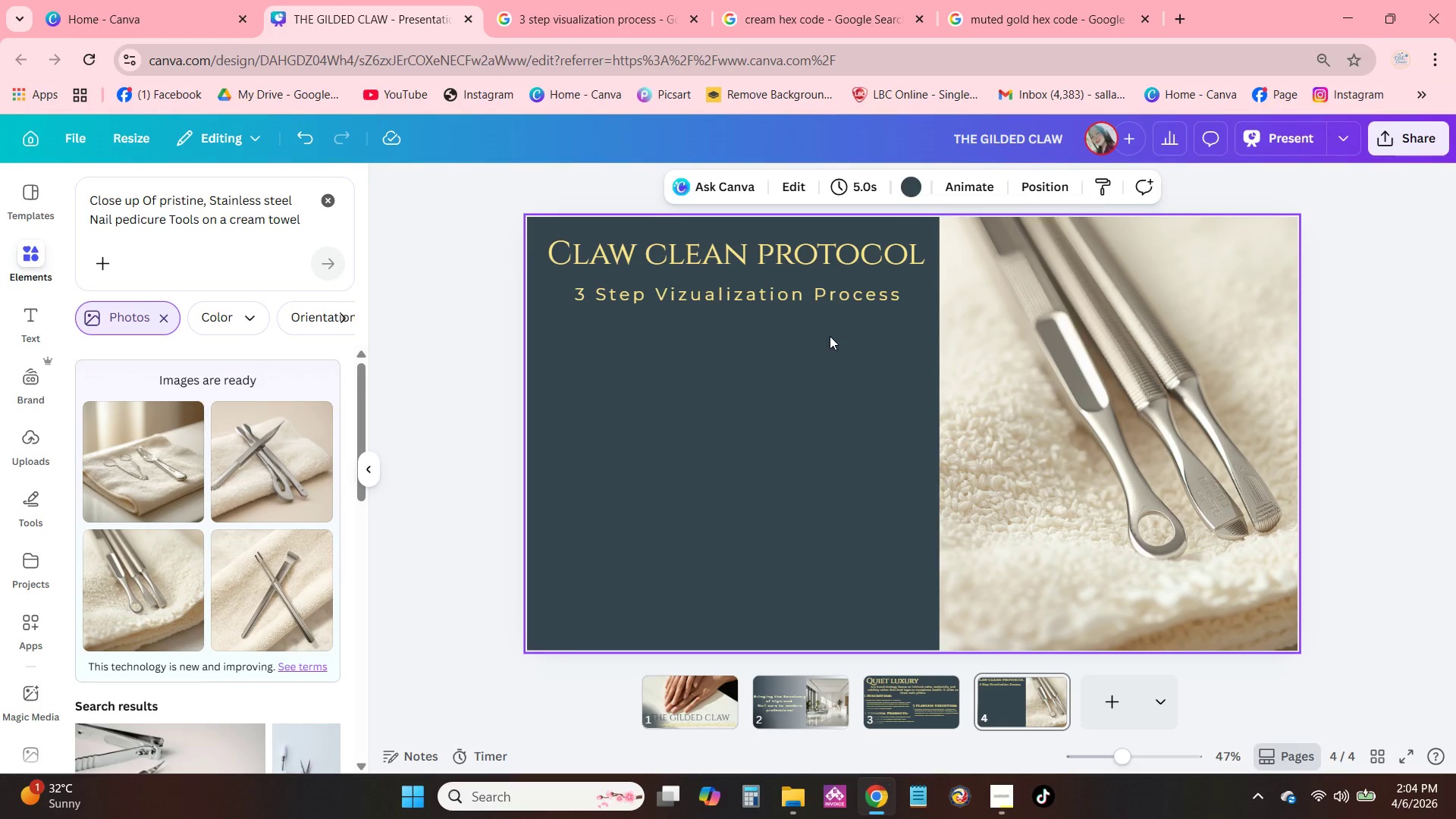 
left_click_drag(start_coordinate=[770, 295], to_coordinate=[765, 290])
 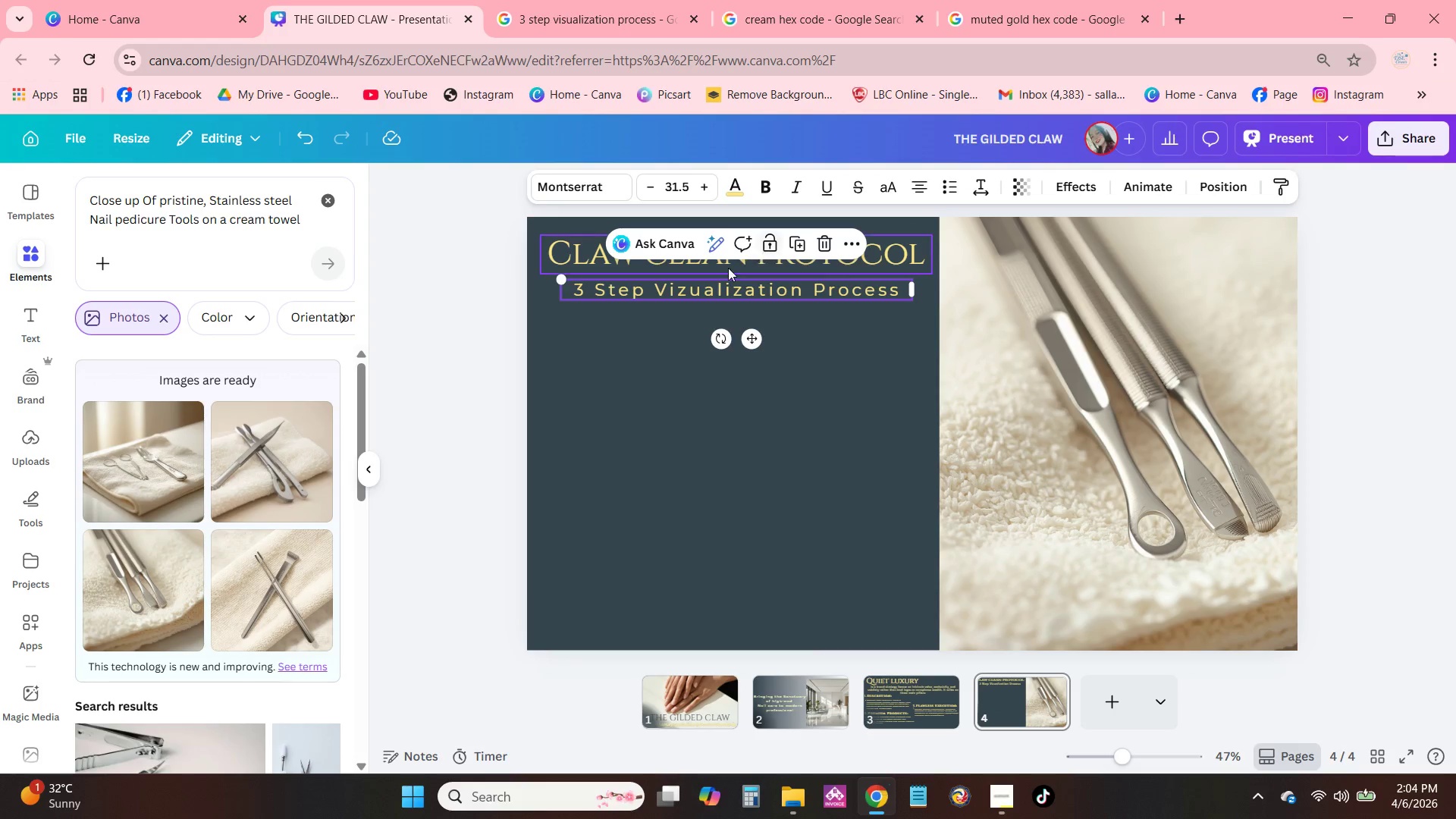 
left_click([722, 272])
 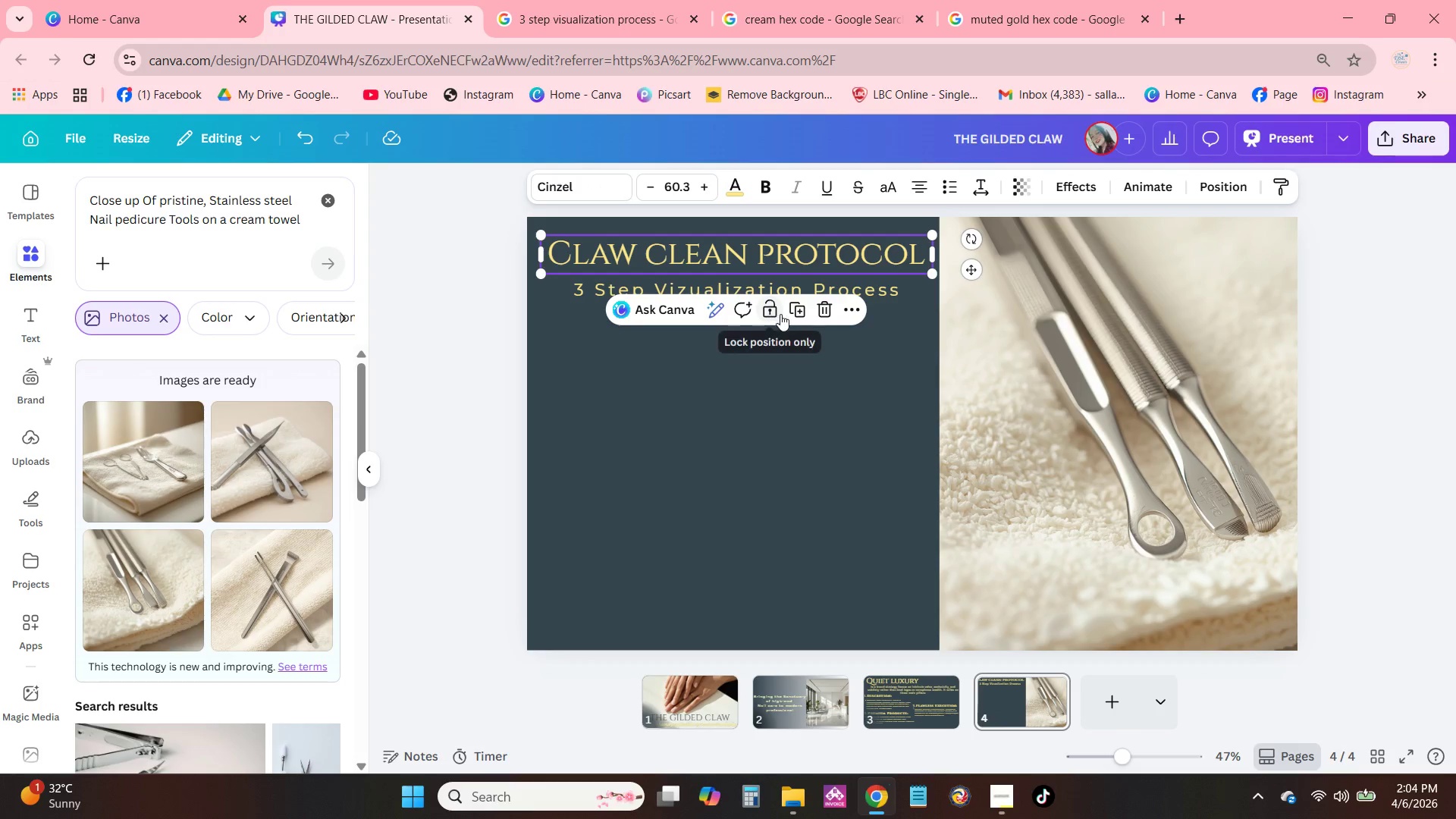 
left_click([793, 312])
 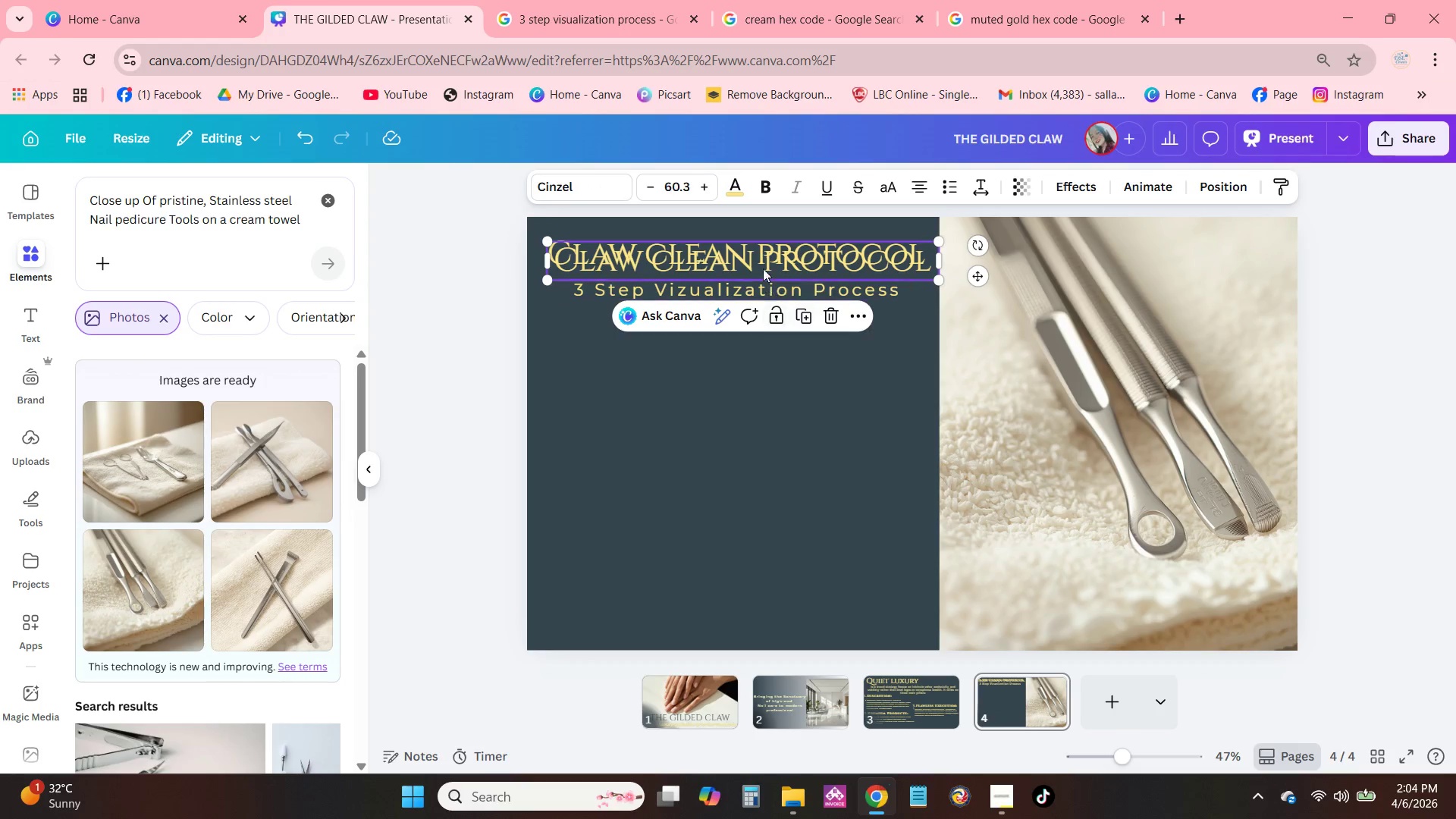 
left_click_drag(start_coordinate=[763, 261], to_coordinate=[738, 337])
 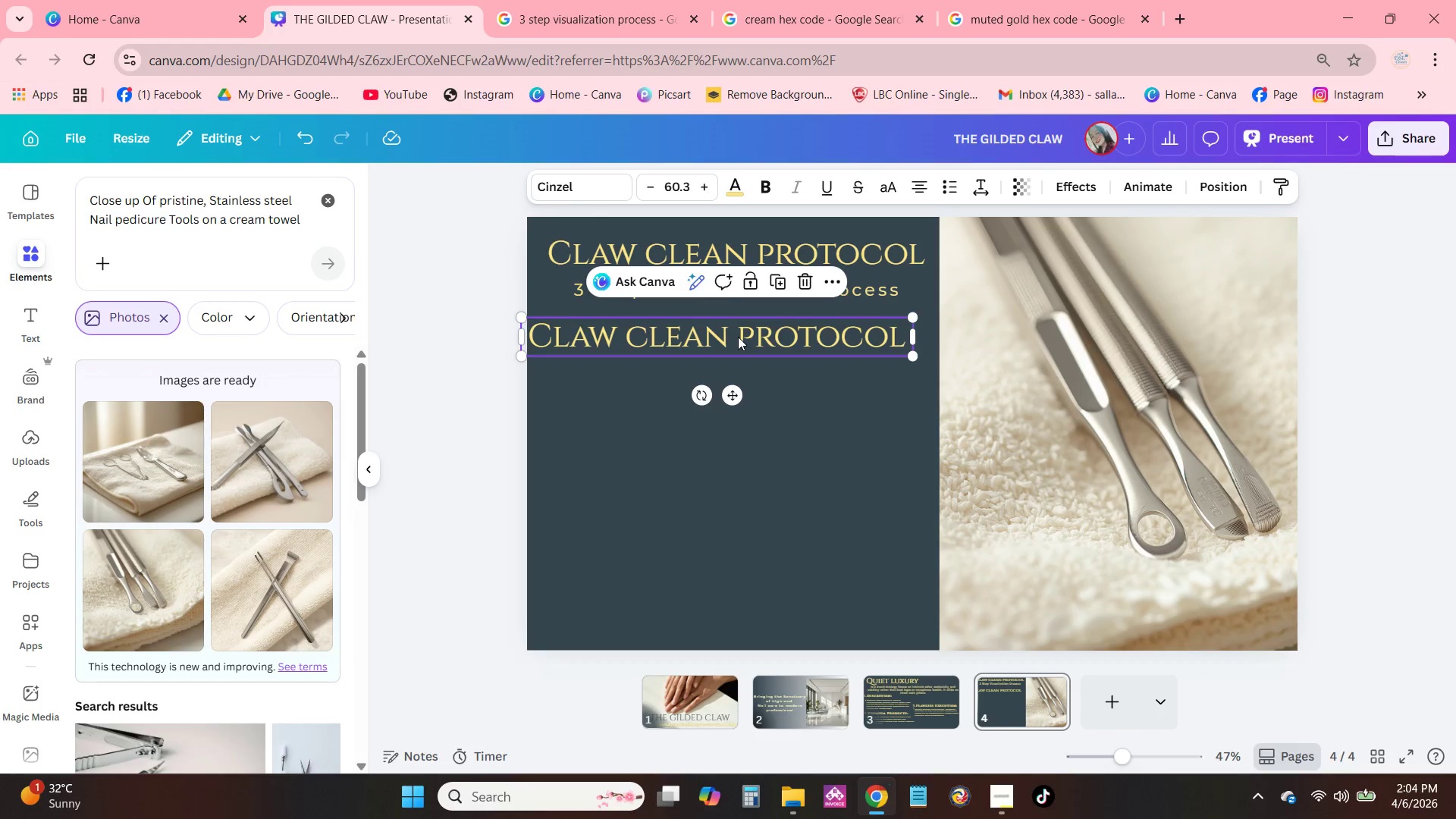 
double_click([738, 337])
 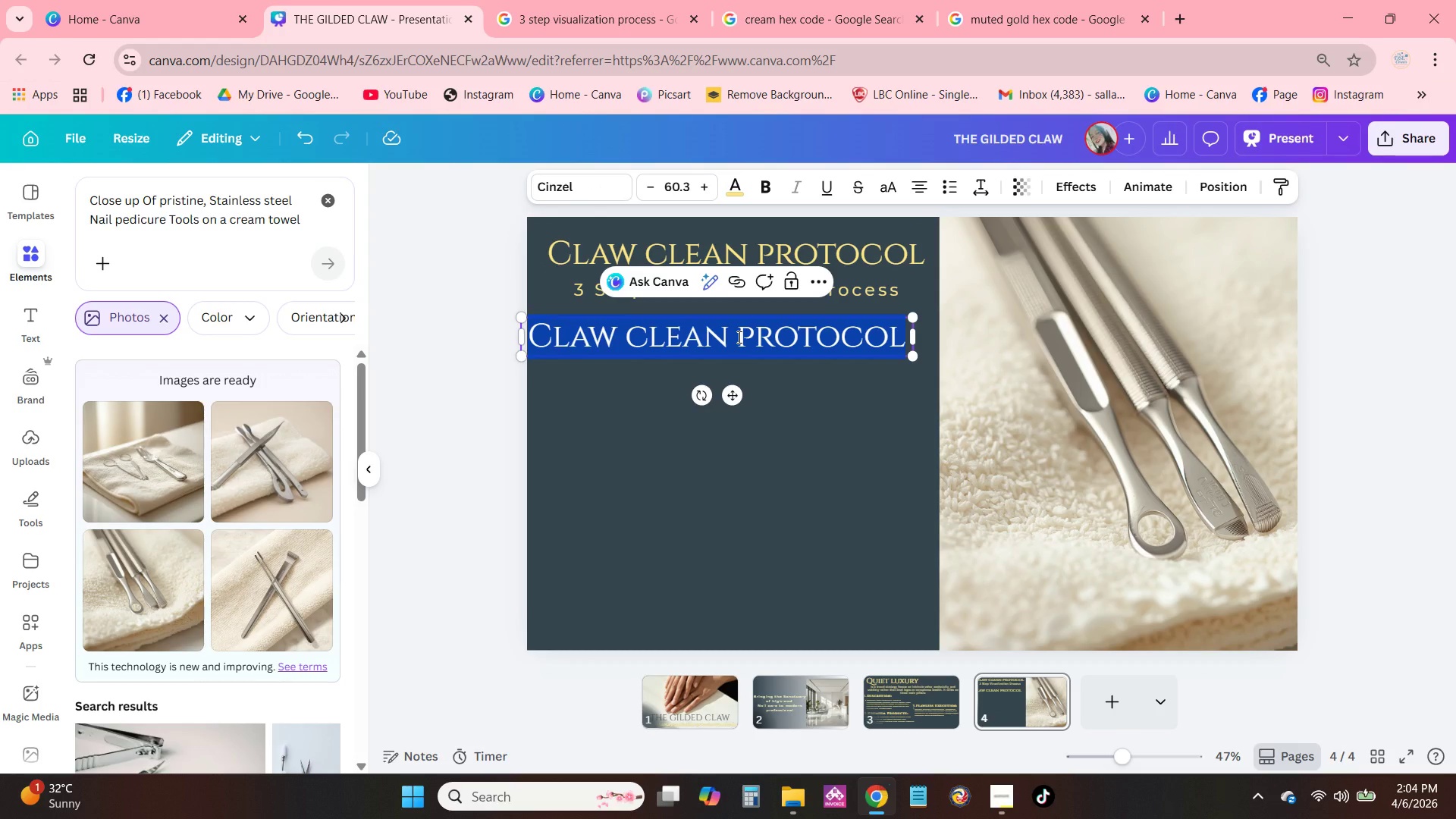 
type(Step 1: Preparation)
 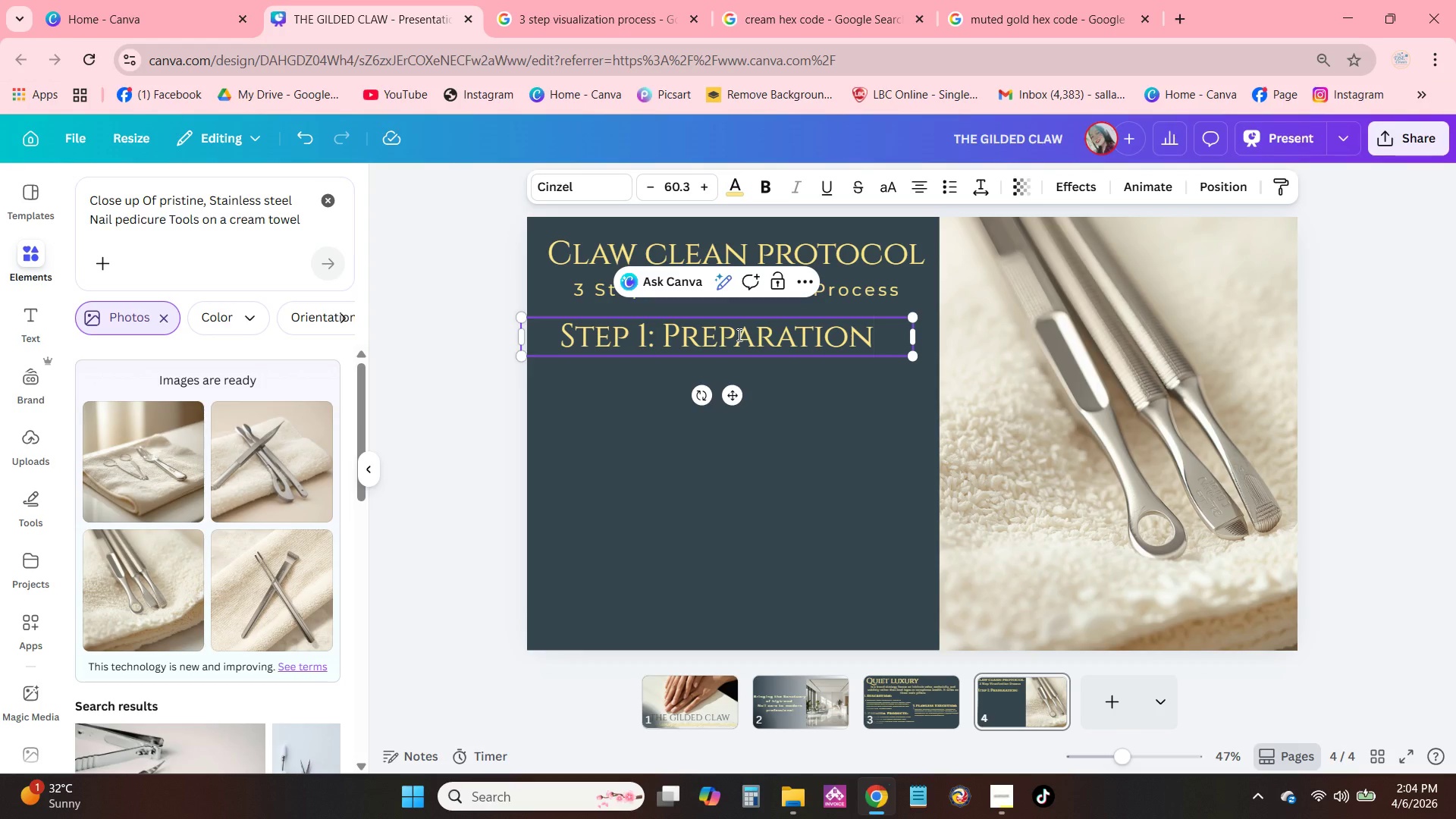 
left_click_drag(start_coordinate=[916, 359], to_coordinate=[793, 340])
 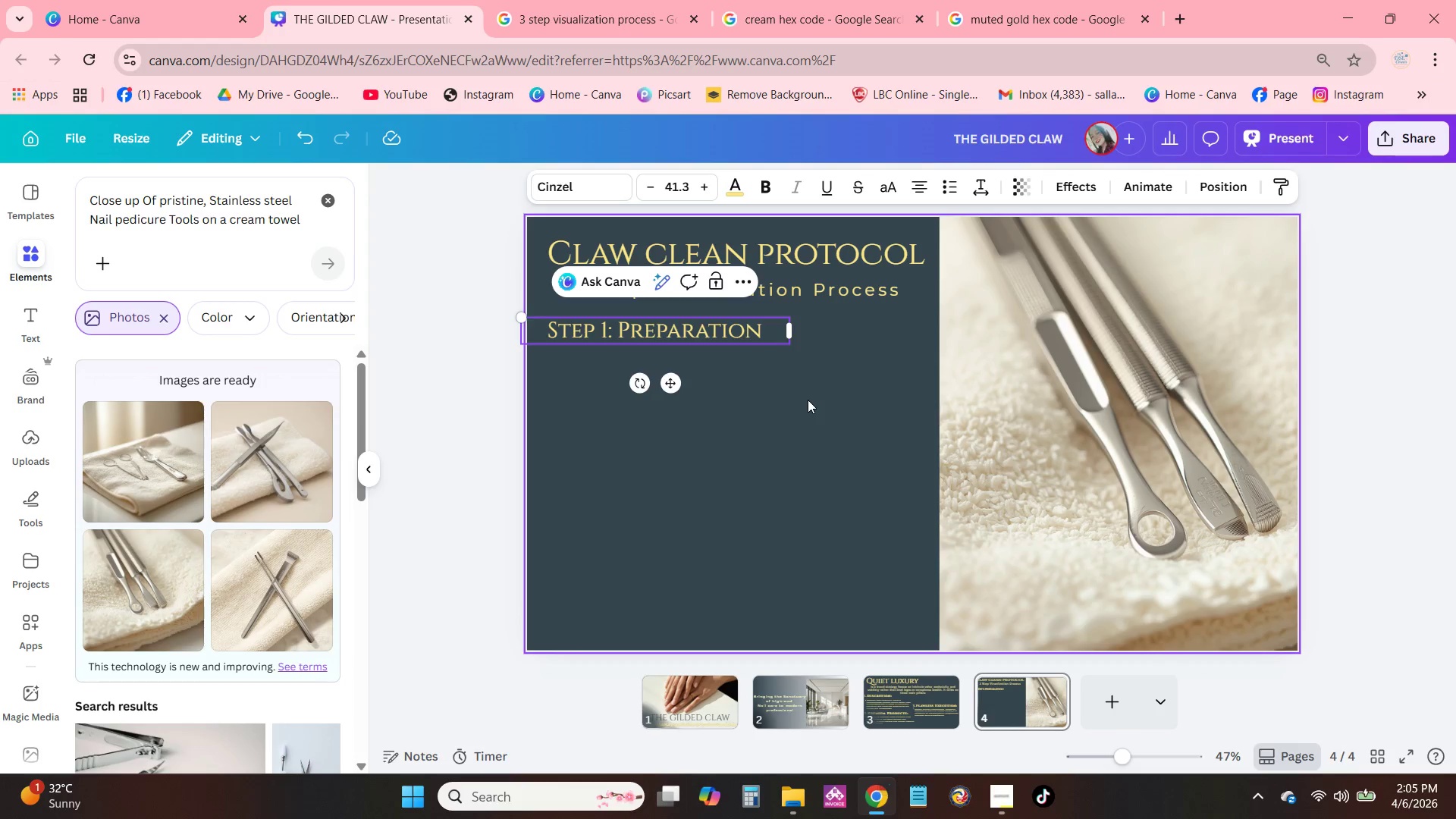 
left_click([808, 400])
 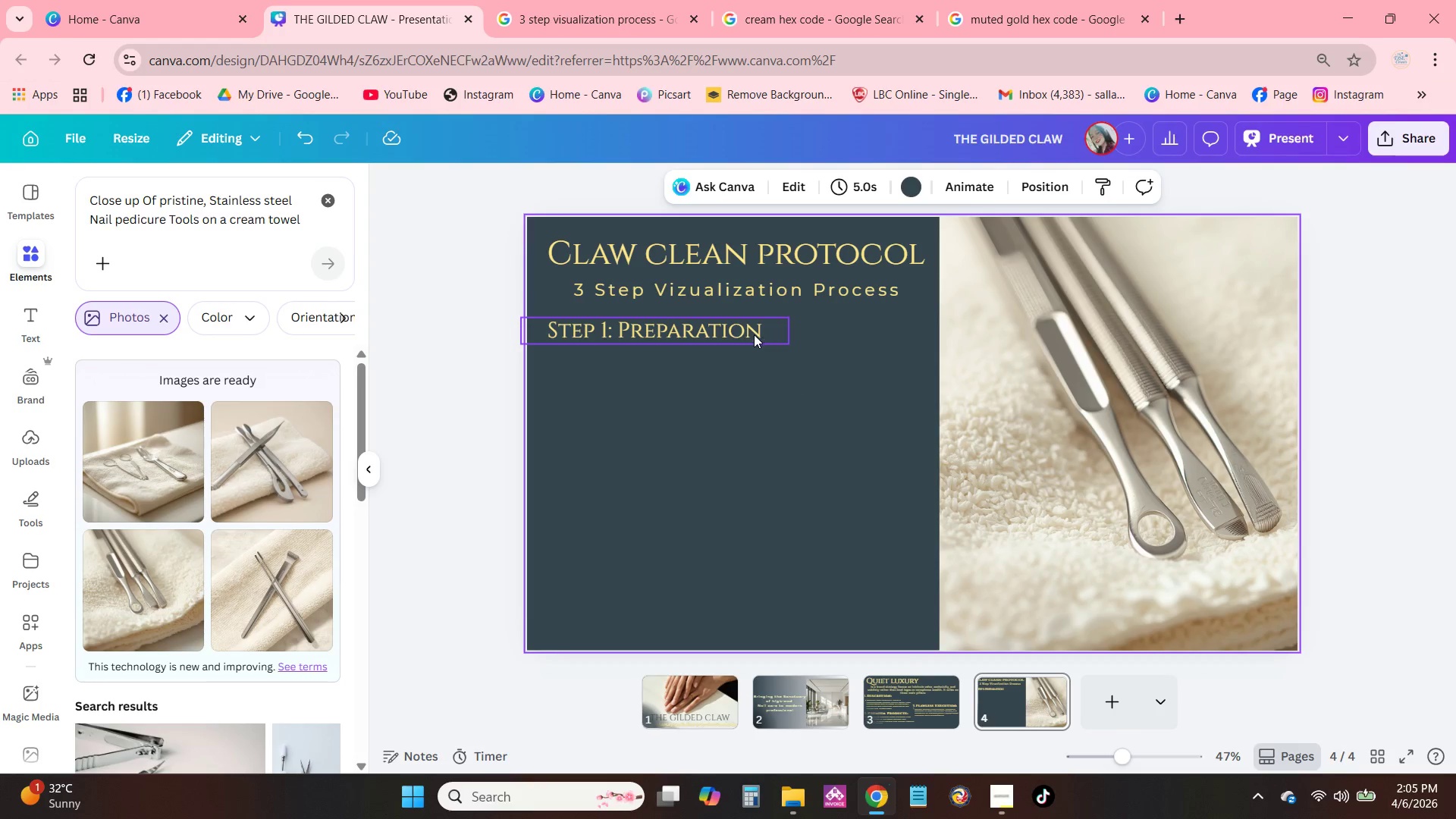 
left_click([748, 331])
 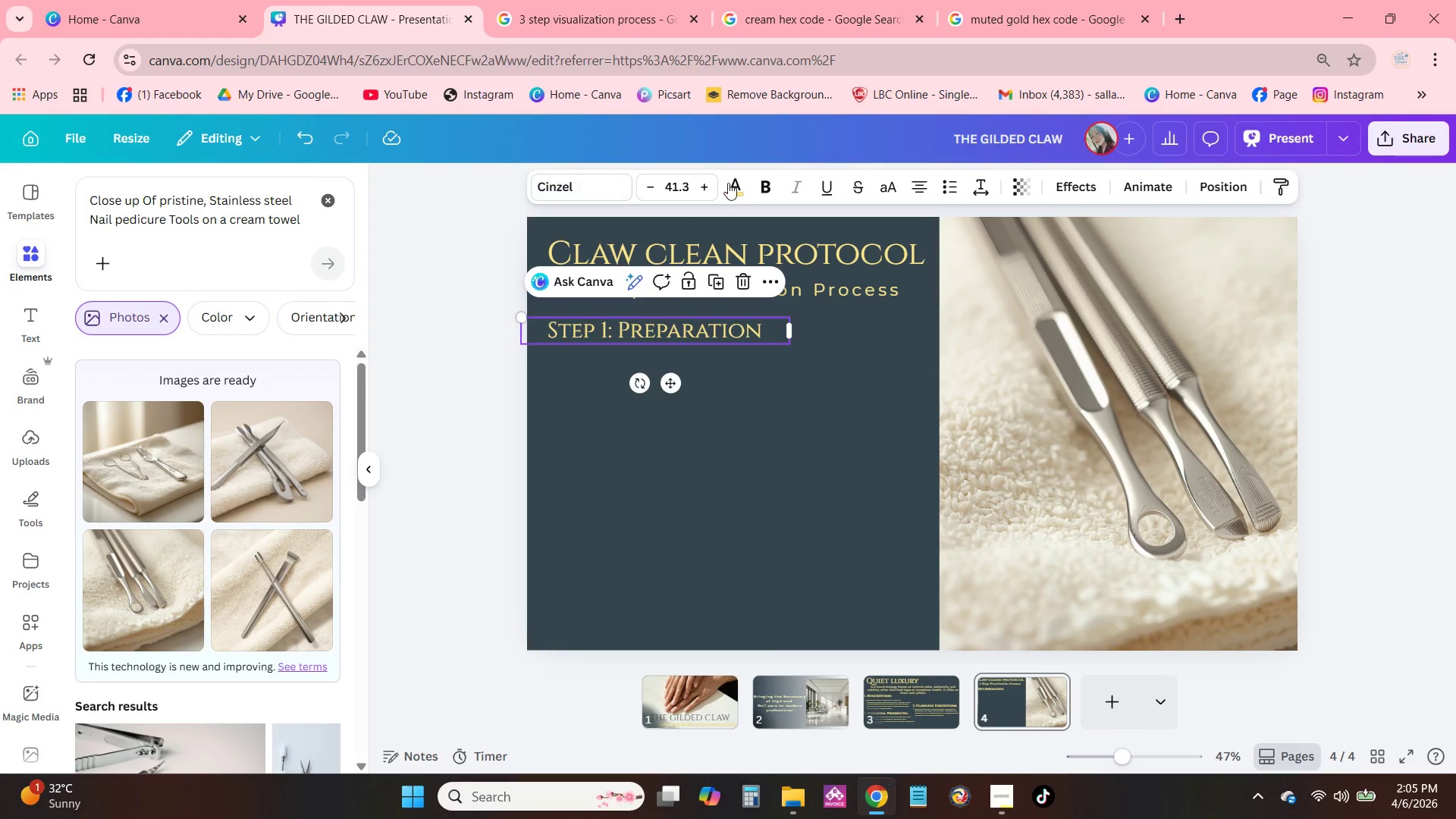 
left_click([769, 184])
 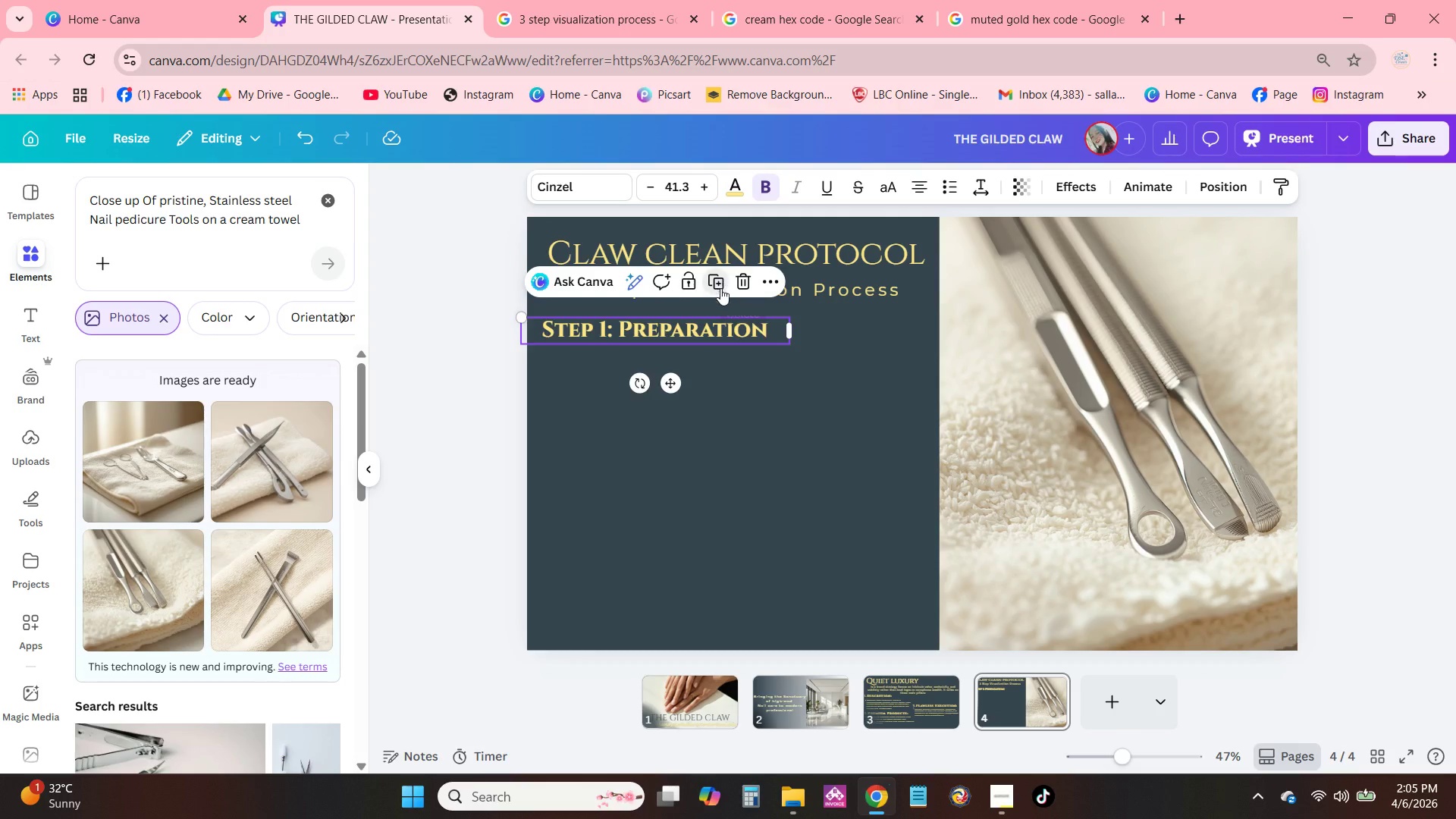 
left_click_drag(start_coordinate=[717, 330], to_coordinate=[714, 353])
 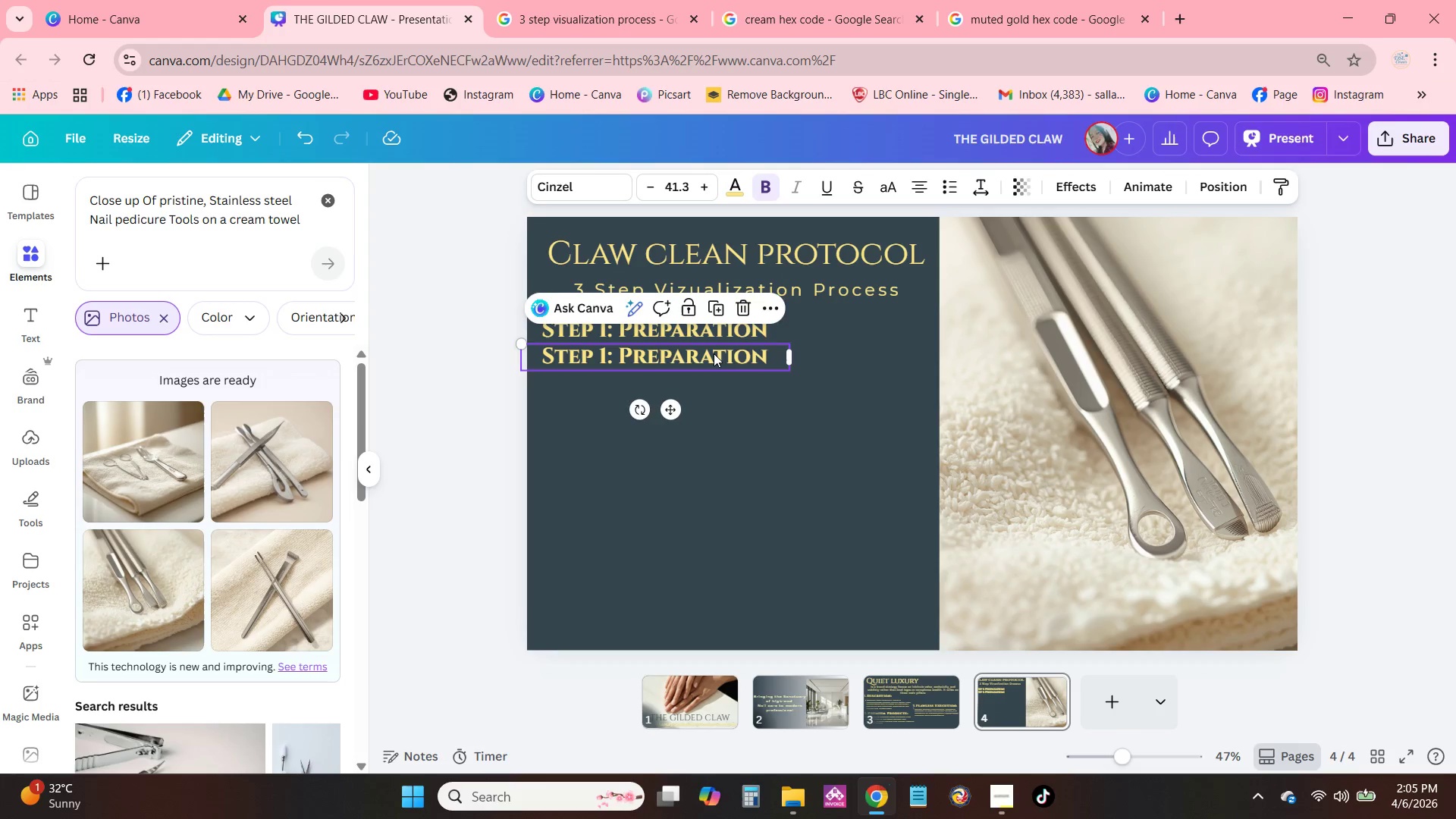 
triple_click([714, 353])
 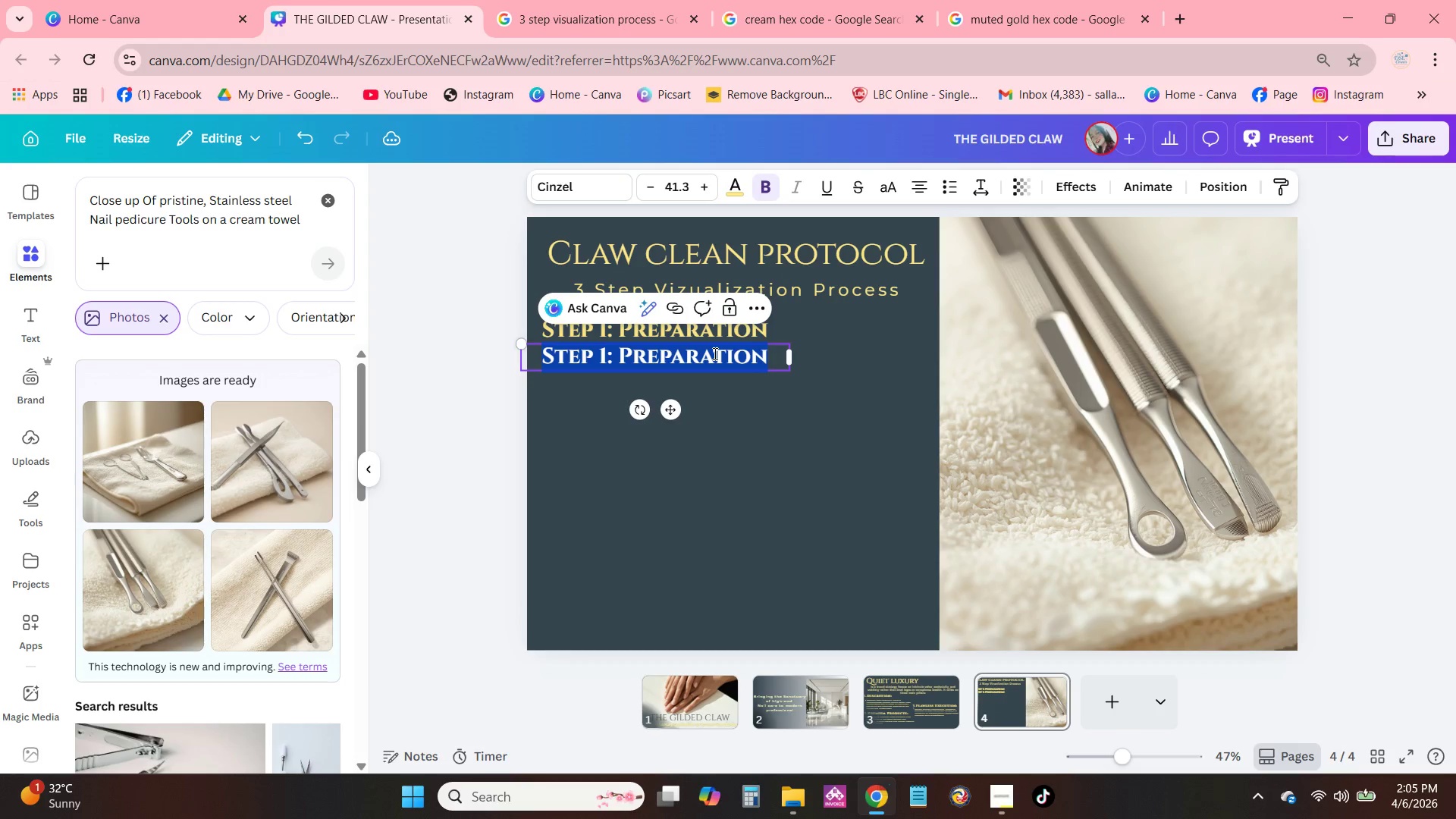 
type(Mutual hand sanitaion)
key(Backspace)
key(Backspace)
key(Backspace)
type(tion)
 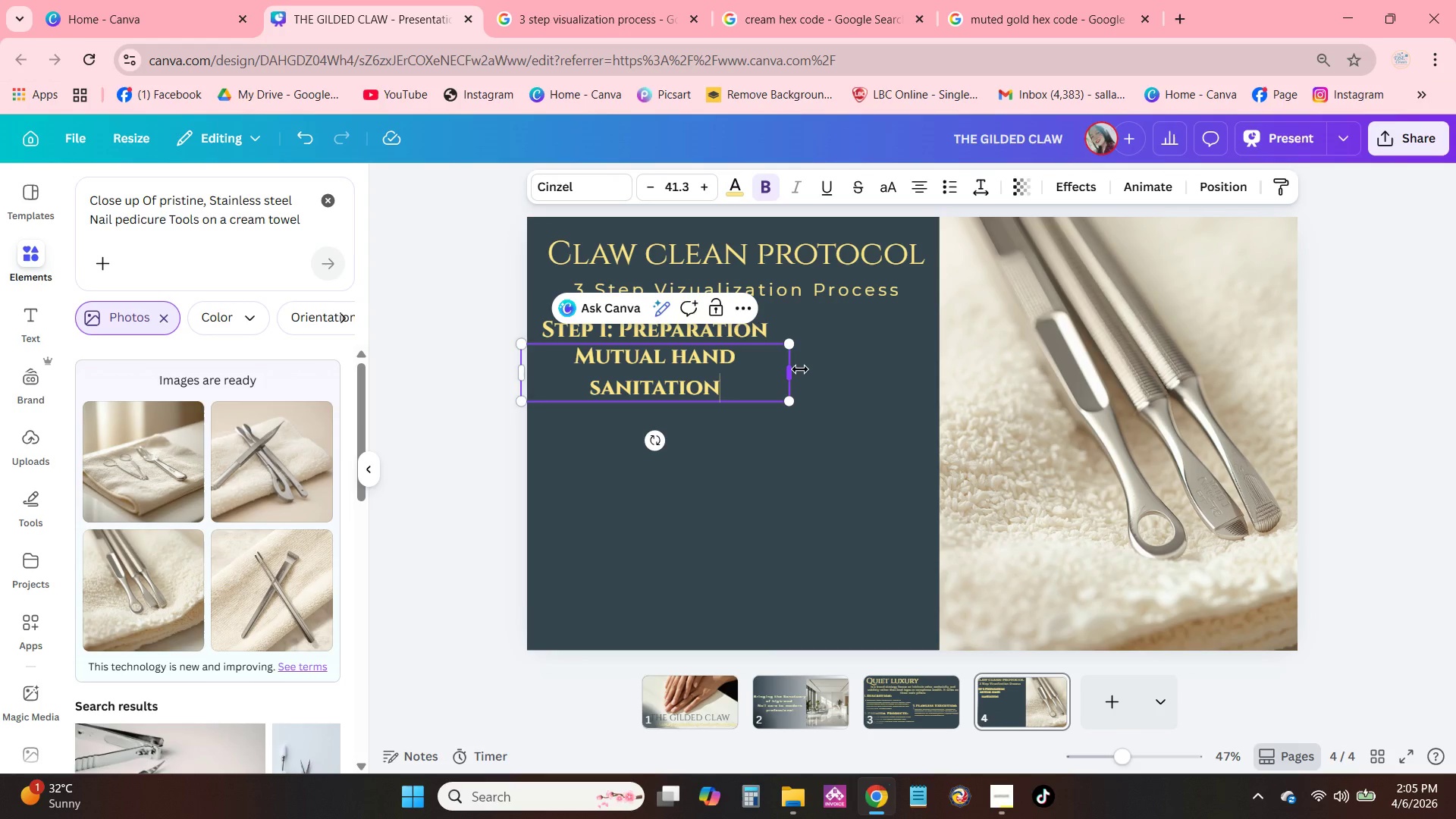 
left_click_drag(start_coordinate=[789, 378], to_coordinate=[840, 377])
 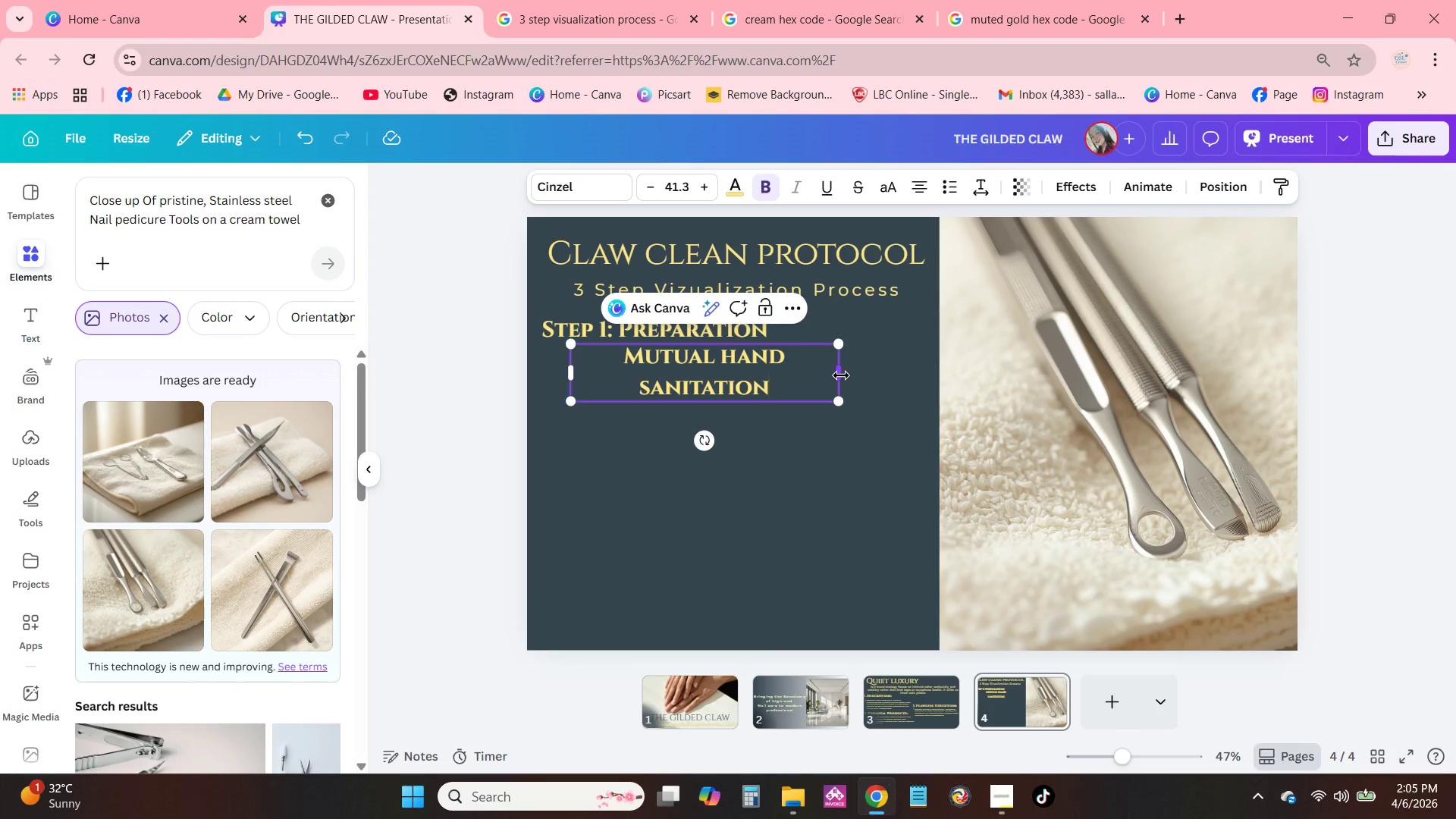 
left_click_drag(start_coordinate=[840, 375], to_coordinate=[904, 372])
 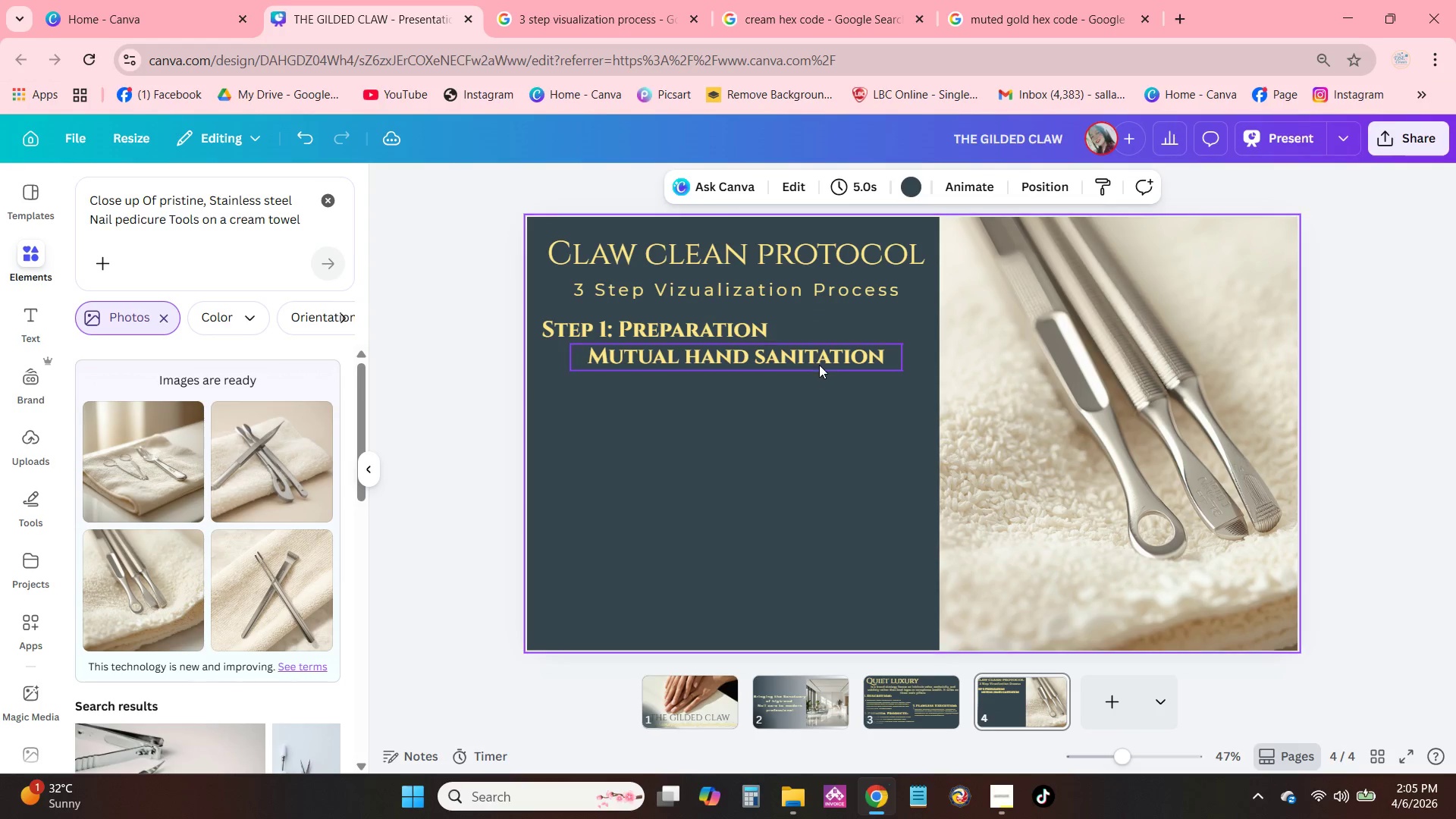 
left_click_drag(start_coordinate=[821, 359], to_coordinate=[773, 363])
 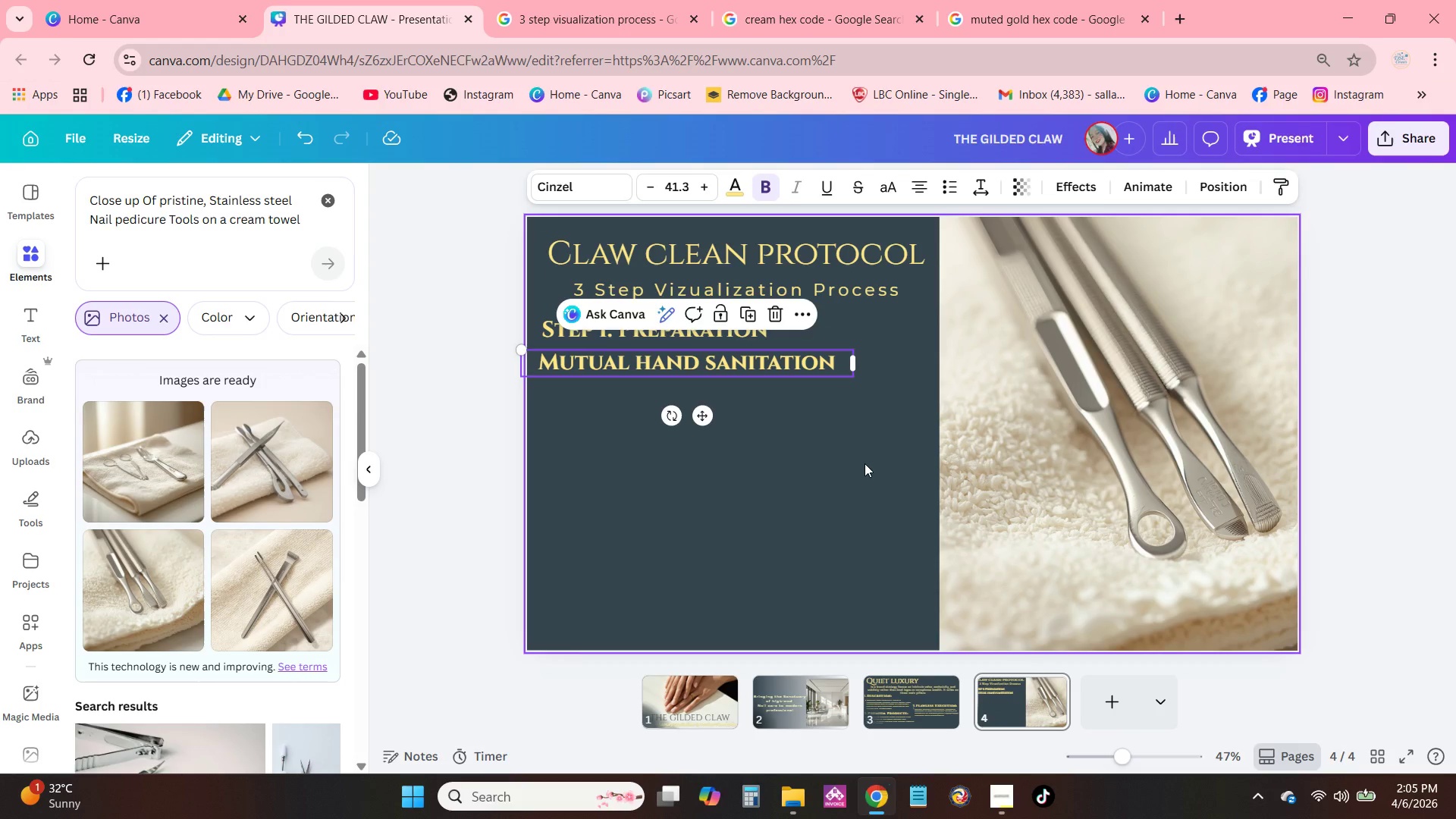 
left_click([632, 0])
 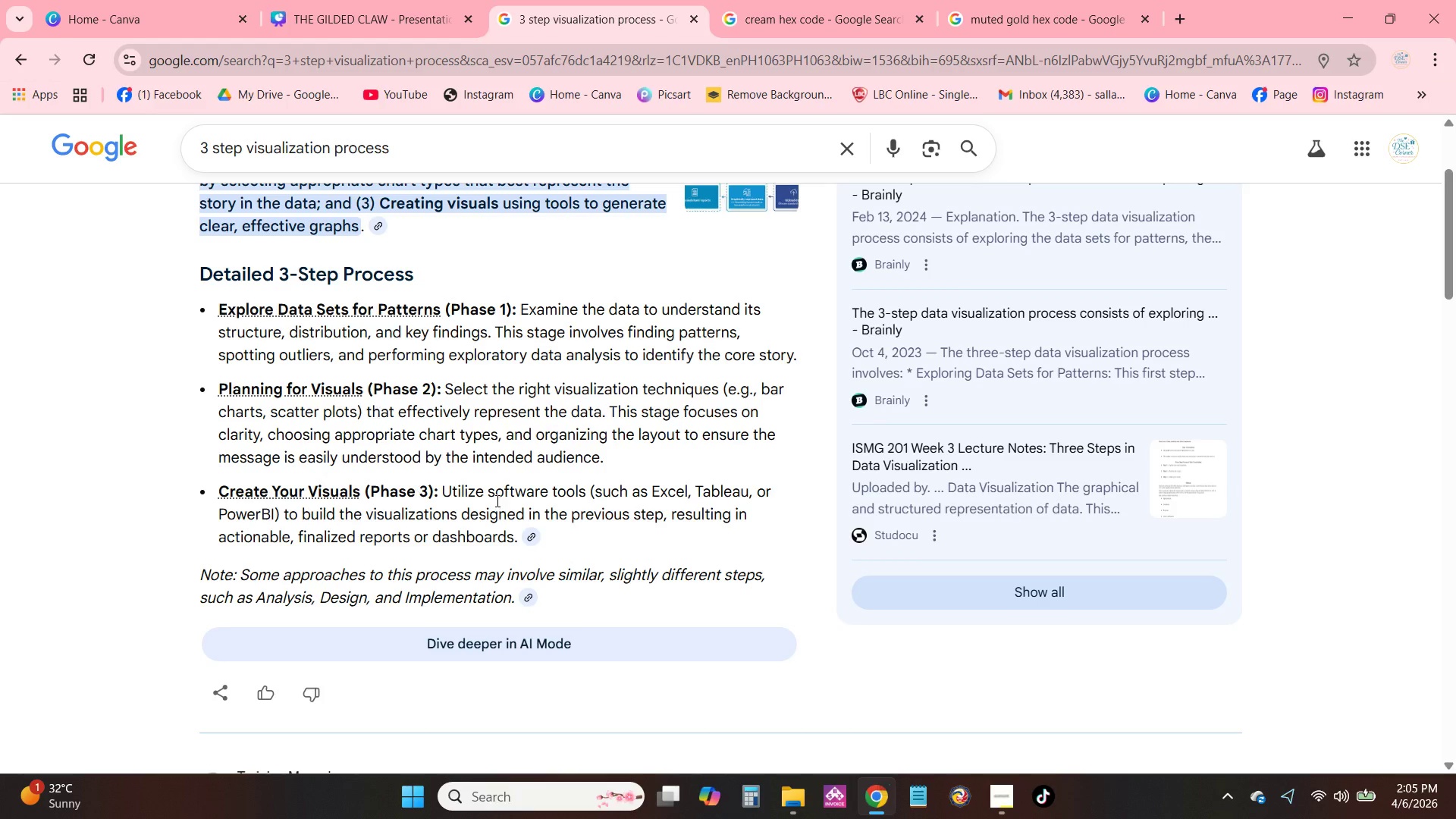 
scroll: coordinate [462, 425], scroll_direction: up, amount: 2.0
 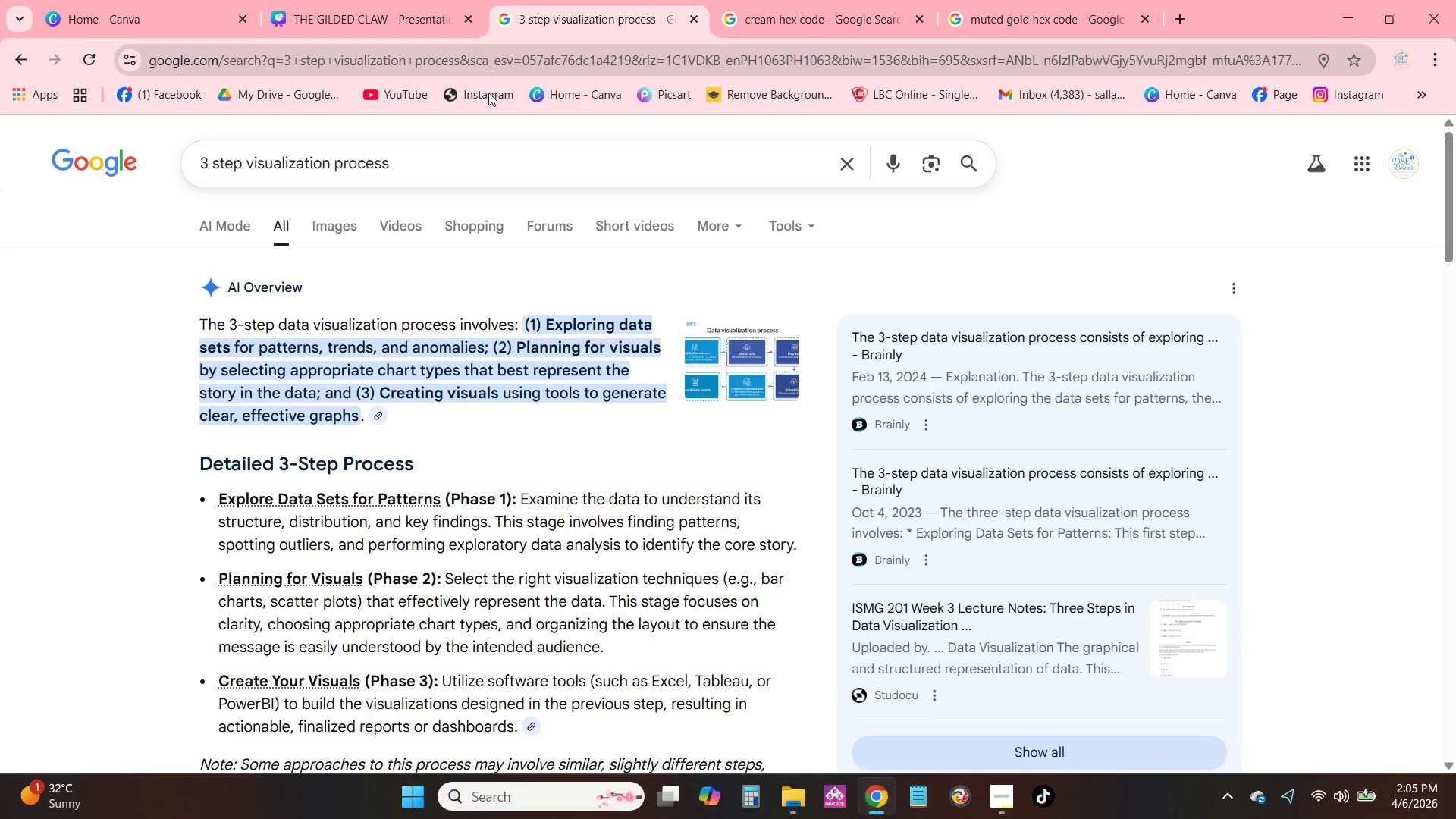 
left_click([449, 0])
 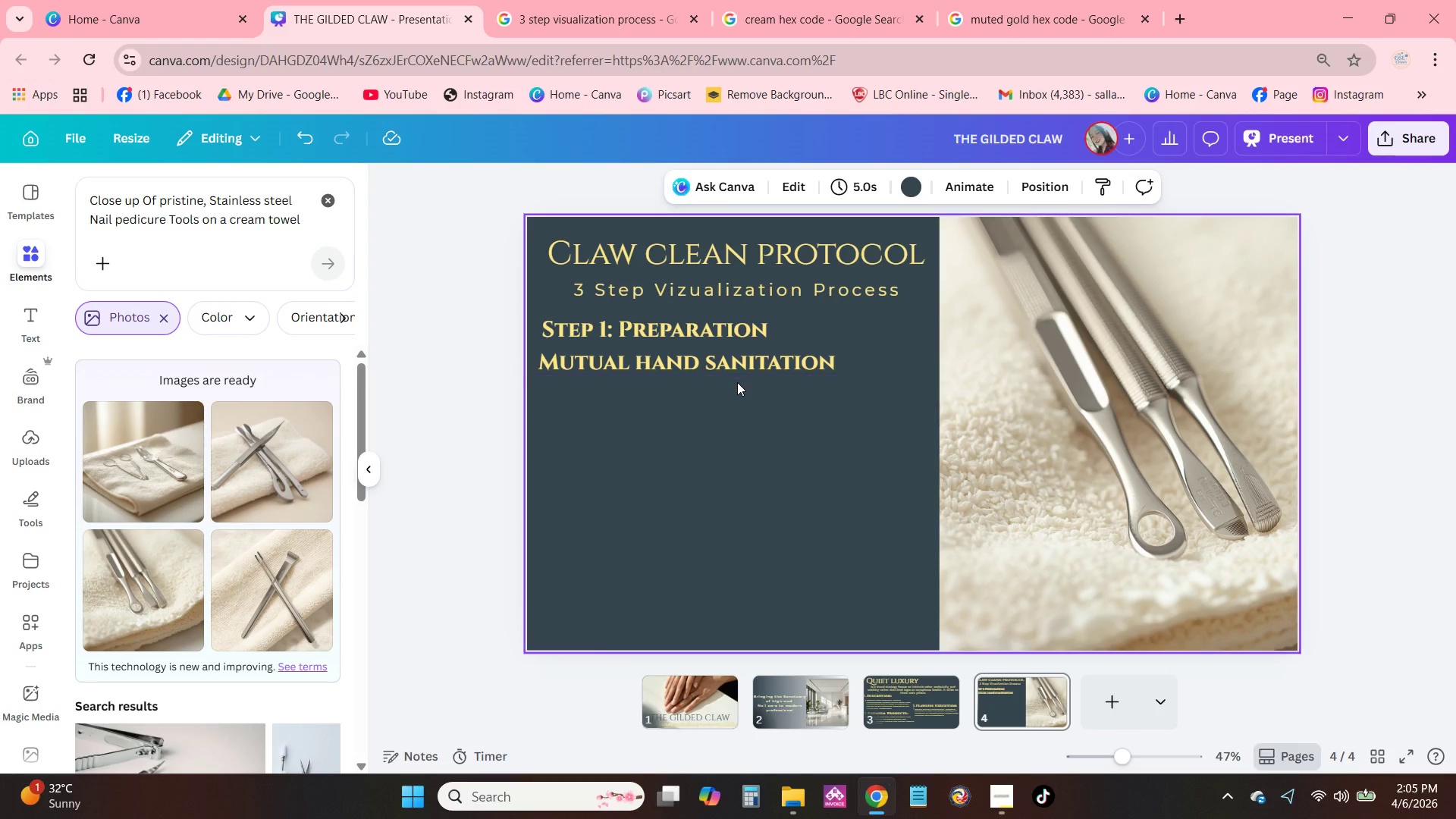 
left_click([599, 0])
 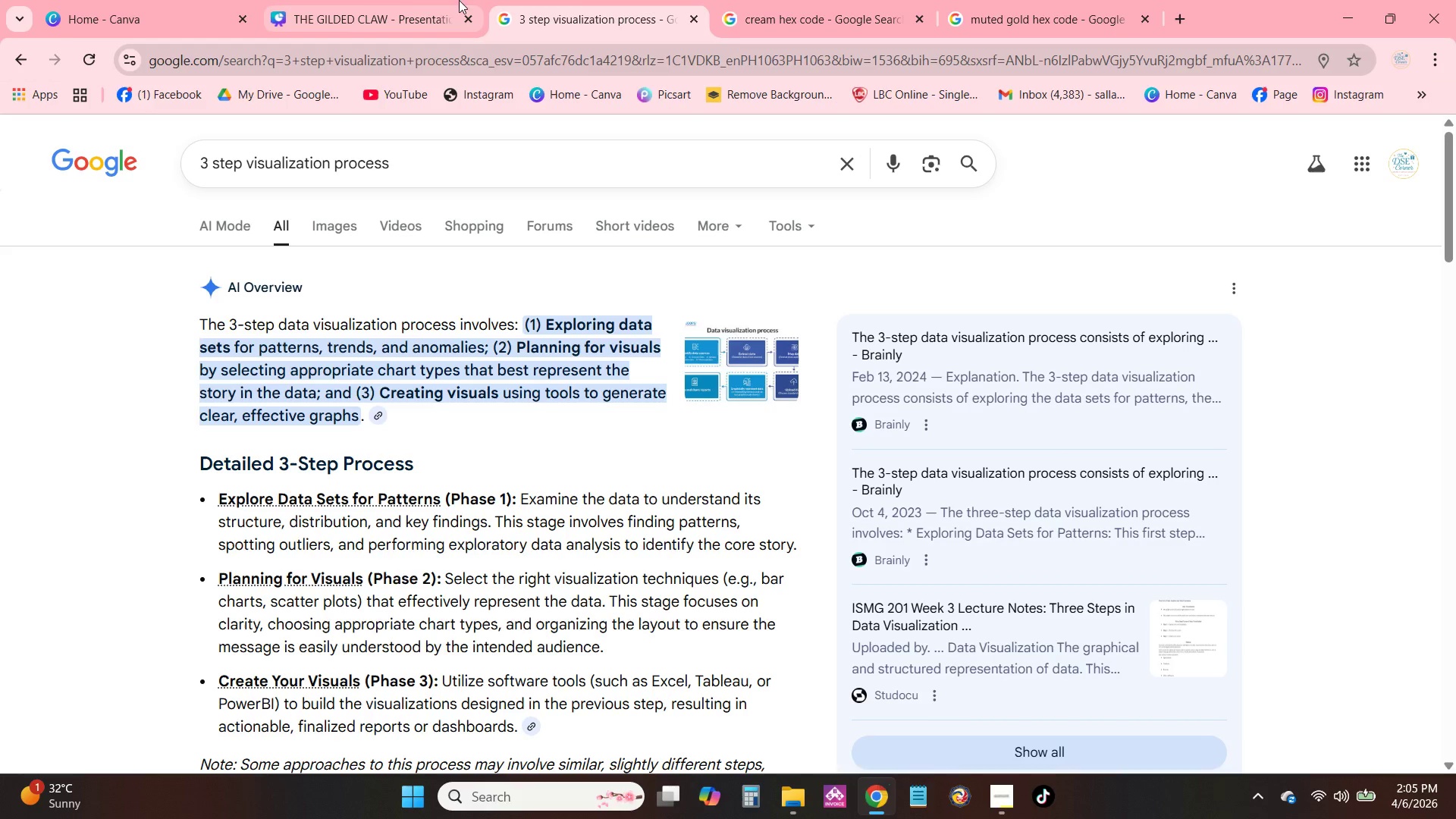 
mouse_move([393, 17])
 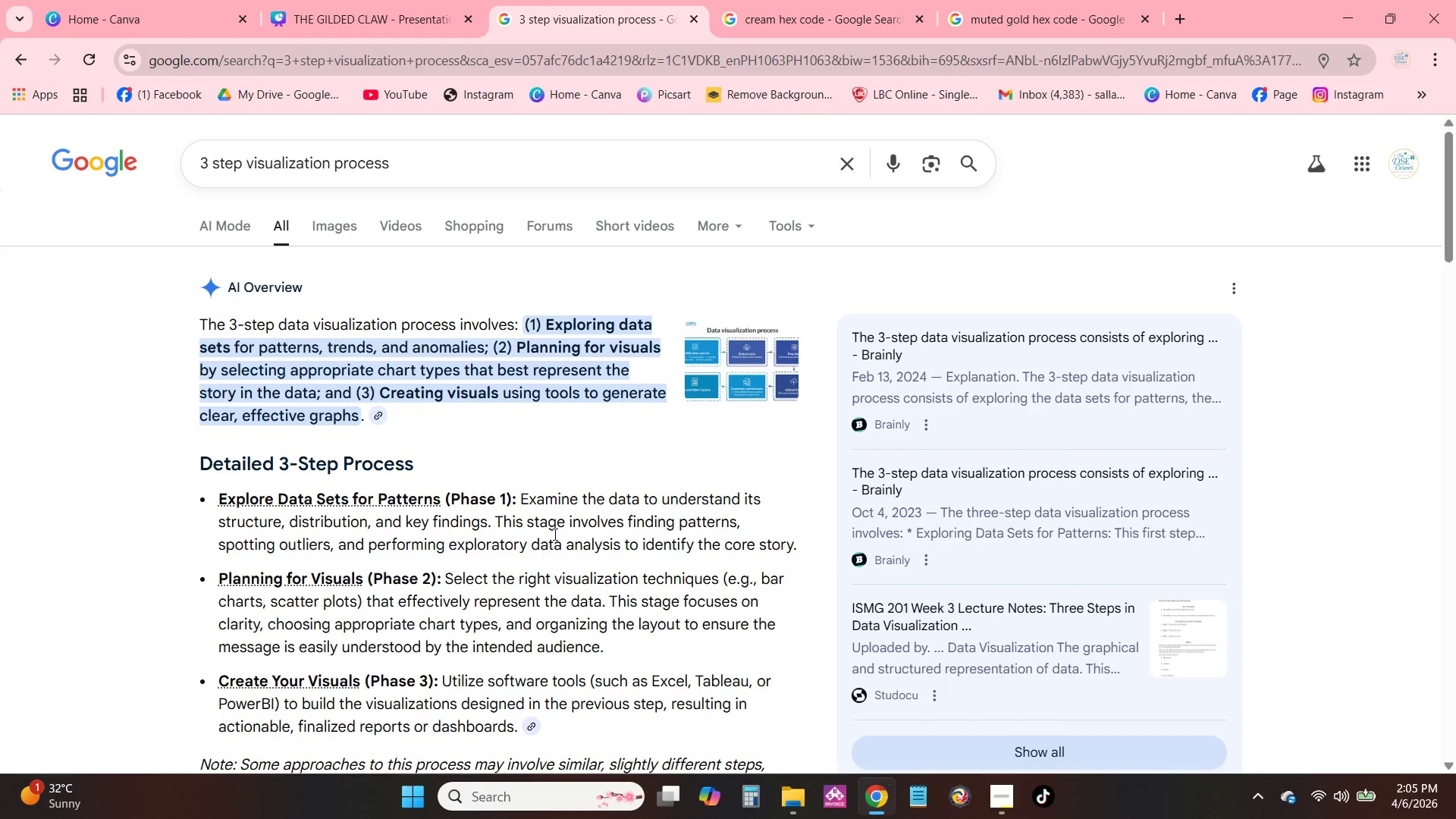 
scroll: coordinate [554, 532], scroll_direction: down, amount: 1.0
 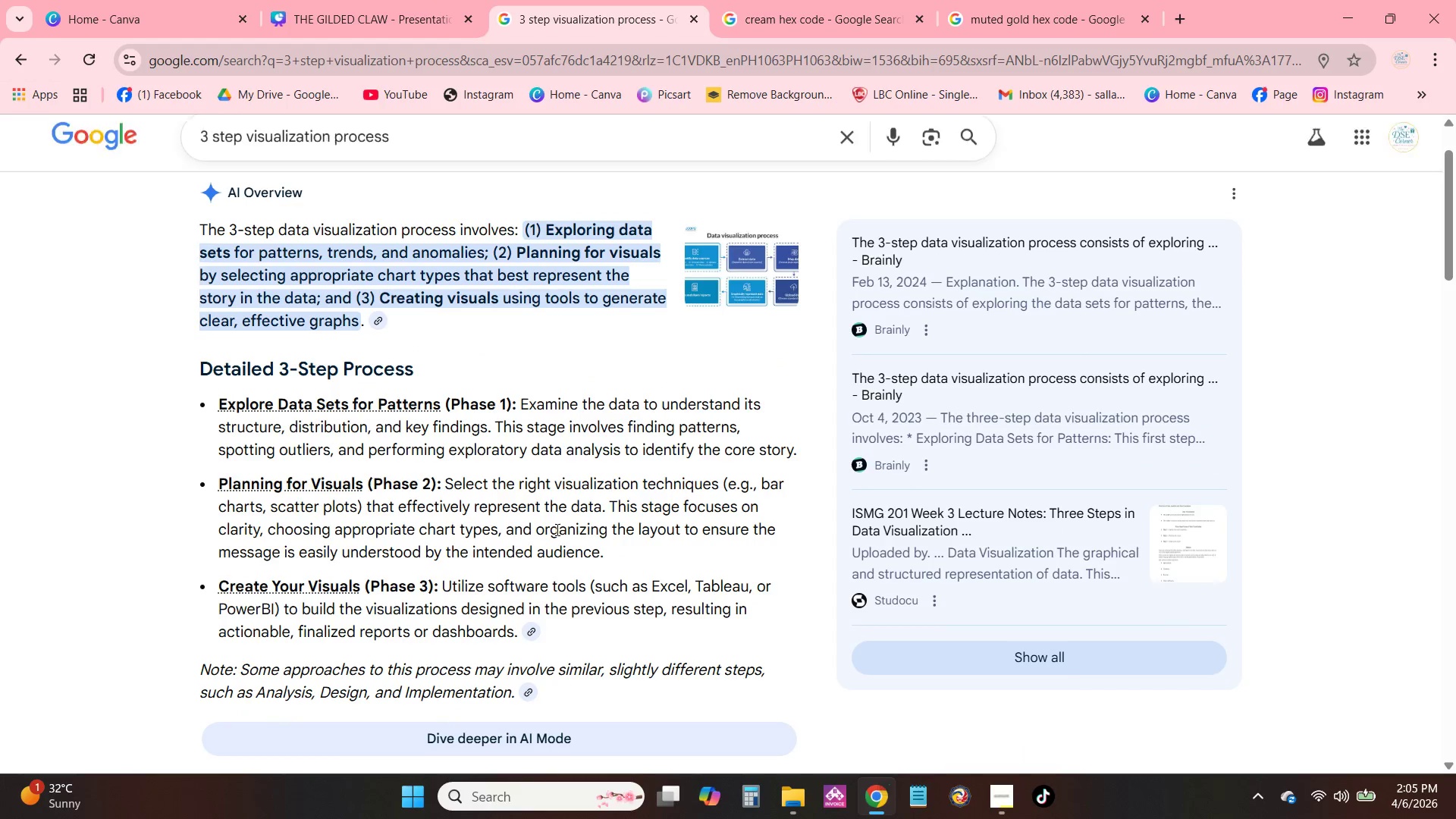 
mouse_move([573, 520])
 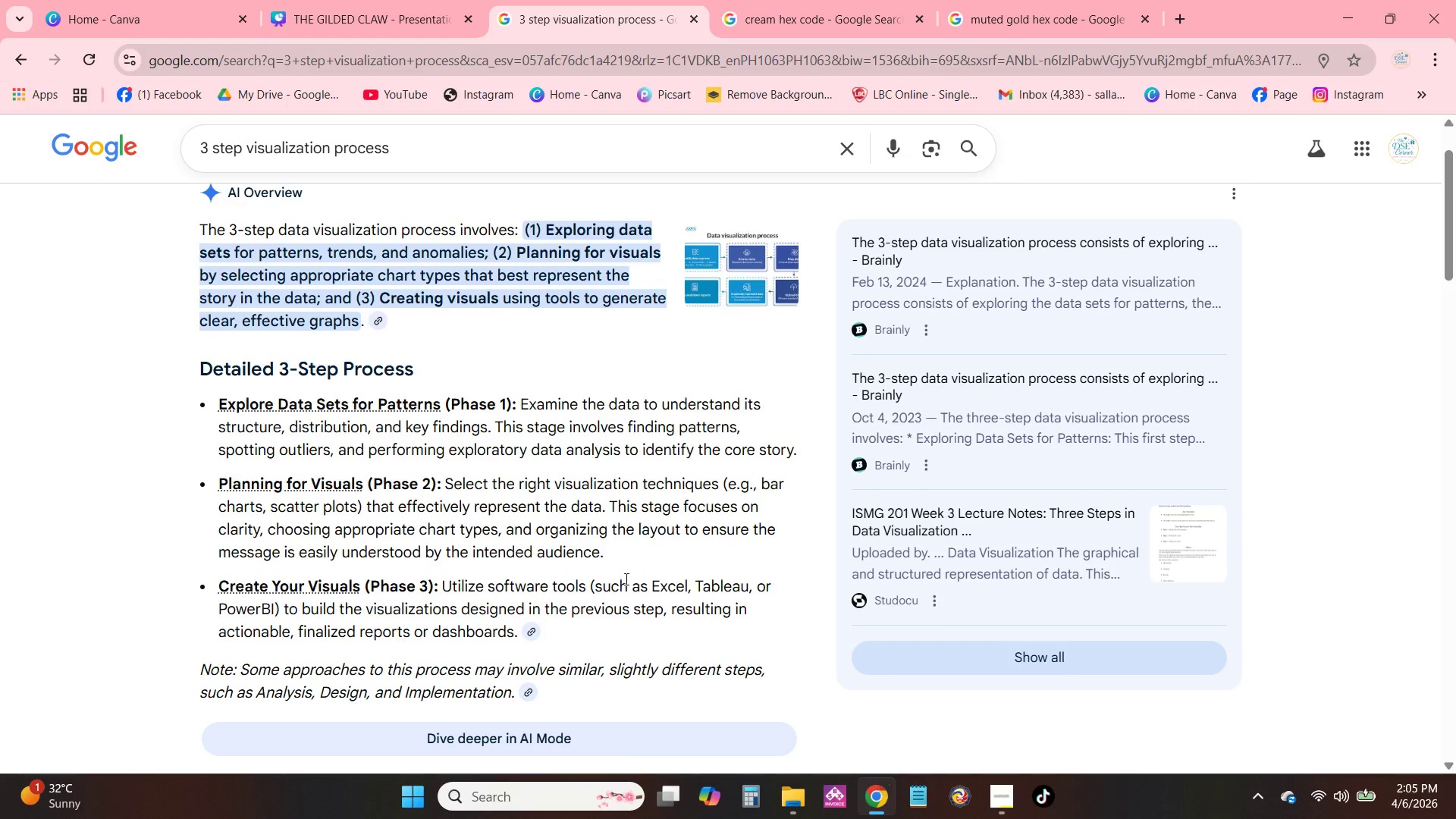 
scroll: coordinate [665, 527], scroll_direction: down, amount: 4.0
 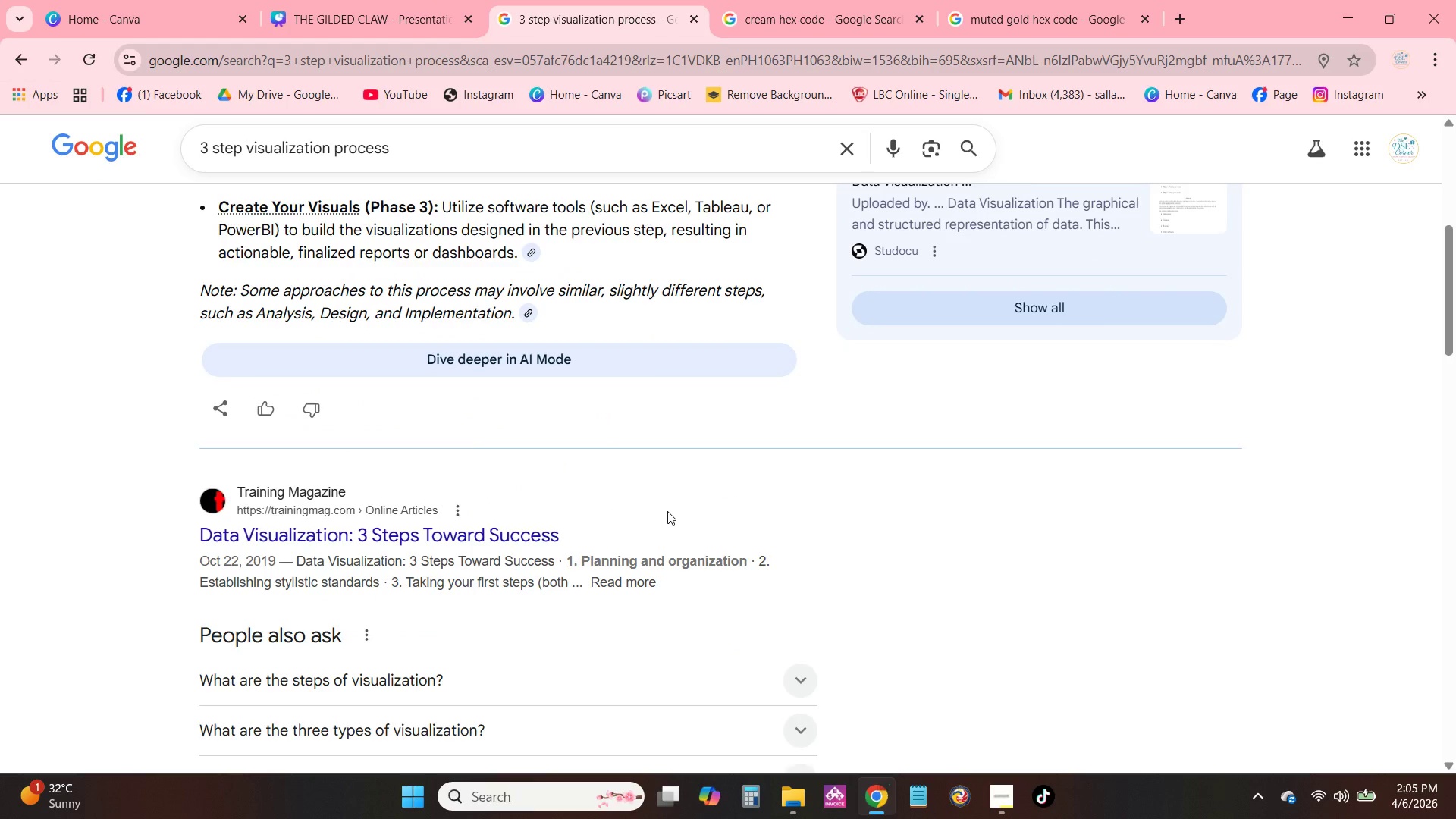 
scroll: coordinate [679, 462], scroll_direction: up, amount: 5.0
 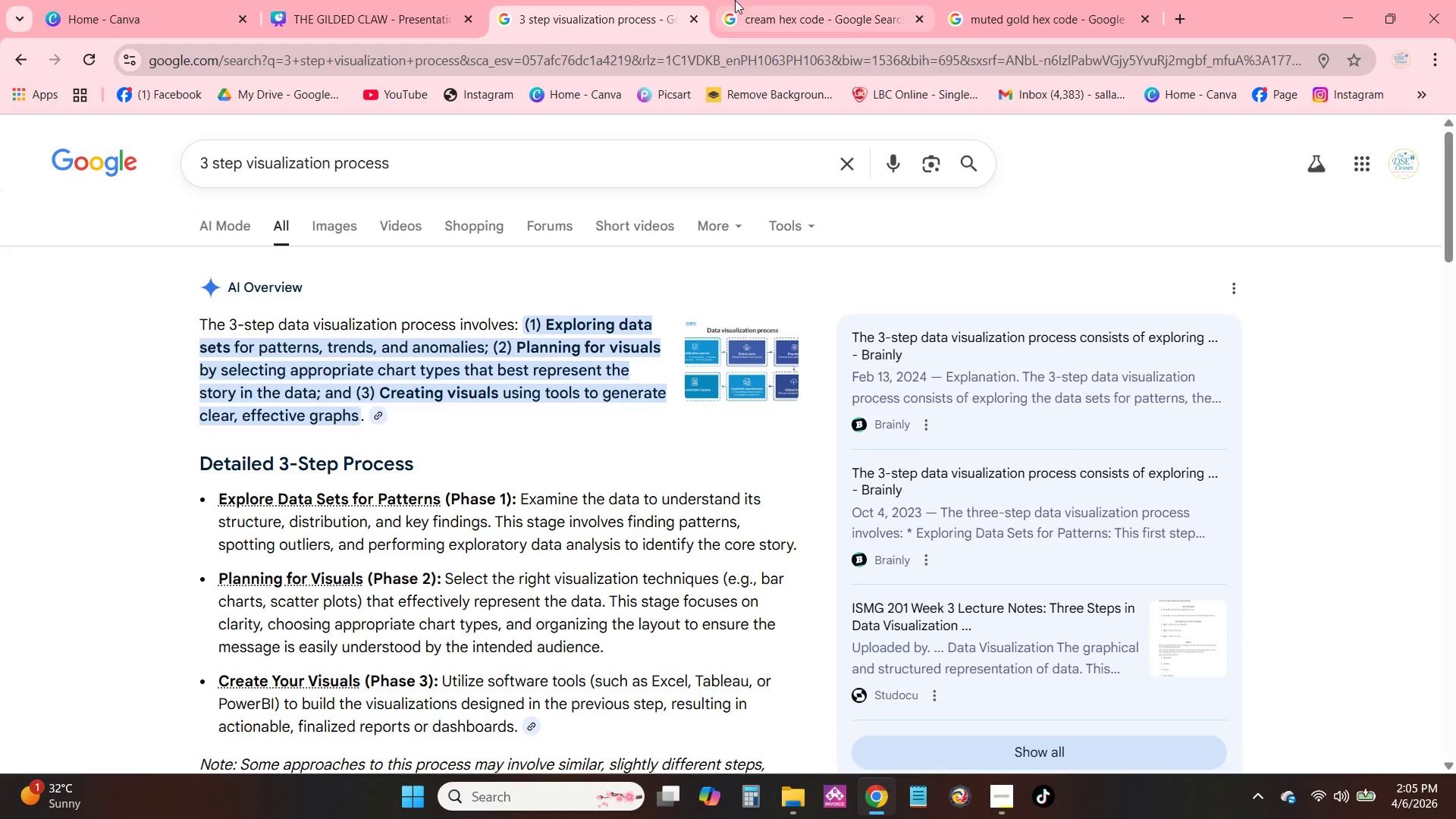 
left_click([746, 0])
 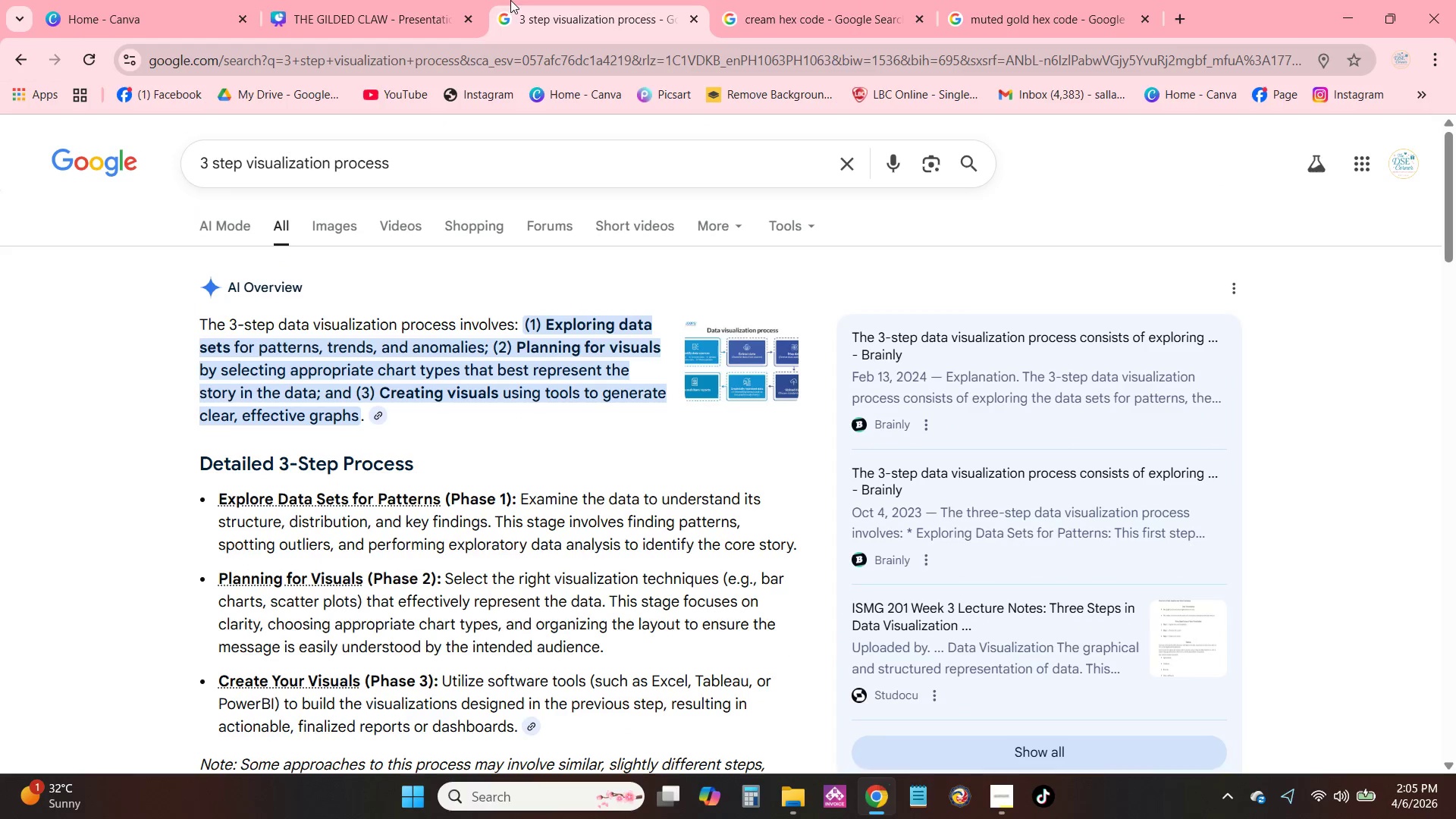 
double_click([402, 0])
 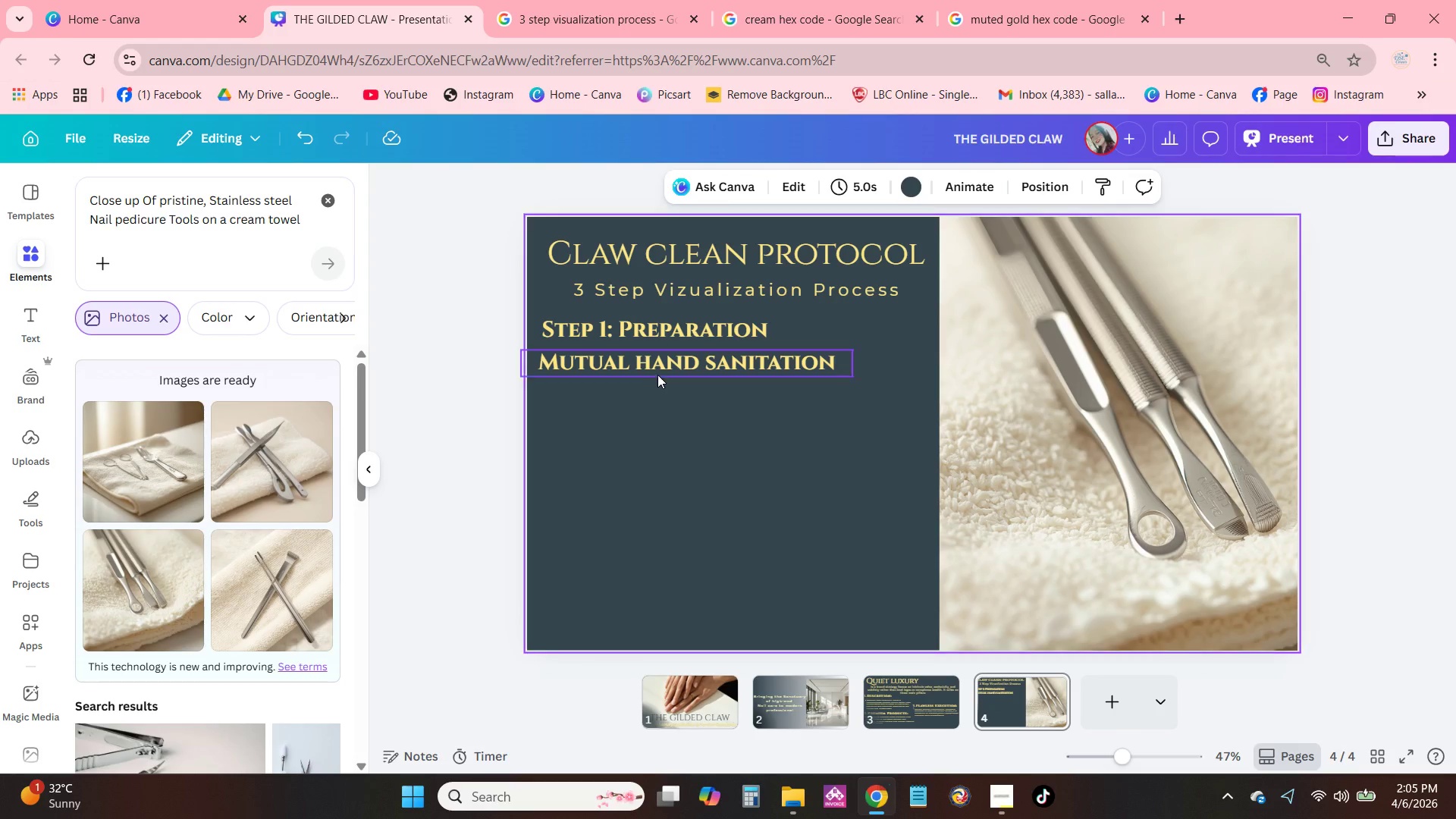 
left_click_drag(start_coordinate=[659, 369], to_coordinate=[663, 368])
 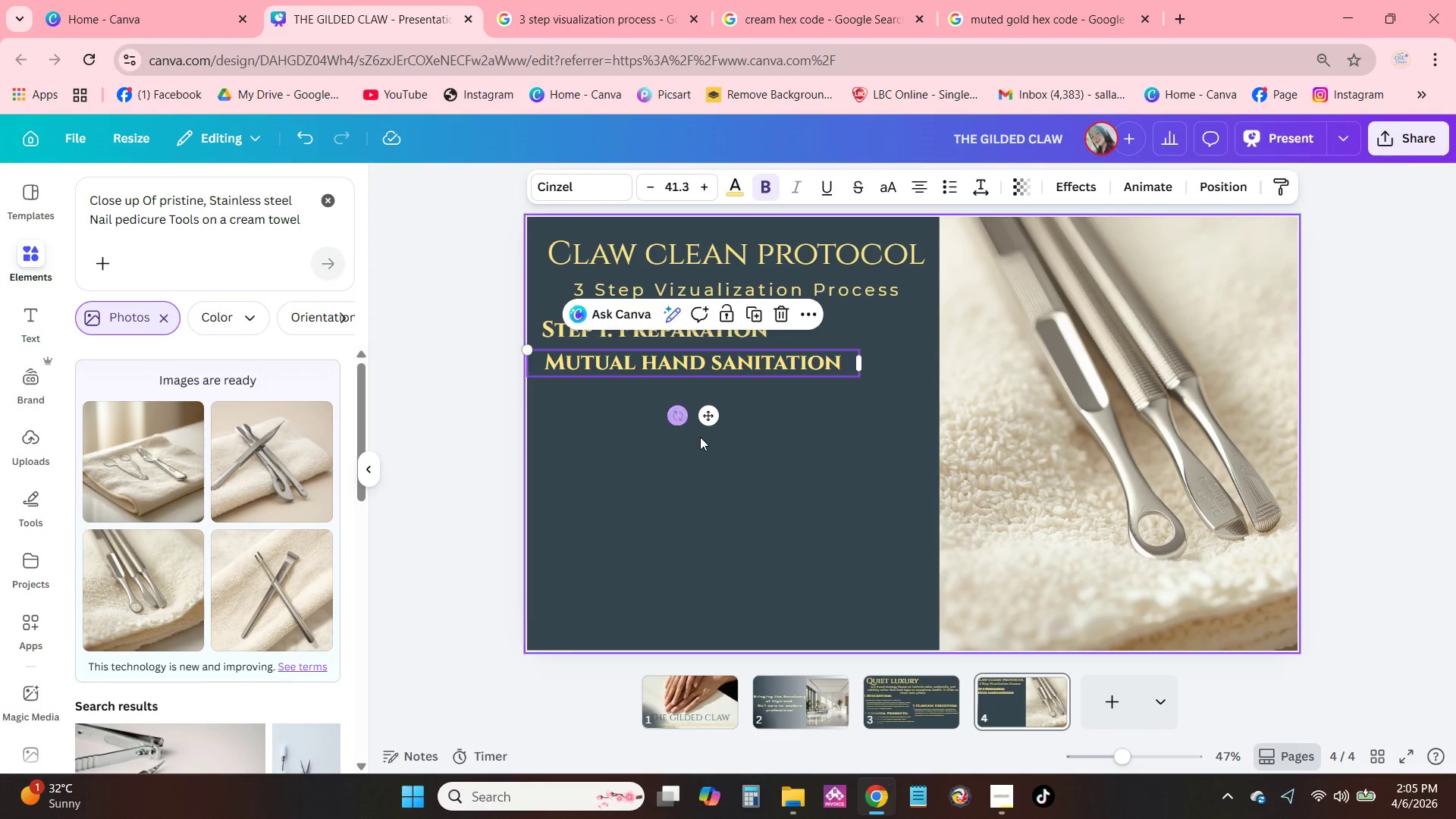 
left_click([699, 437])
 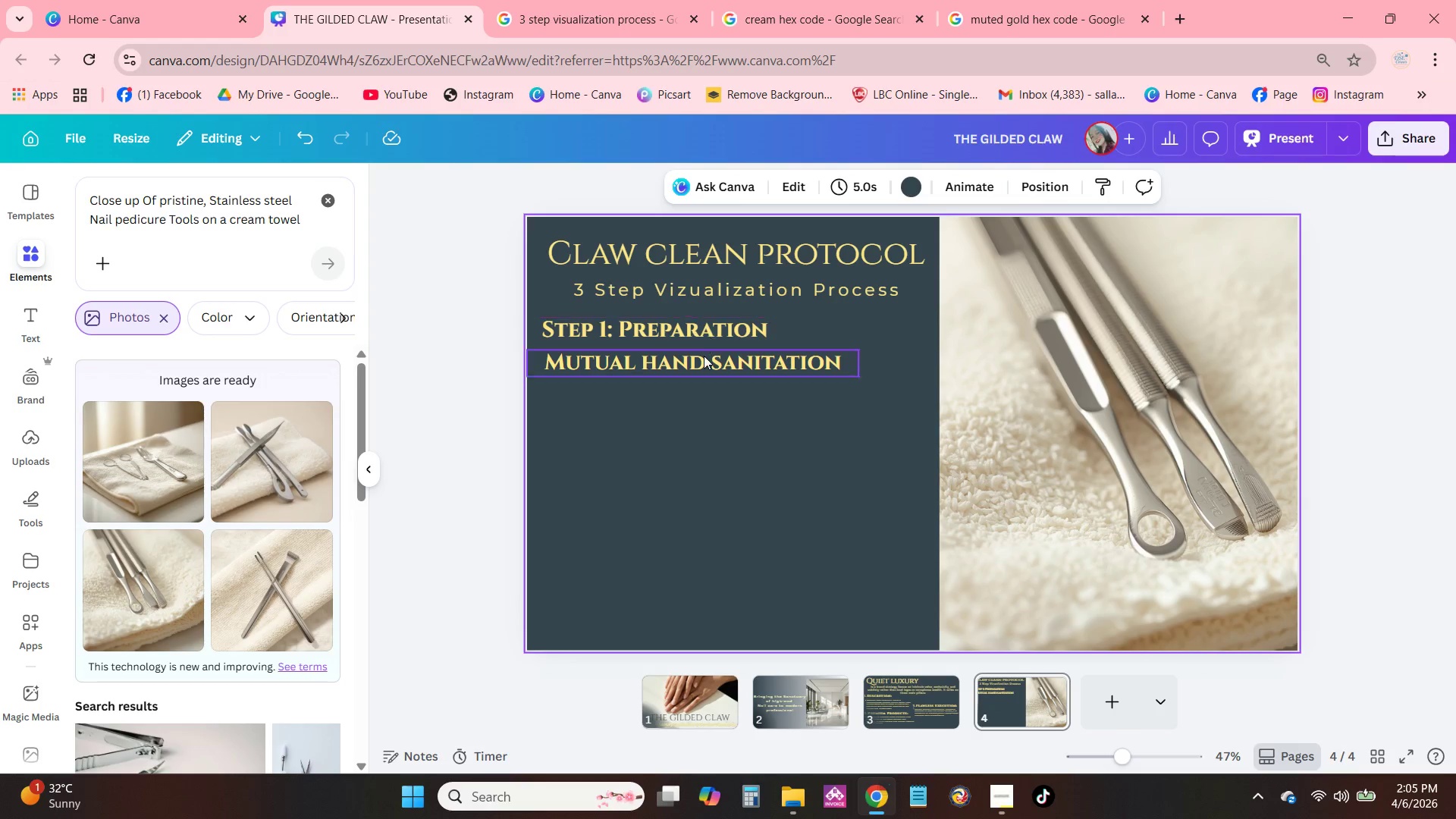 
left_click([699, 297])
 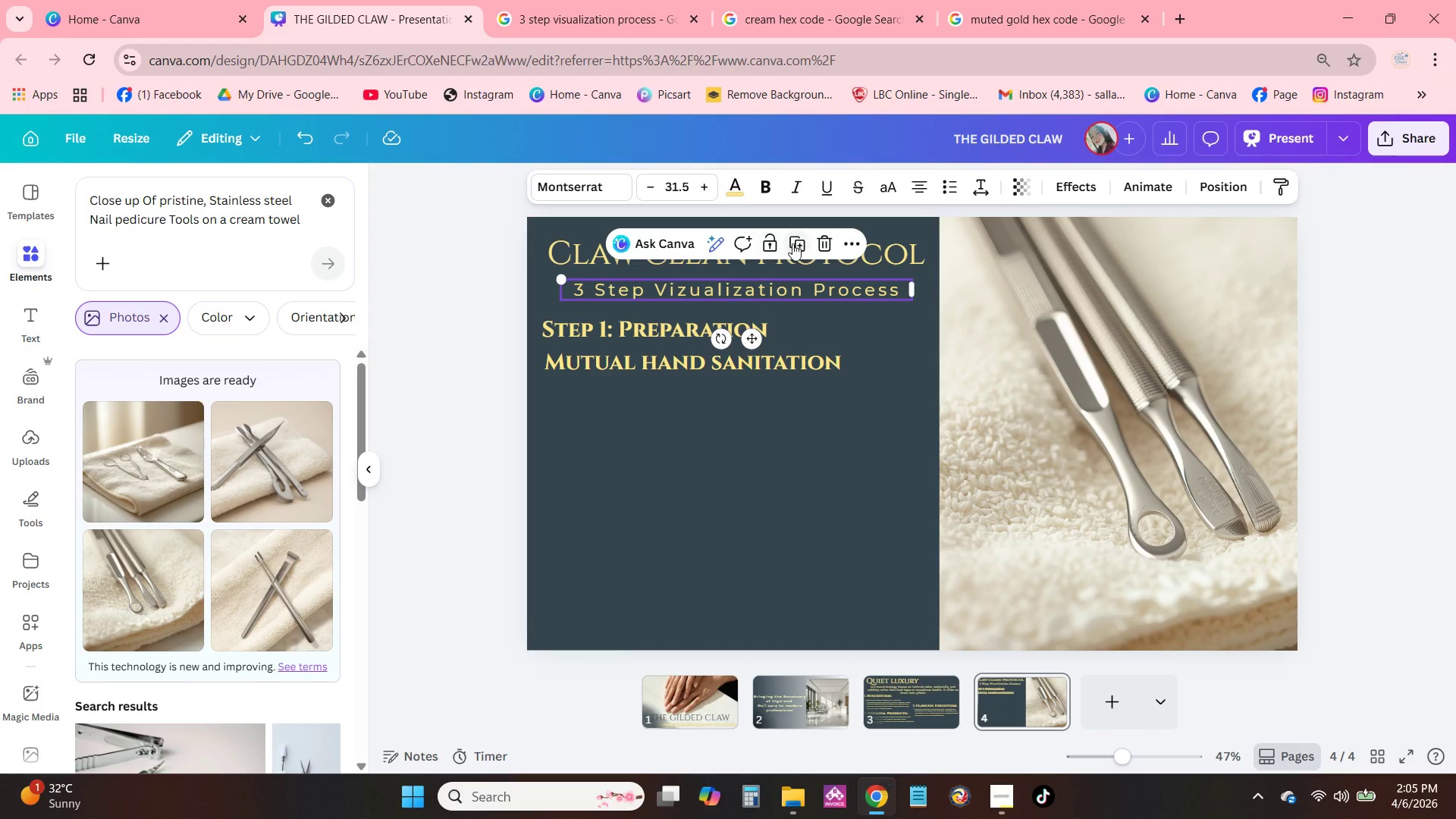 
left_click([794, 243])
 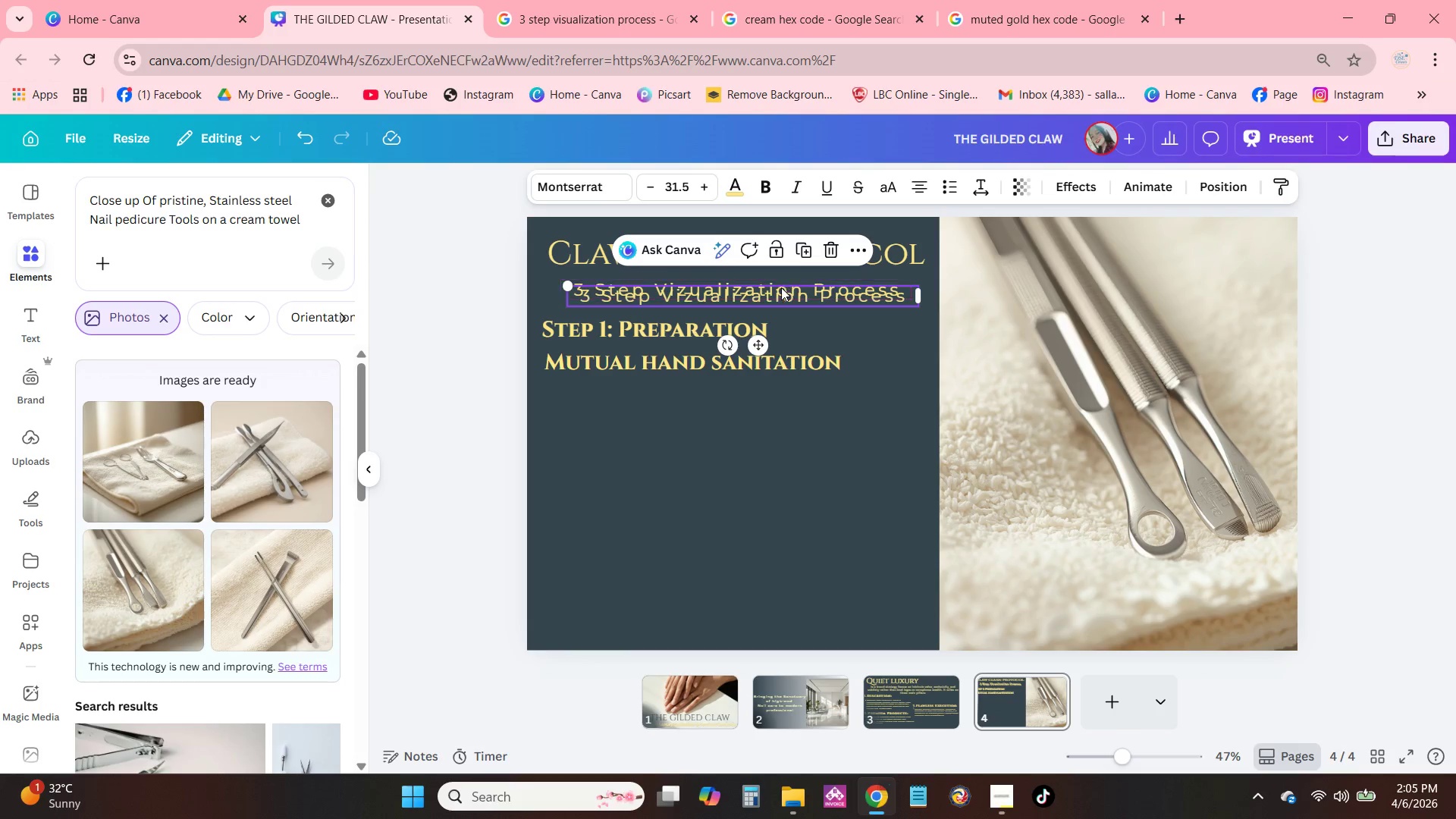 
left_click_drag(start_coordinate=[781, 290], to_coordinate=[760, 391])
 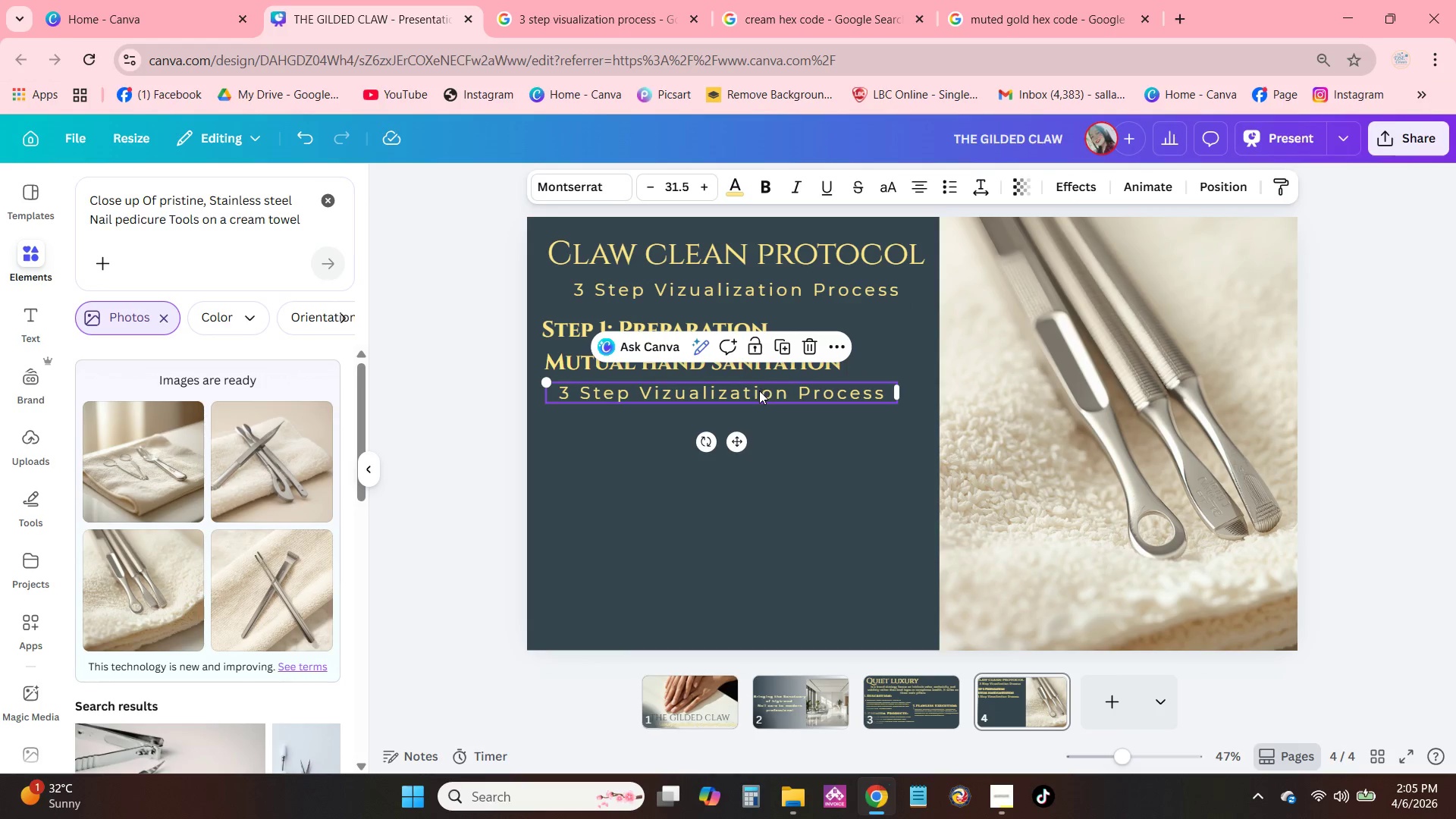 
double_click([759, 391])
 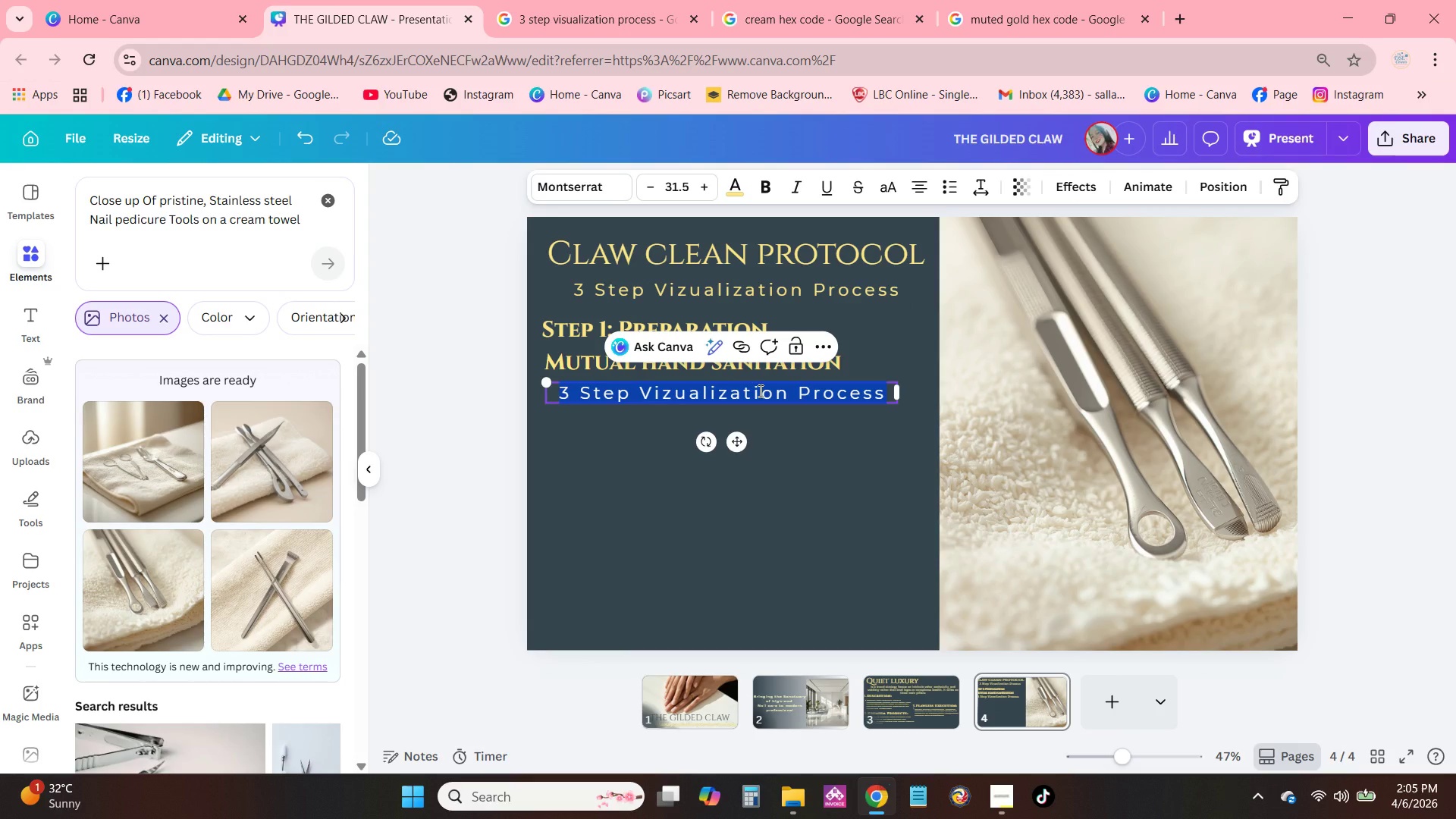 
type(For t)
key(Backspace)
key(Backspace)
type(th)
key(Backspace)
key(Backspace)
key(Backspace)
type(e)
key(Backspace)
type(r the techinciasn)
key(Backspace)
key(Backspace)
type(n)
 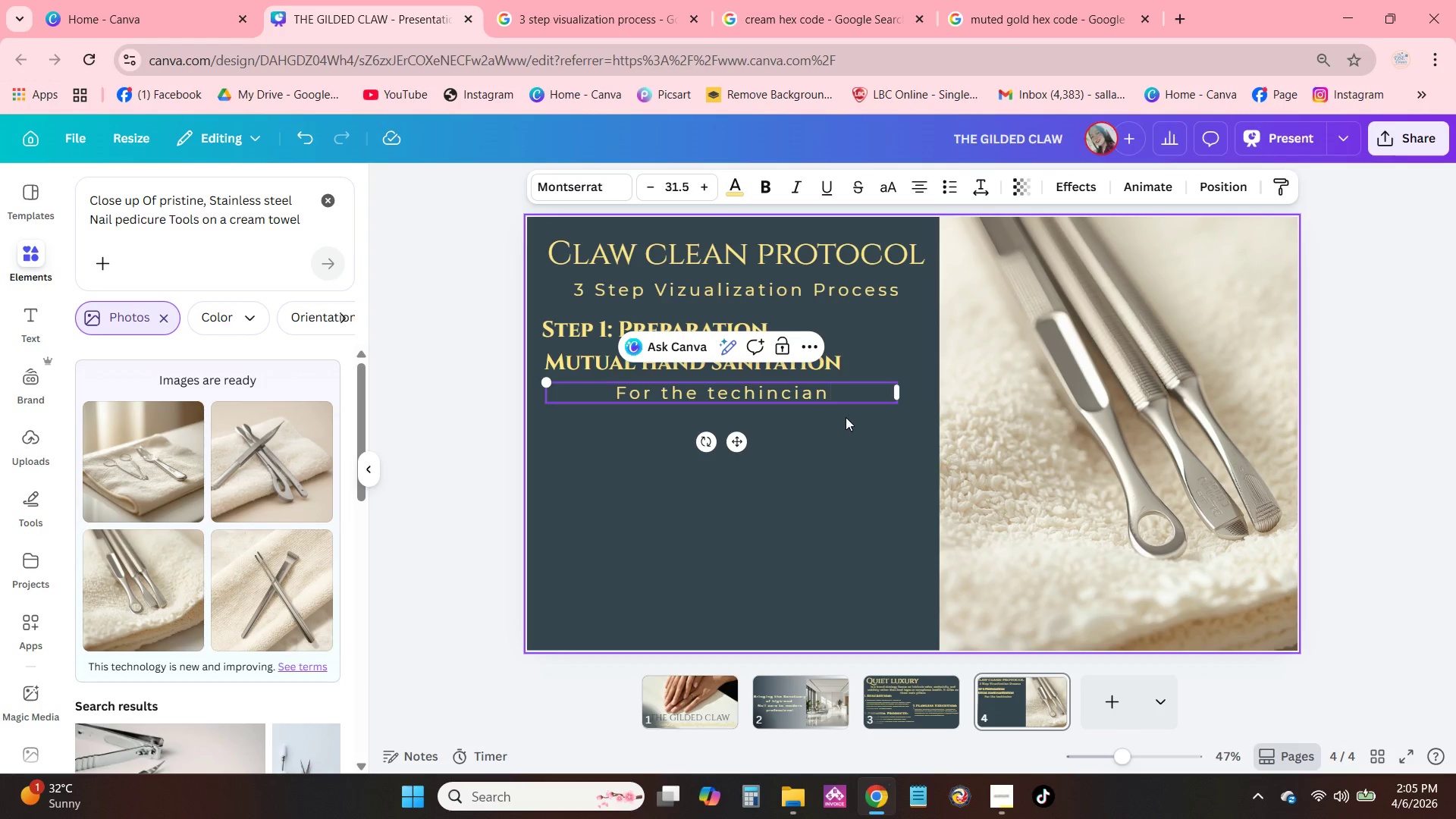 
type(+)
key(Backspace)
type(nician (Visibile )
key(Backspace)
key(Backspace)
key(Backspace)
key(Backspace)
type(le Aci)
key(Backspace)
type(tion))
 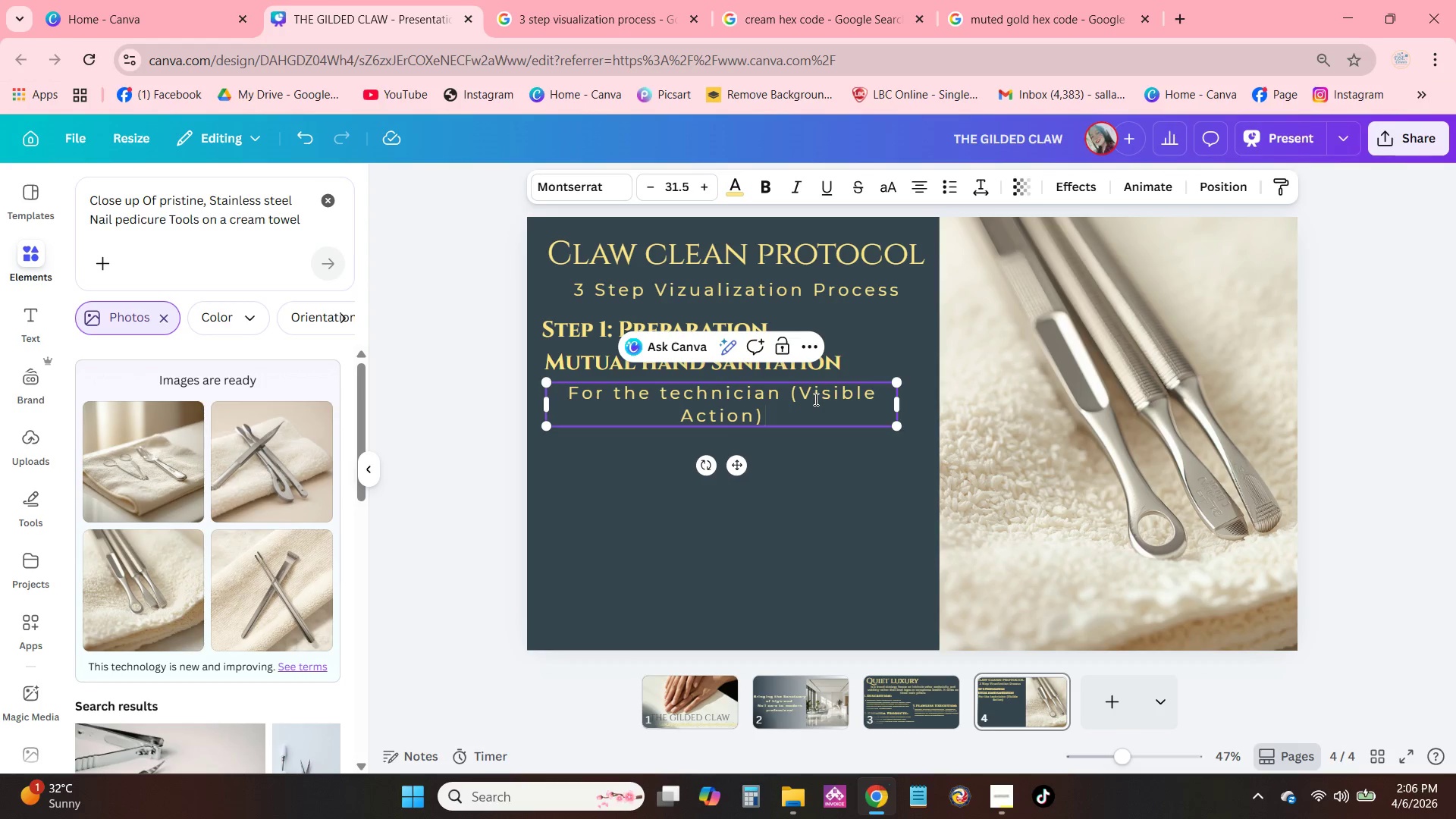 
left_click_drag(start_coordinate=[905, 402], to_coordinate=[930, 406])
 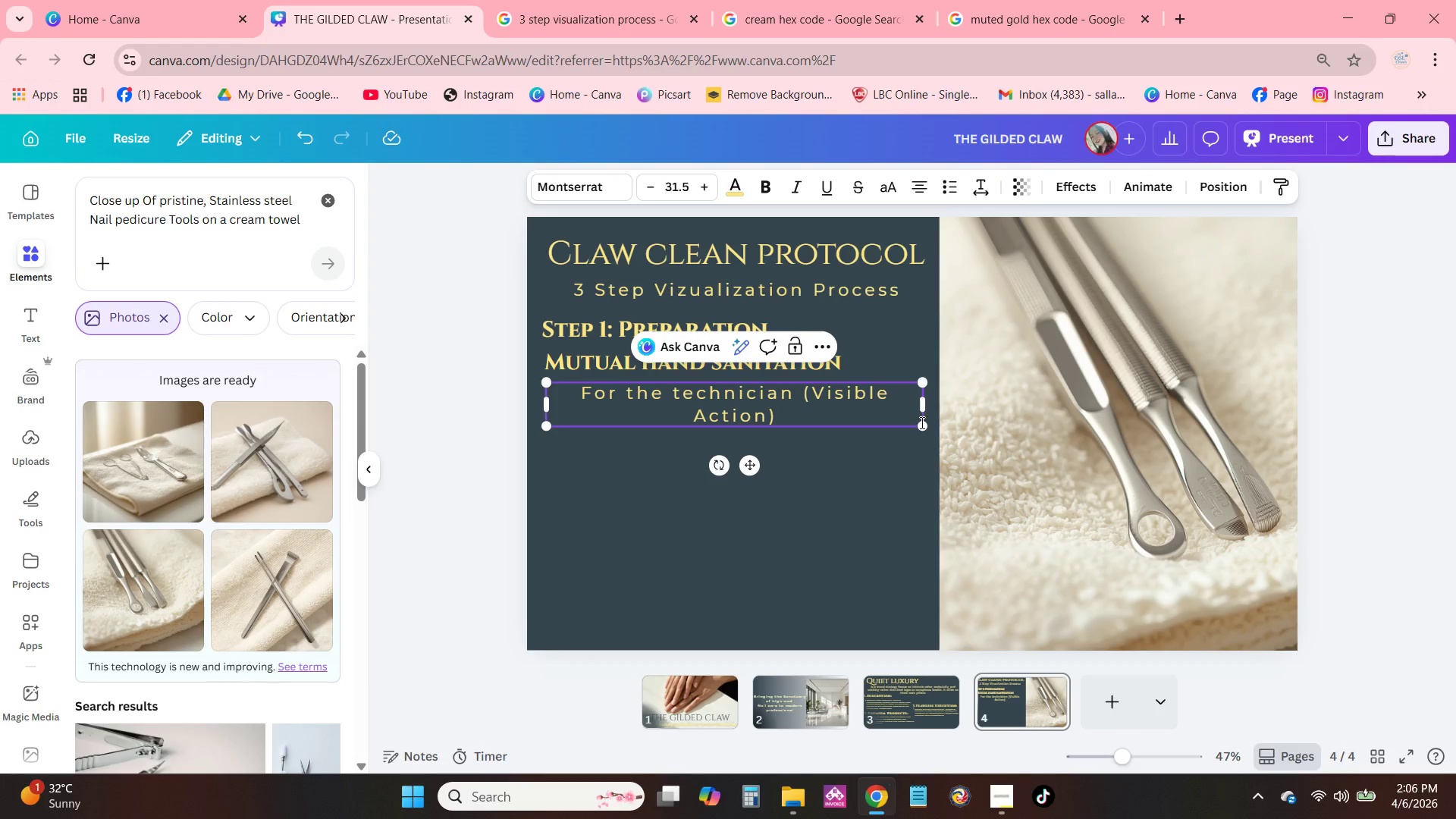 
left_click_drag(start_coordinate=[925, 430], to_coordinate=[821, 417])
 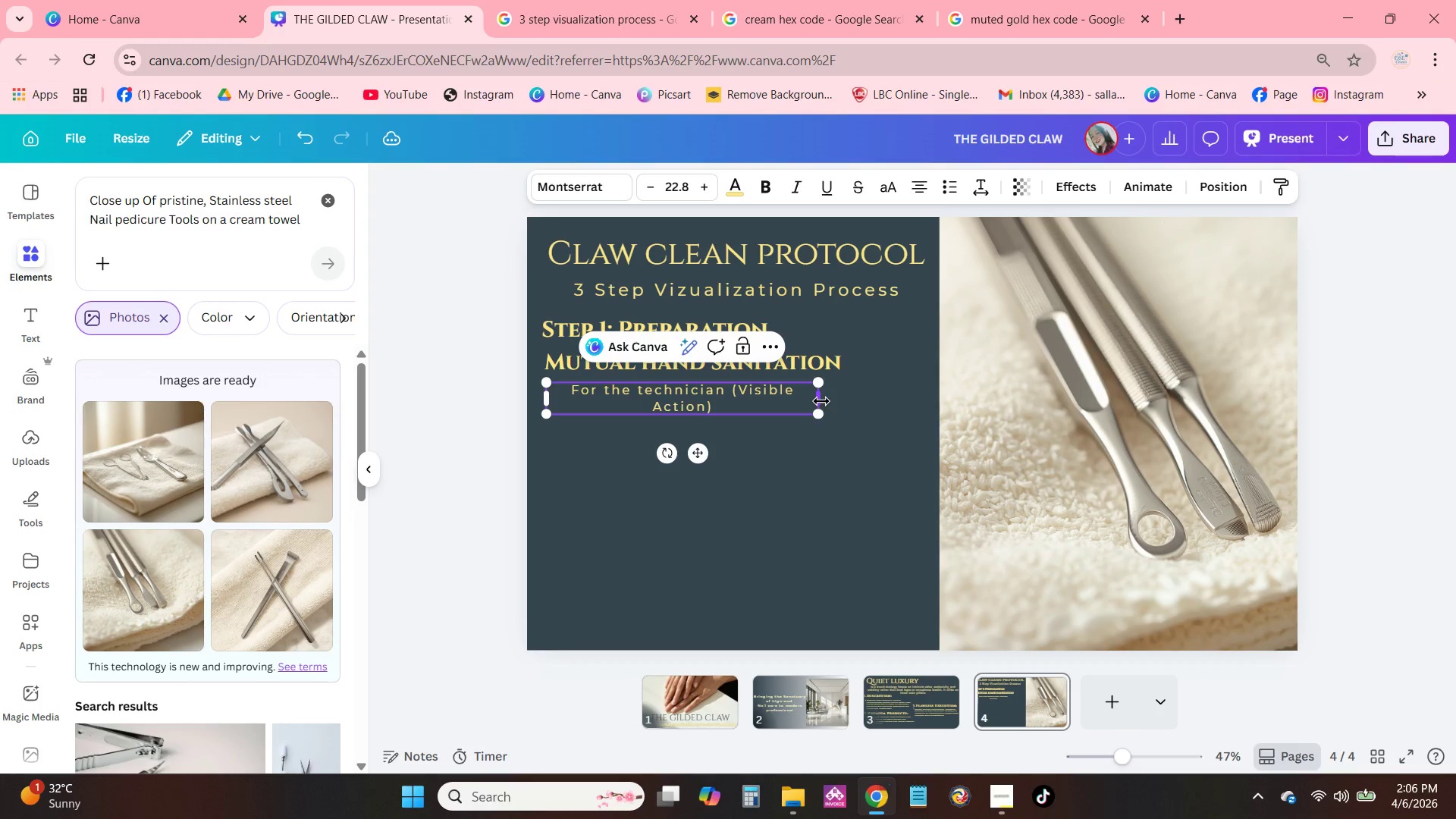 
left_click_drag(start_coordinate=[821, 401], to_coordinate=[867, 393])
 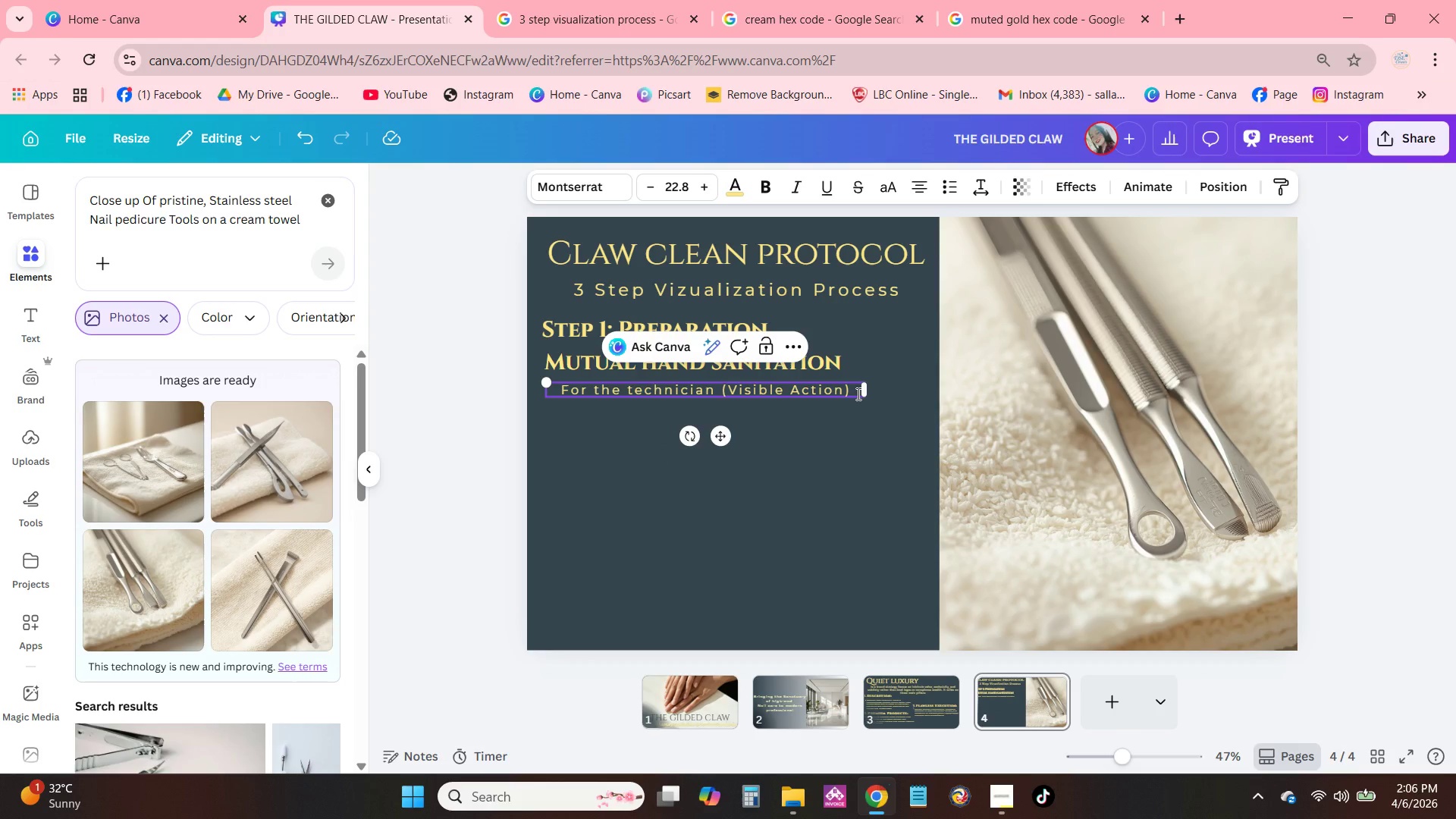 
key(Backspace)
type():)
key(NumpadEnter)
type(Sanitize your hands in he client's)
 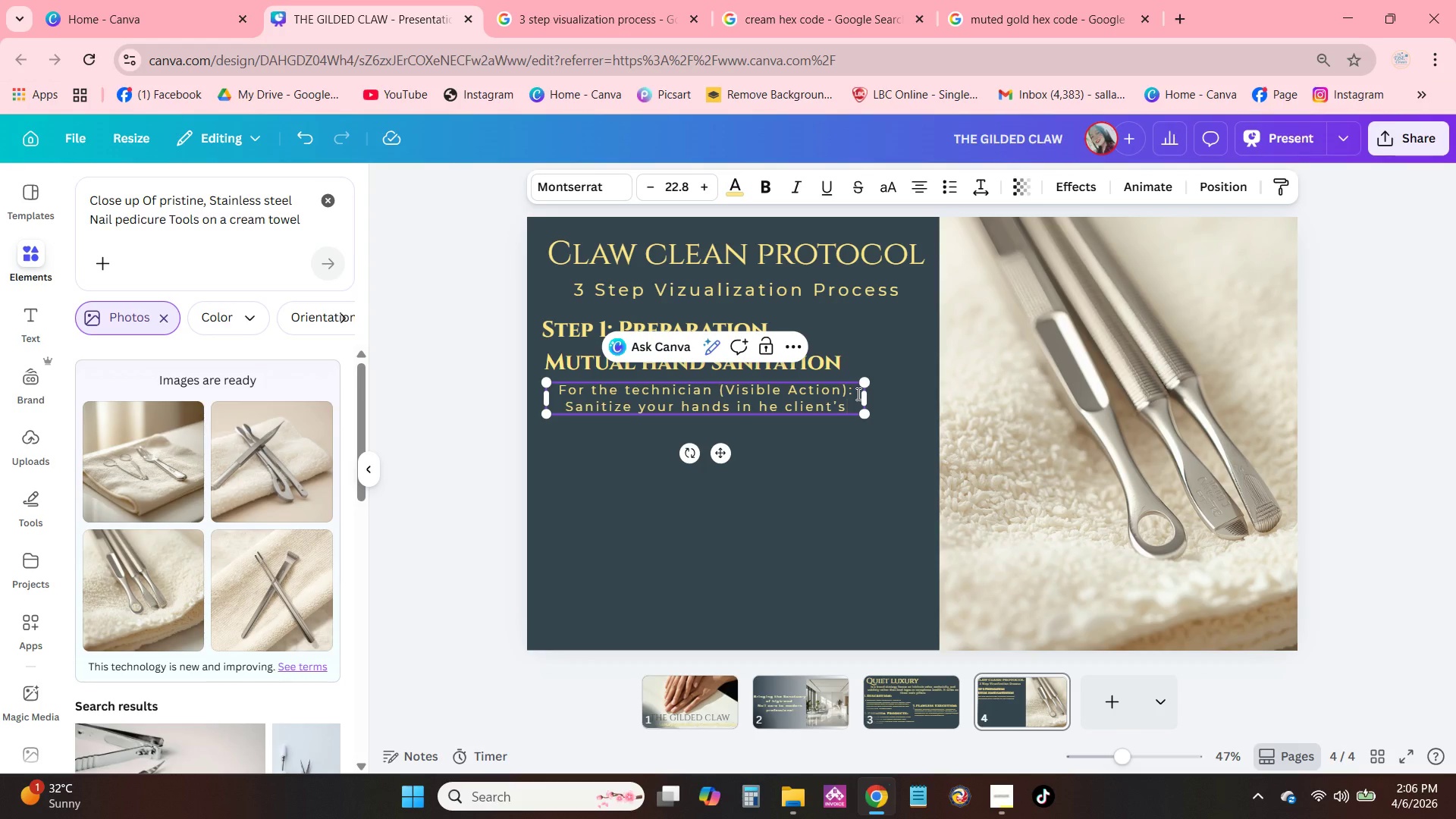 
type( direct line of sight)
 